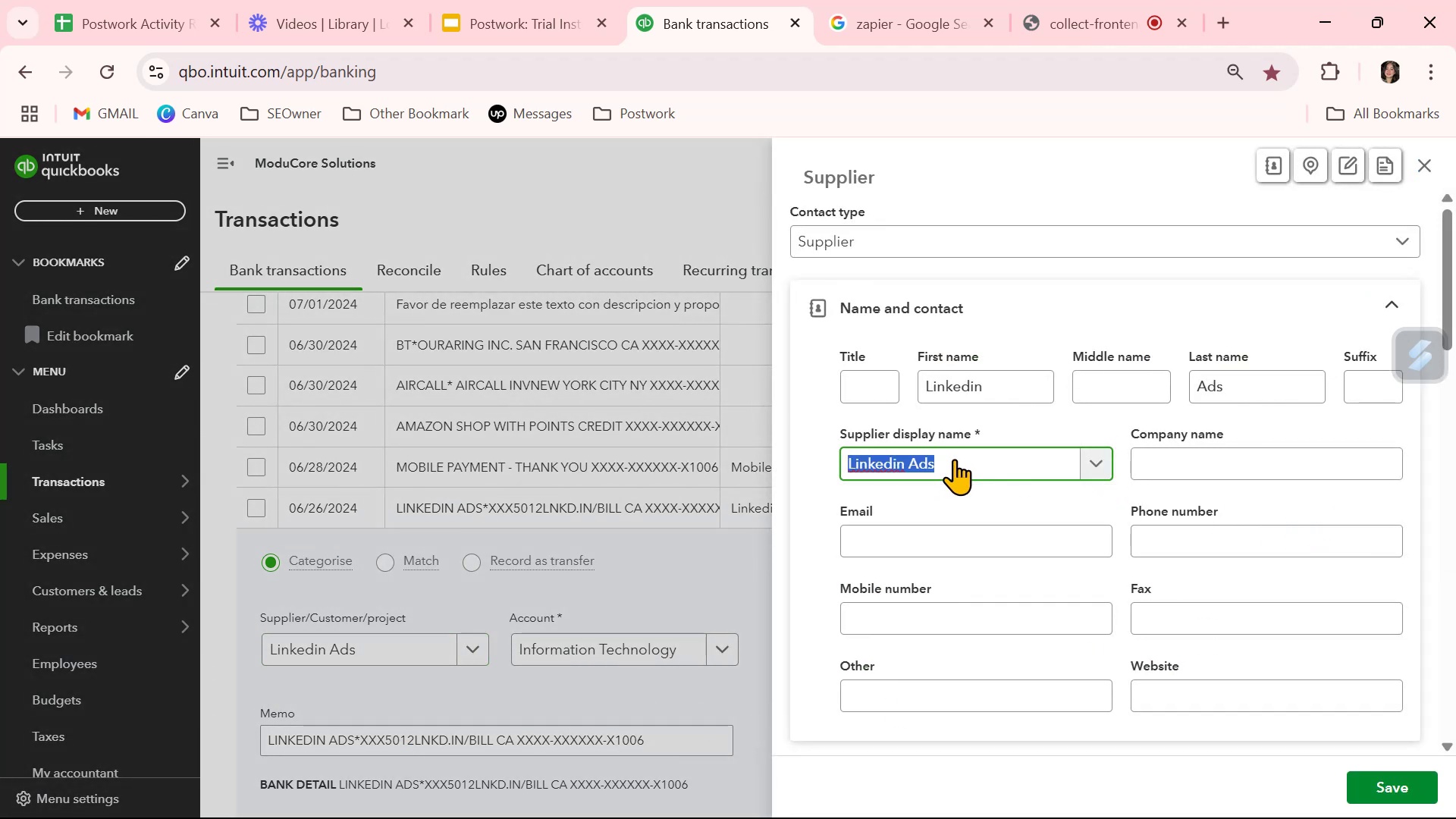 
key(Control+ControlLeft)
 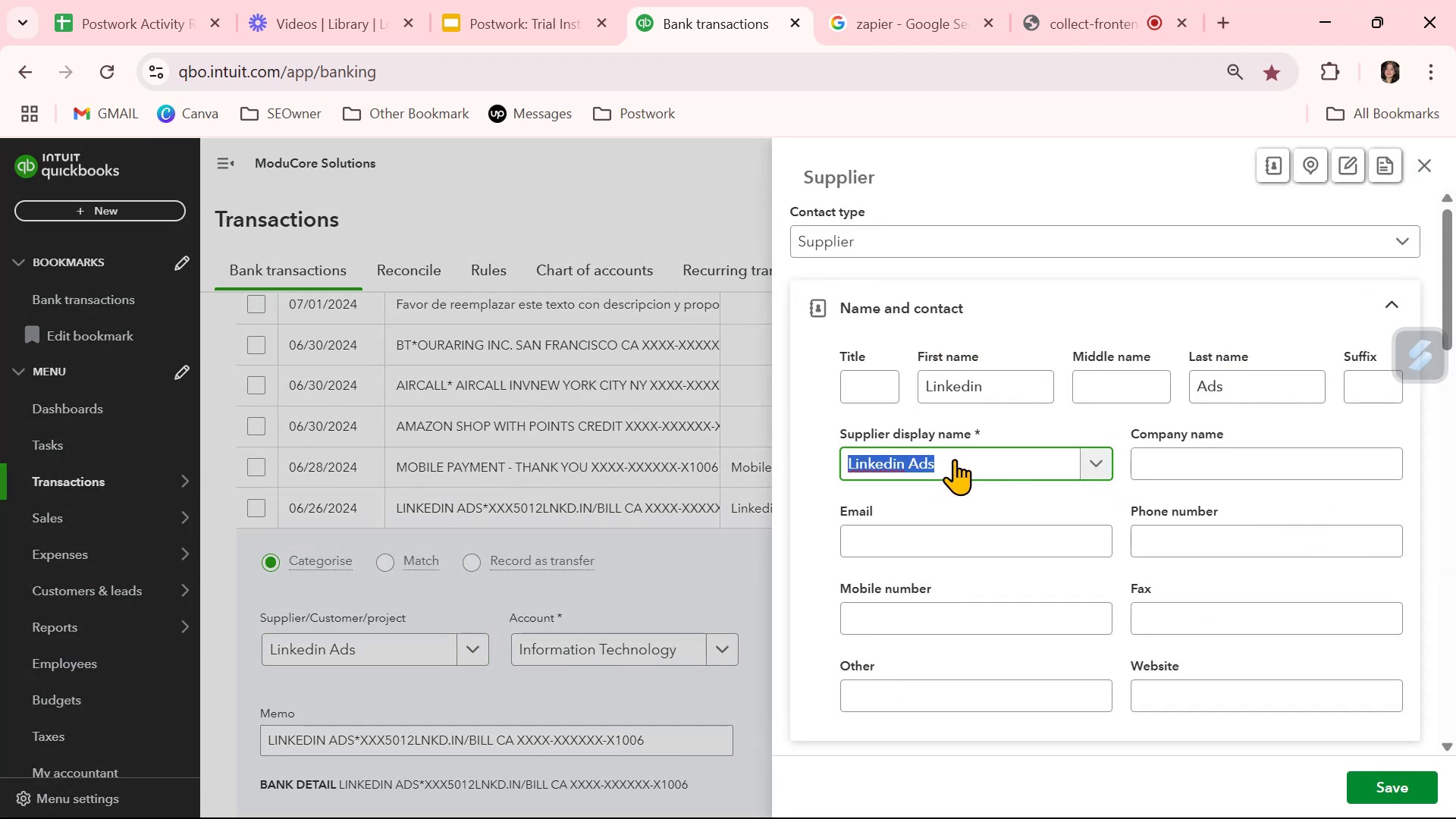 
key(Control+C)
 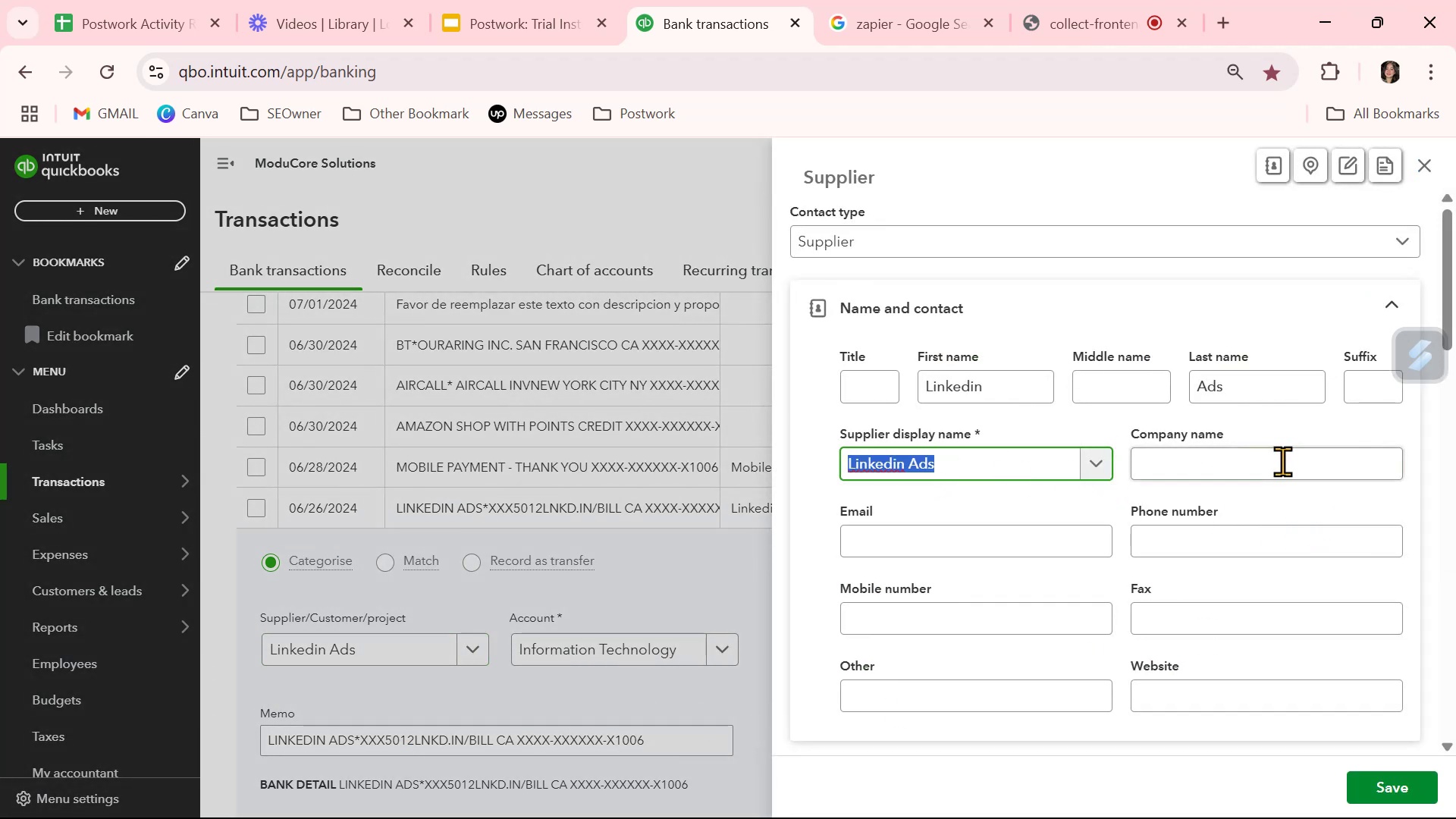 
left_click([1284, 461])
 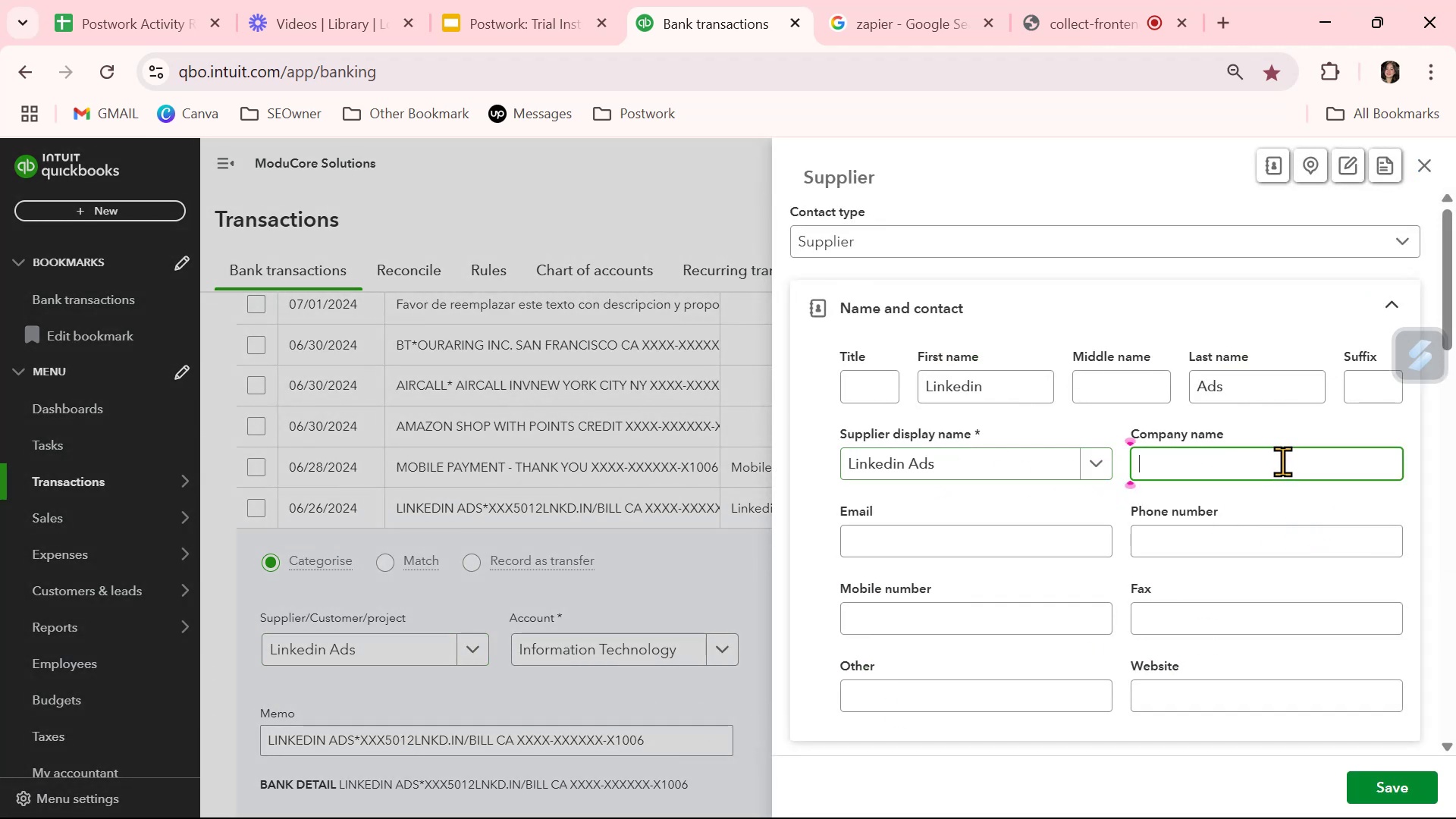 
key(Control+ControlLeft)
 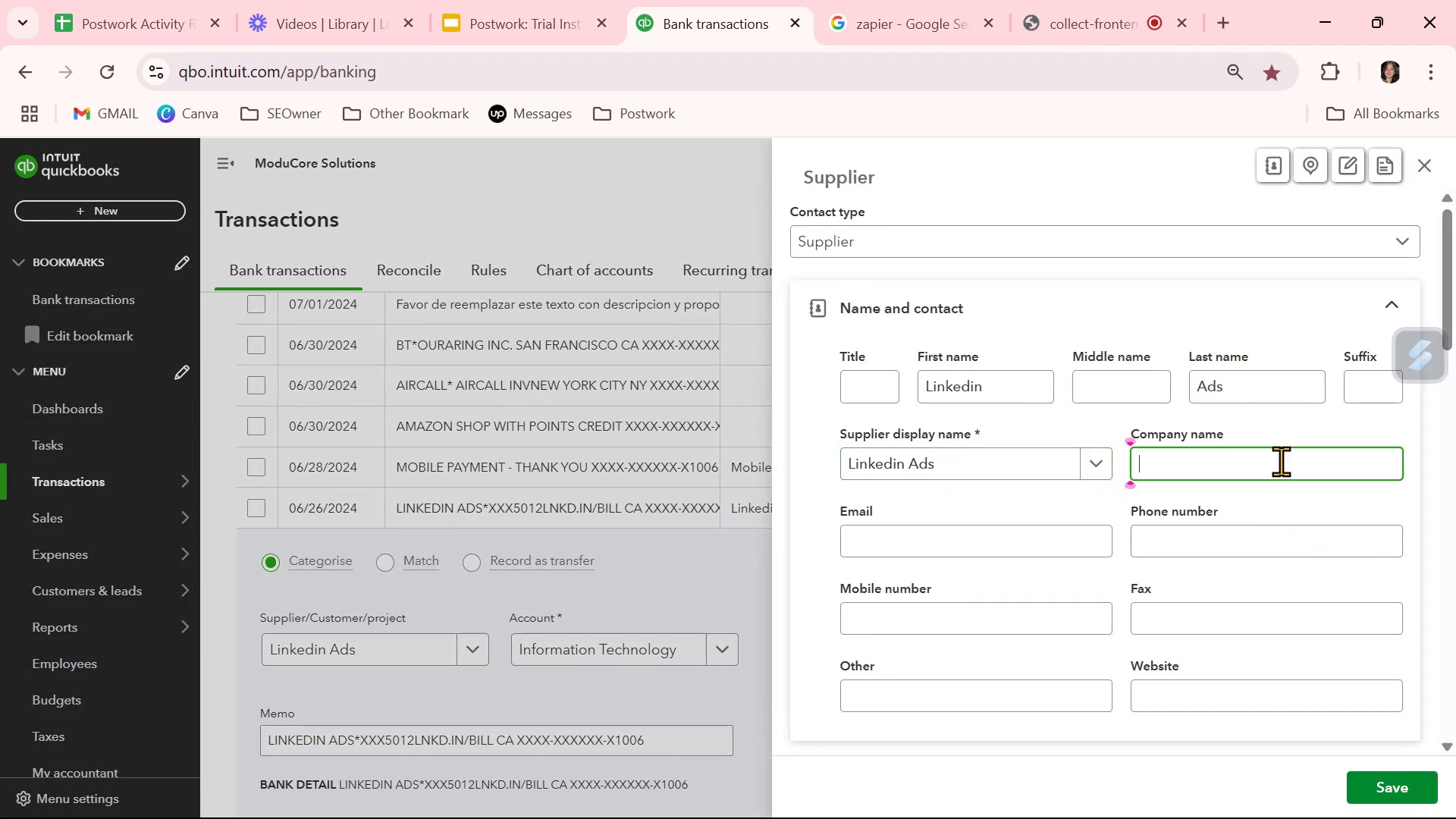 
key(Control+V)
 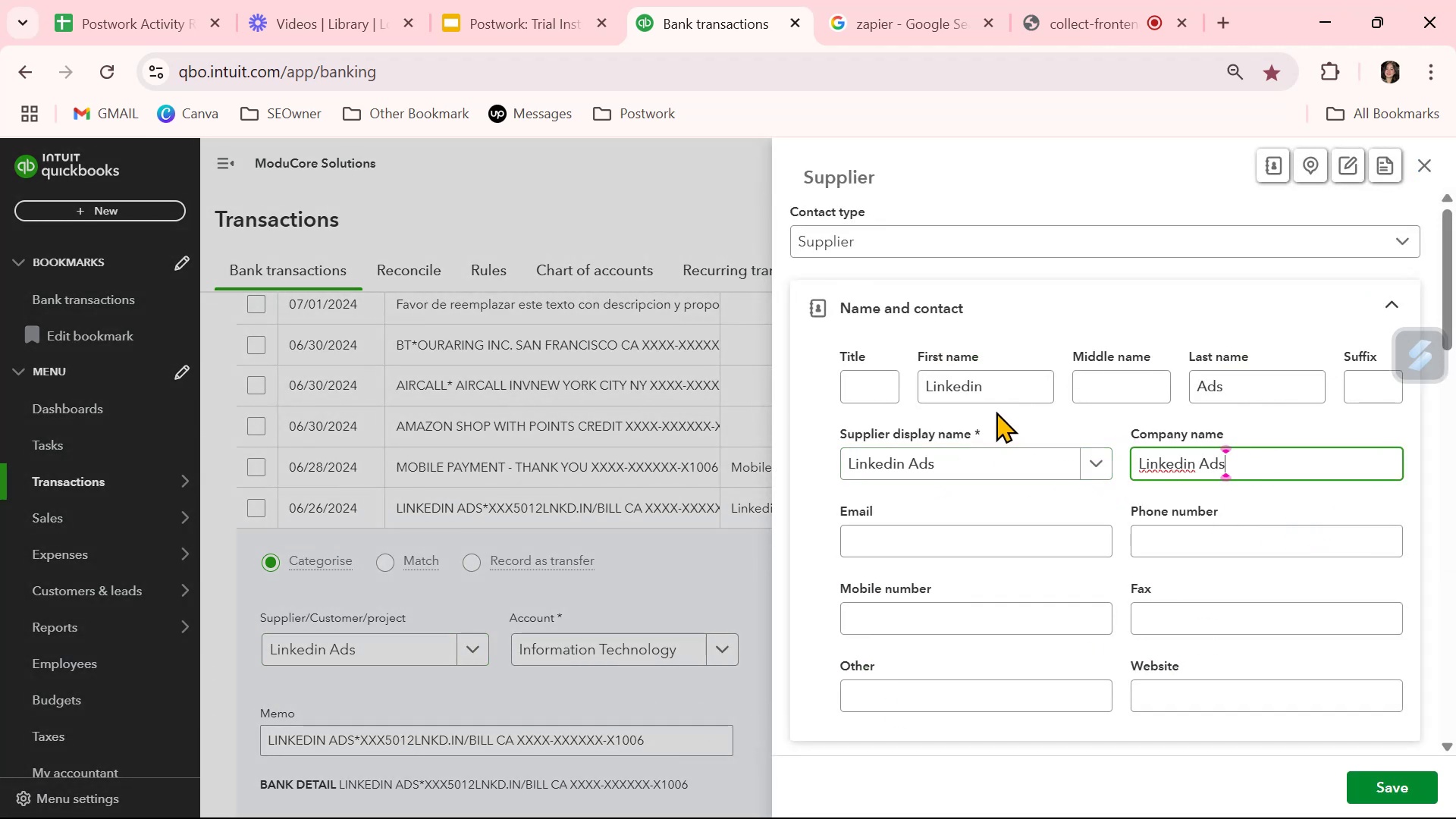 
left_click_drag(start_coordinate=[1015, 388], to_coordinate=[873, 380])
 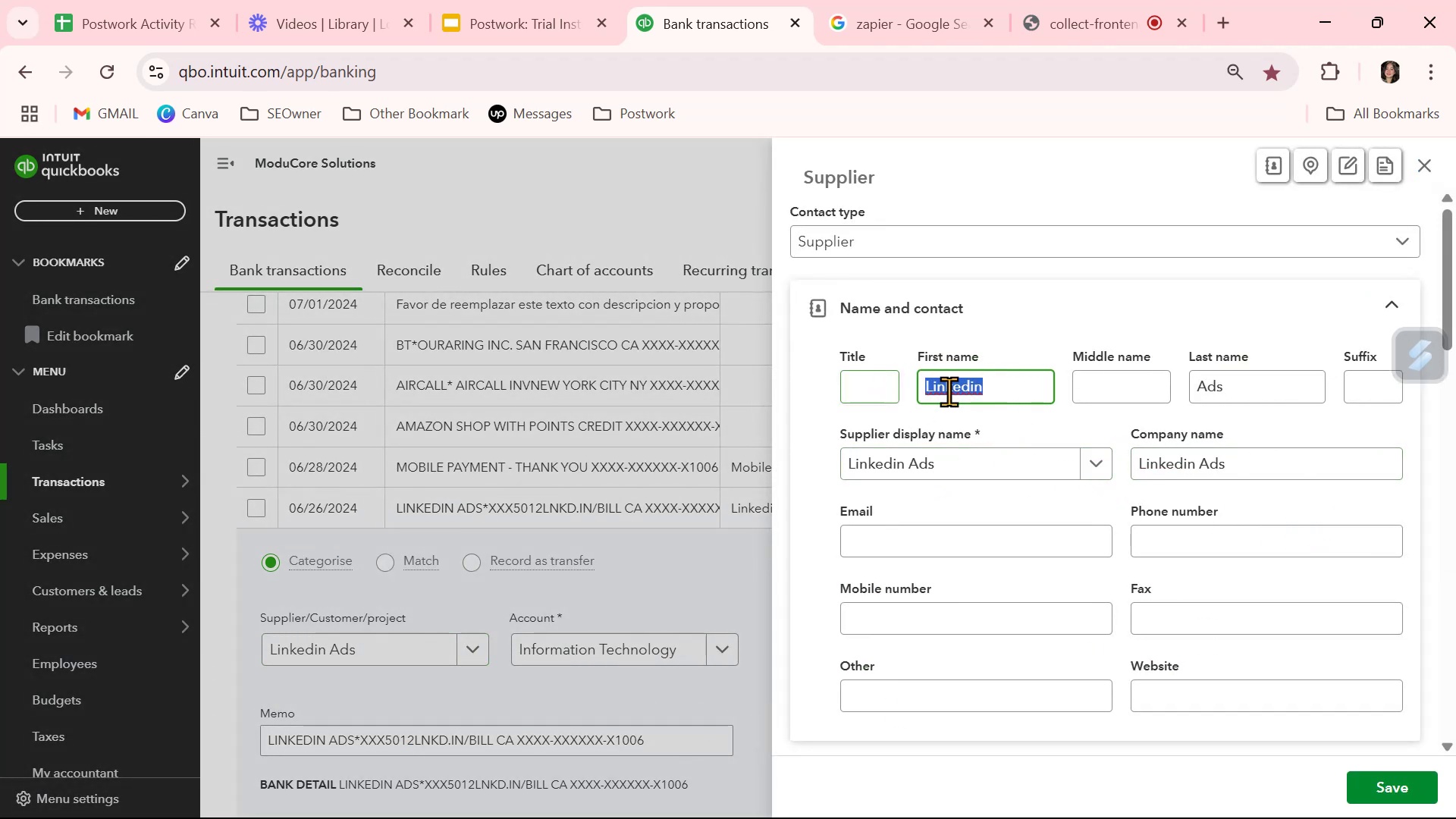 
key(Backspace)
 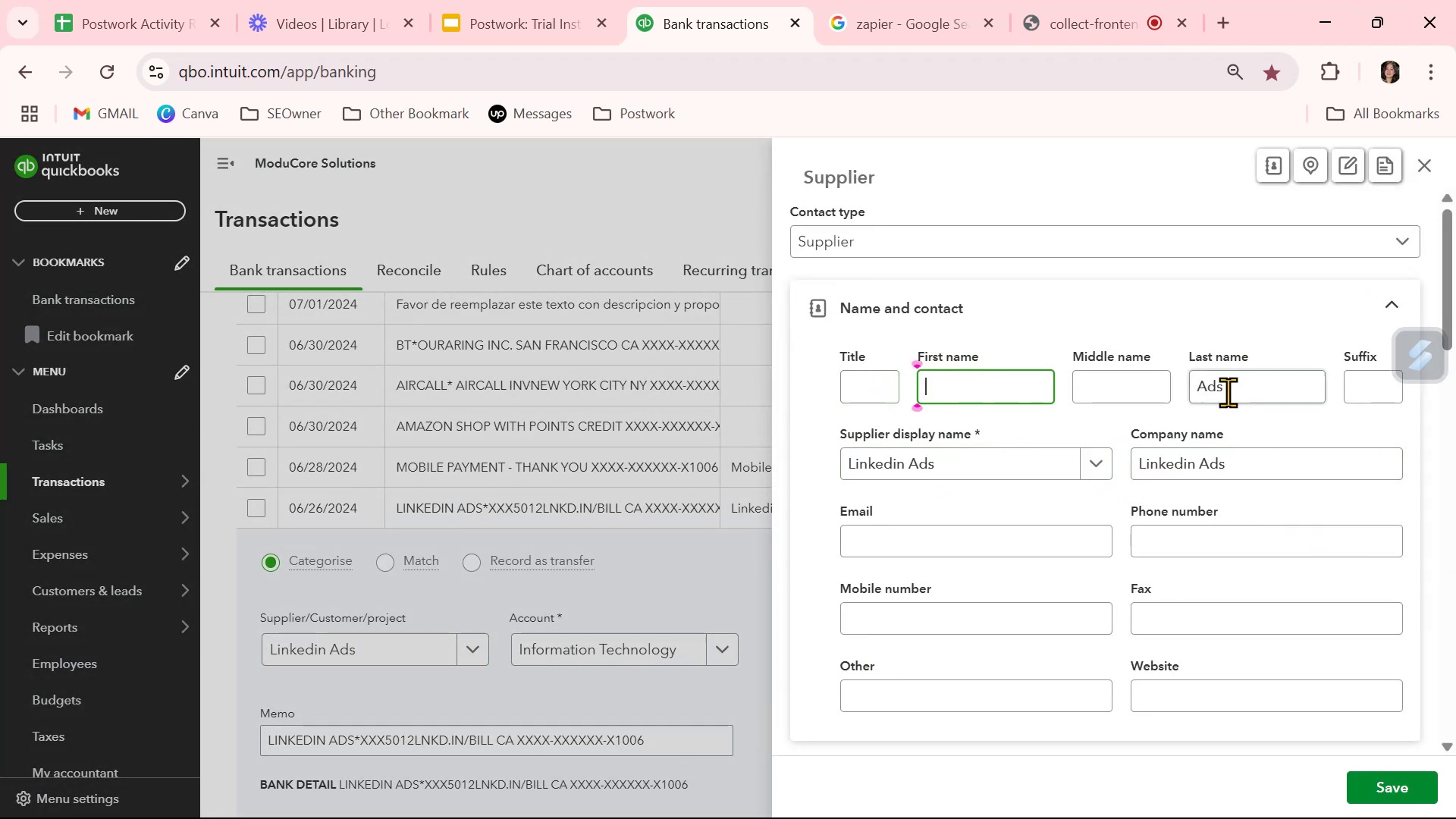 
left_click_drag(start_coordinate=[1251, 377], to_coordinate=[1171, 382])
 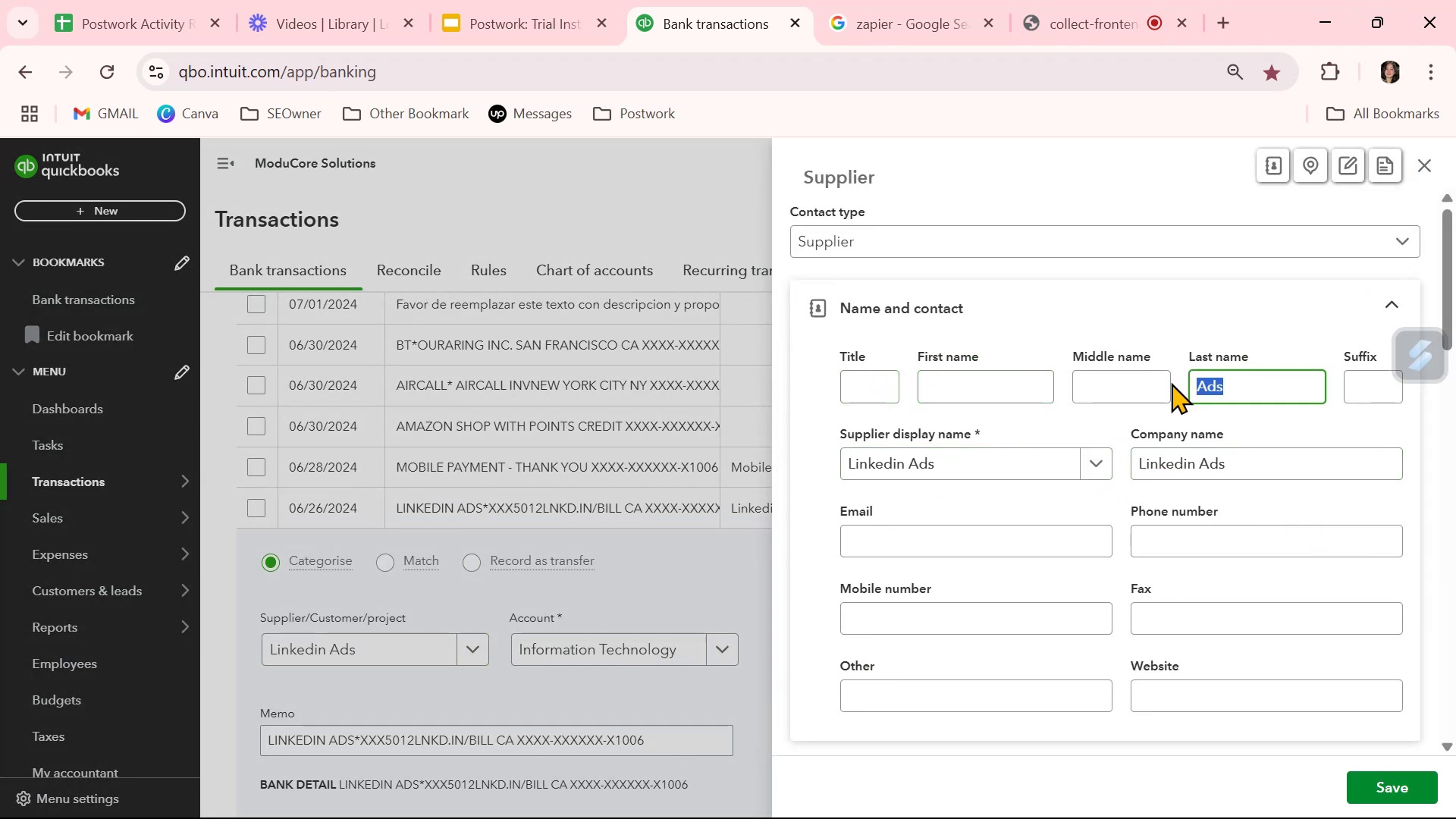 
key(Backspace)
 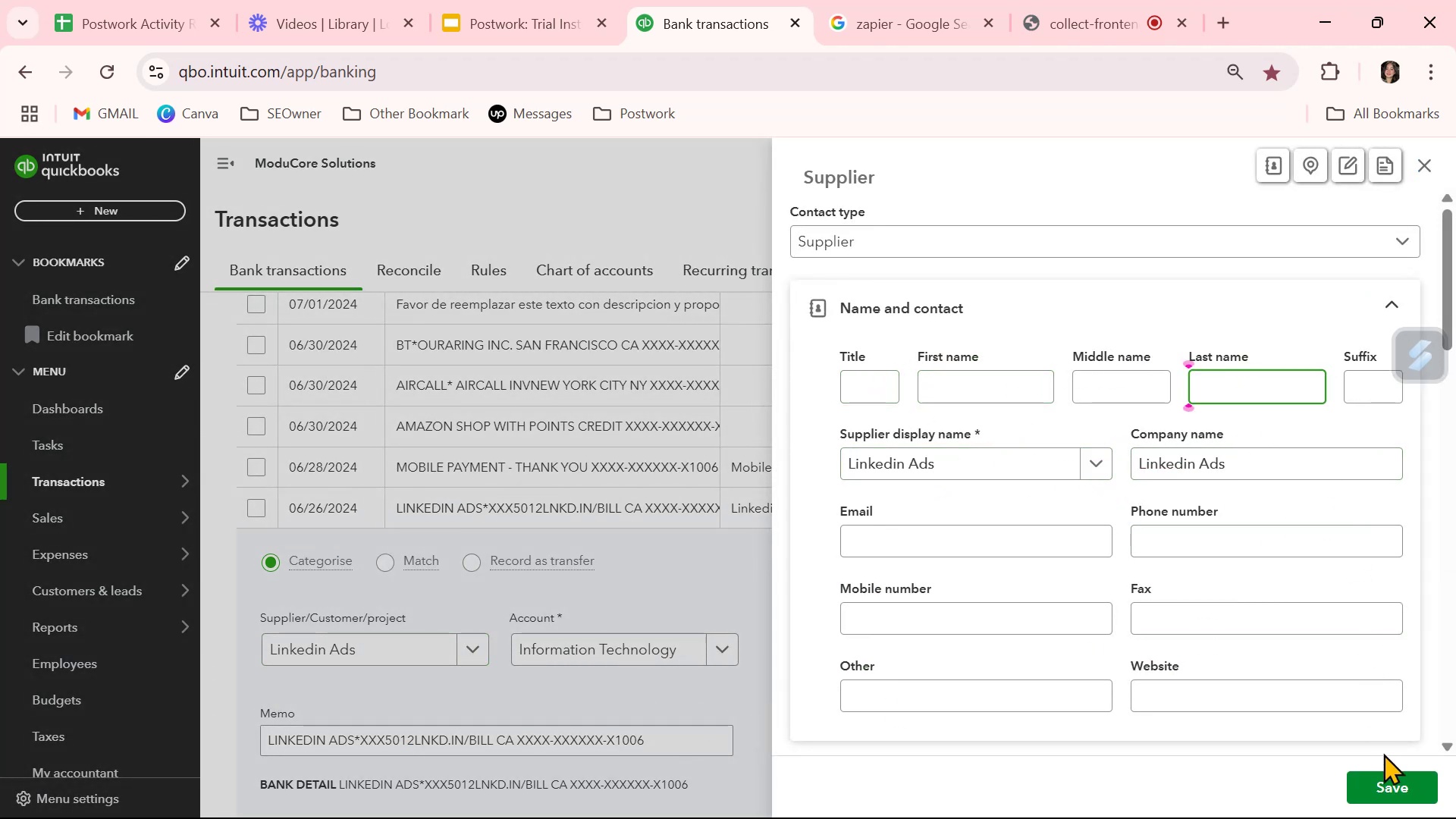 
left_click([1389, 789])
 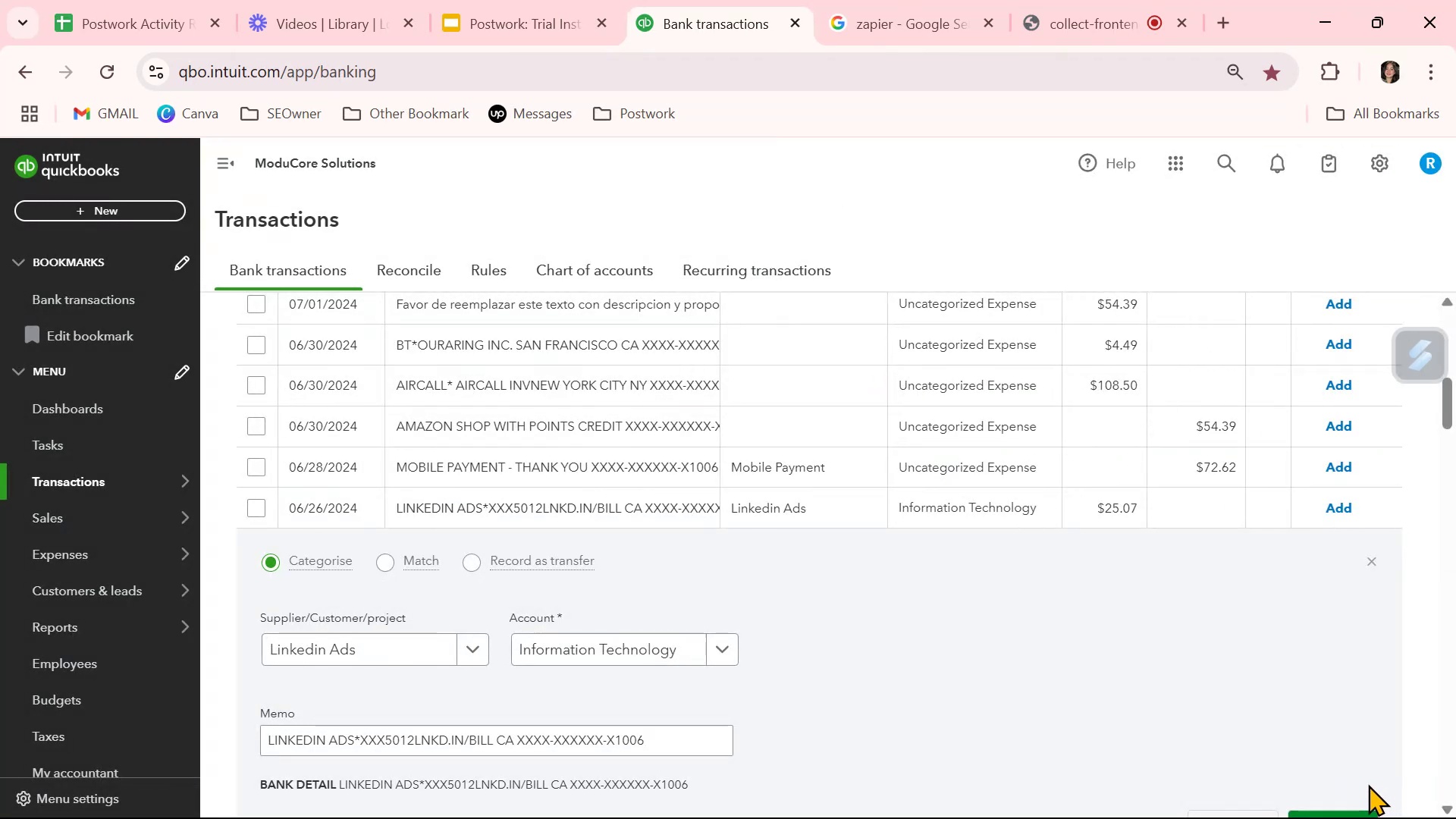 
left_click([1062, 710])
 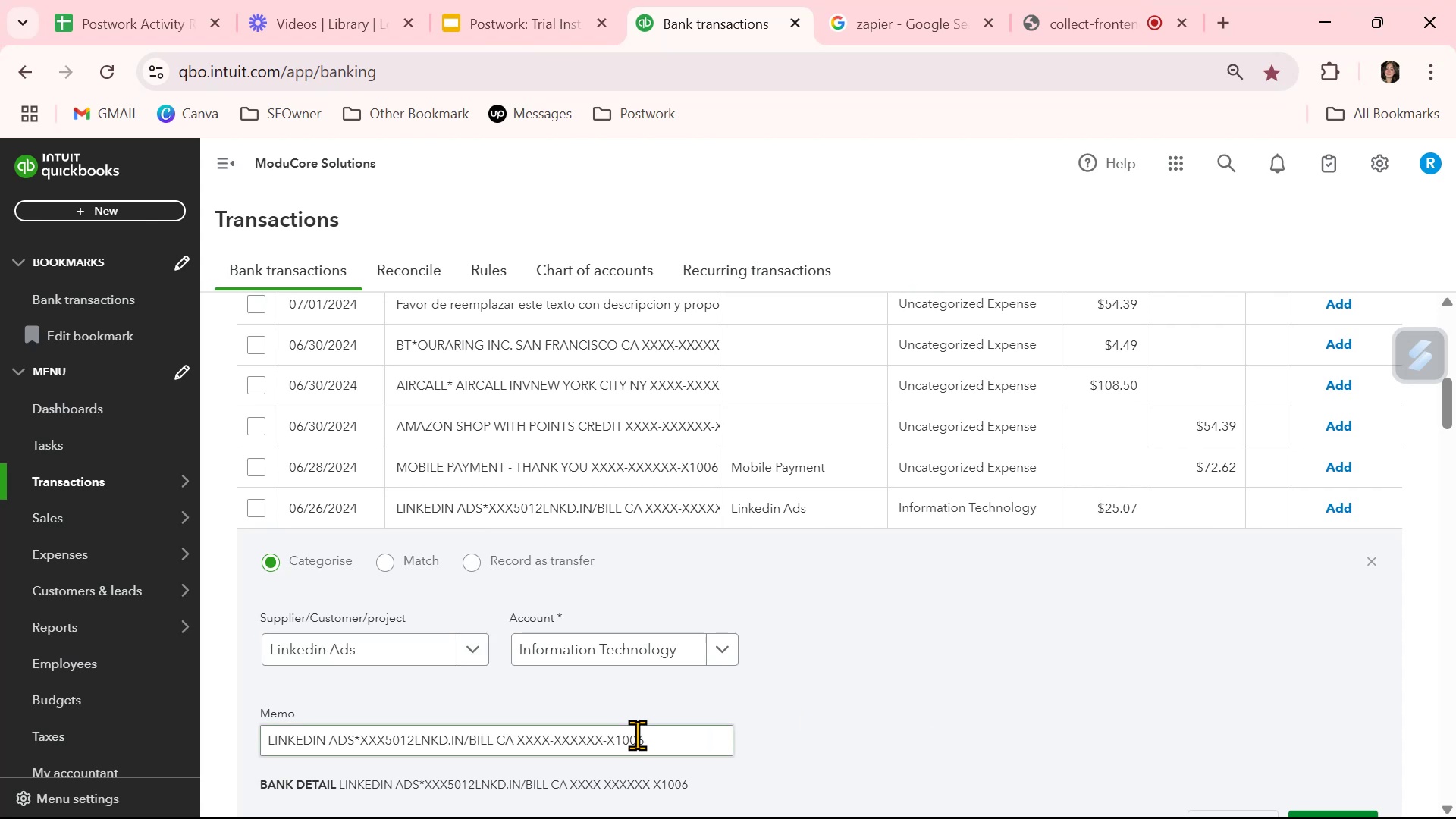 
scroll: coordinate [635, 739], scroll_direction: down, amount: 1.0
 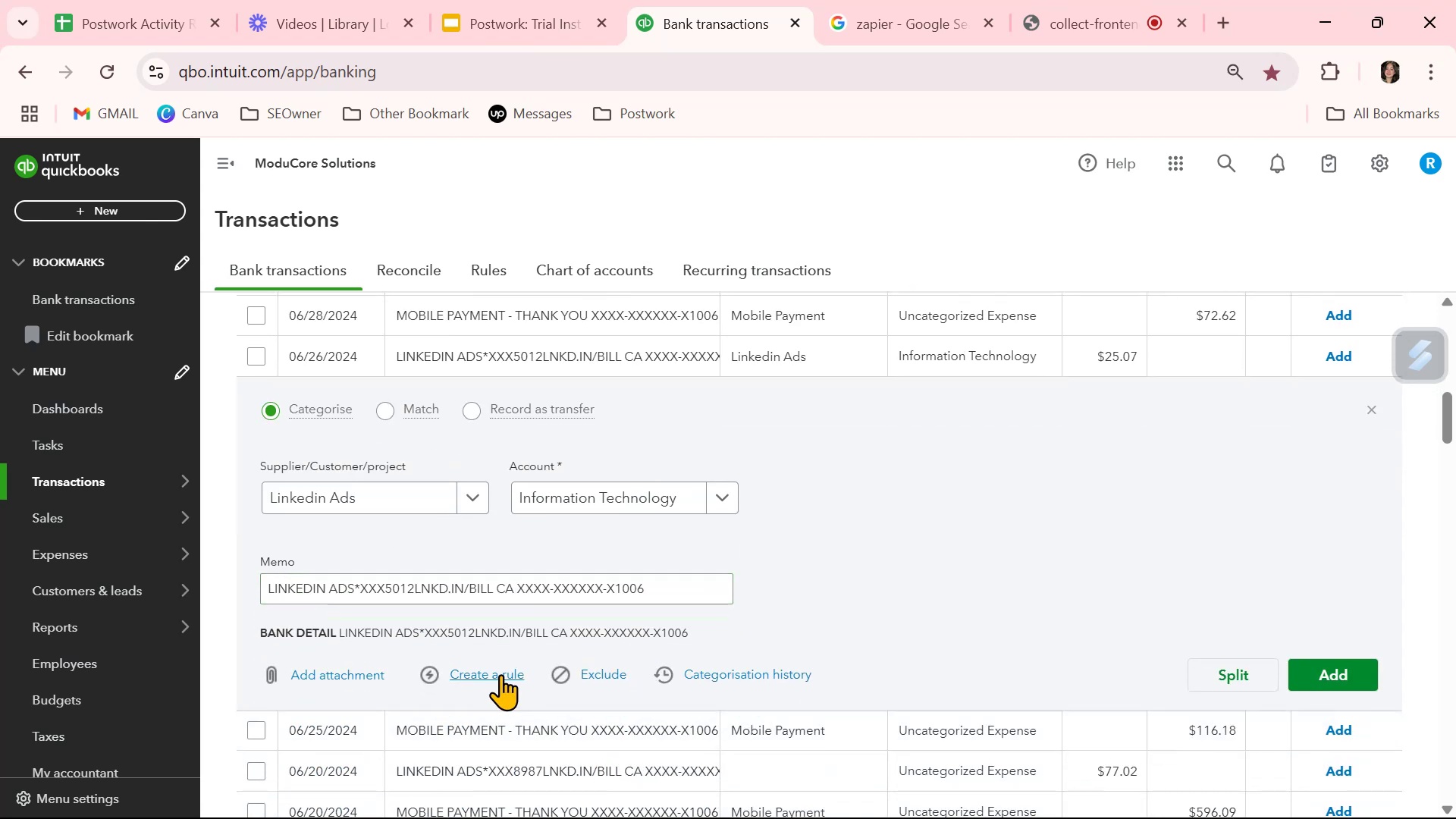 
left_click([500, 674])
 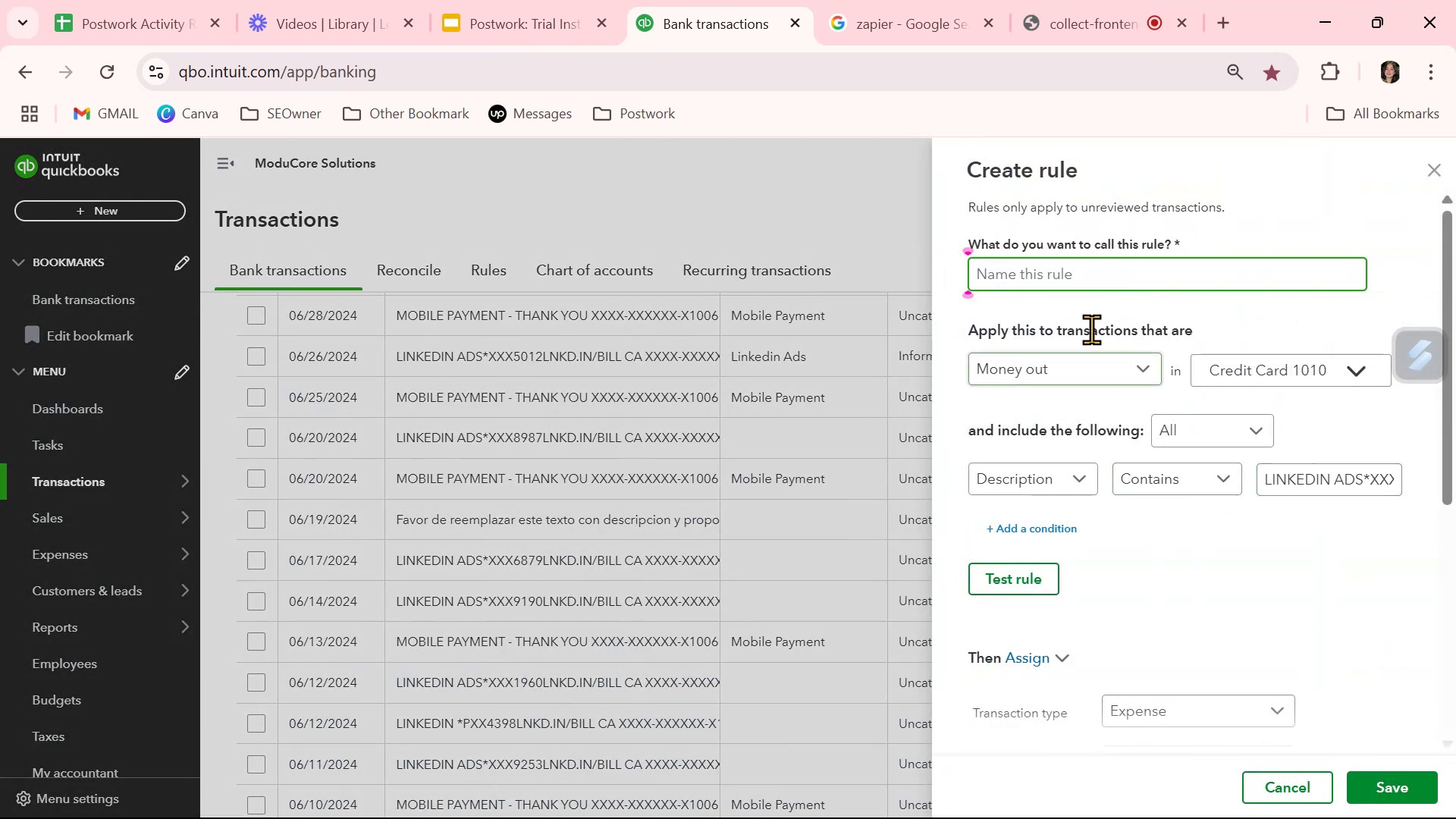 
left_click([1097, 272])
 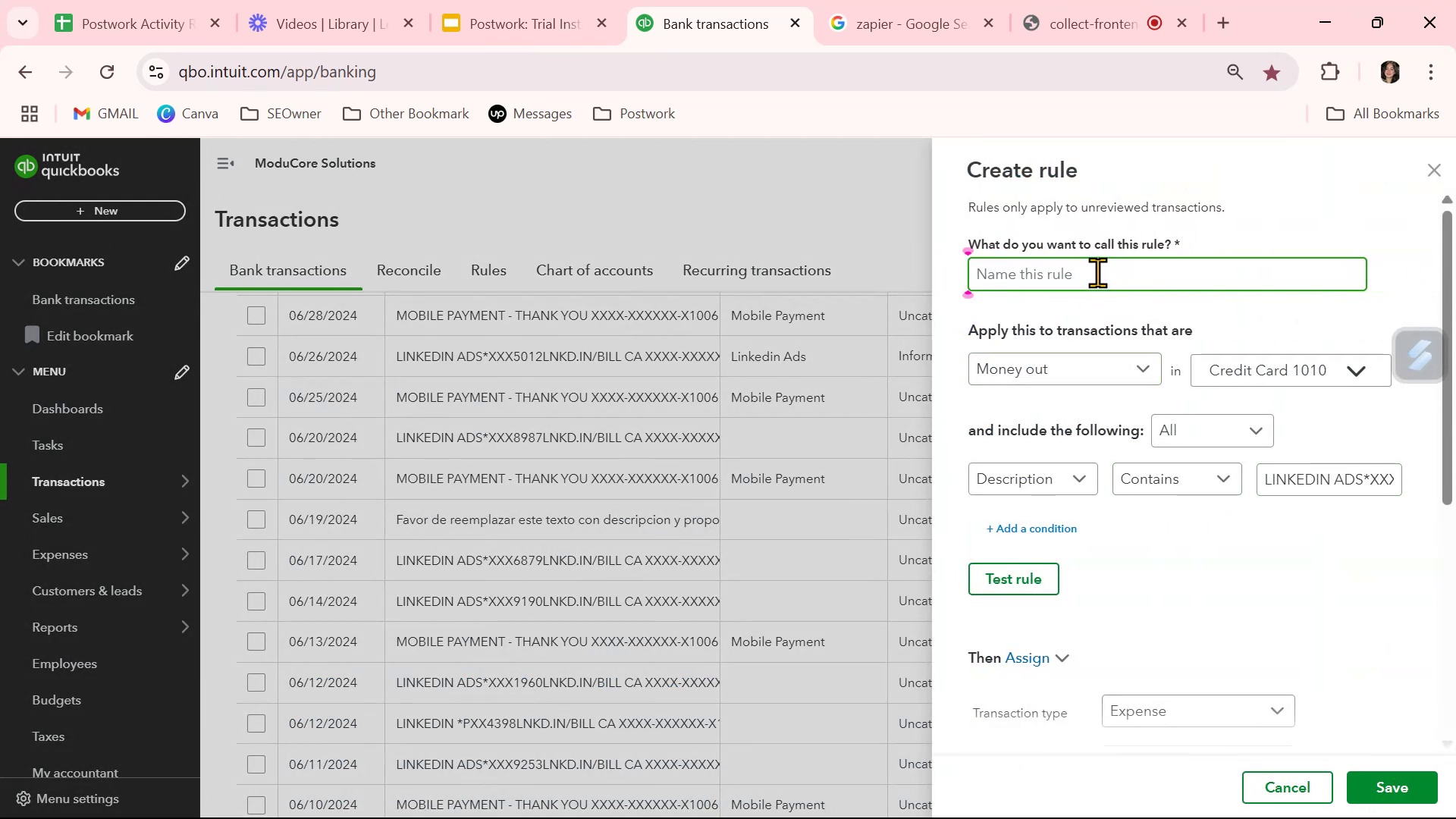 
key(Control+ControlLeft)
 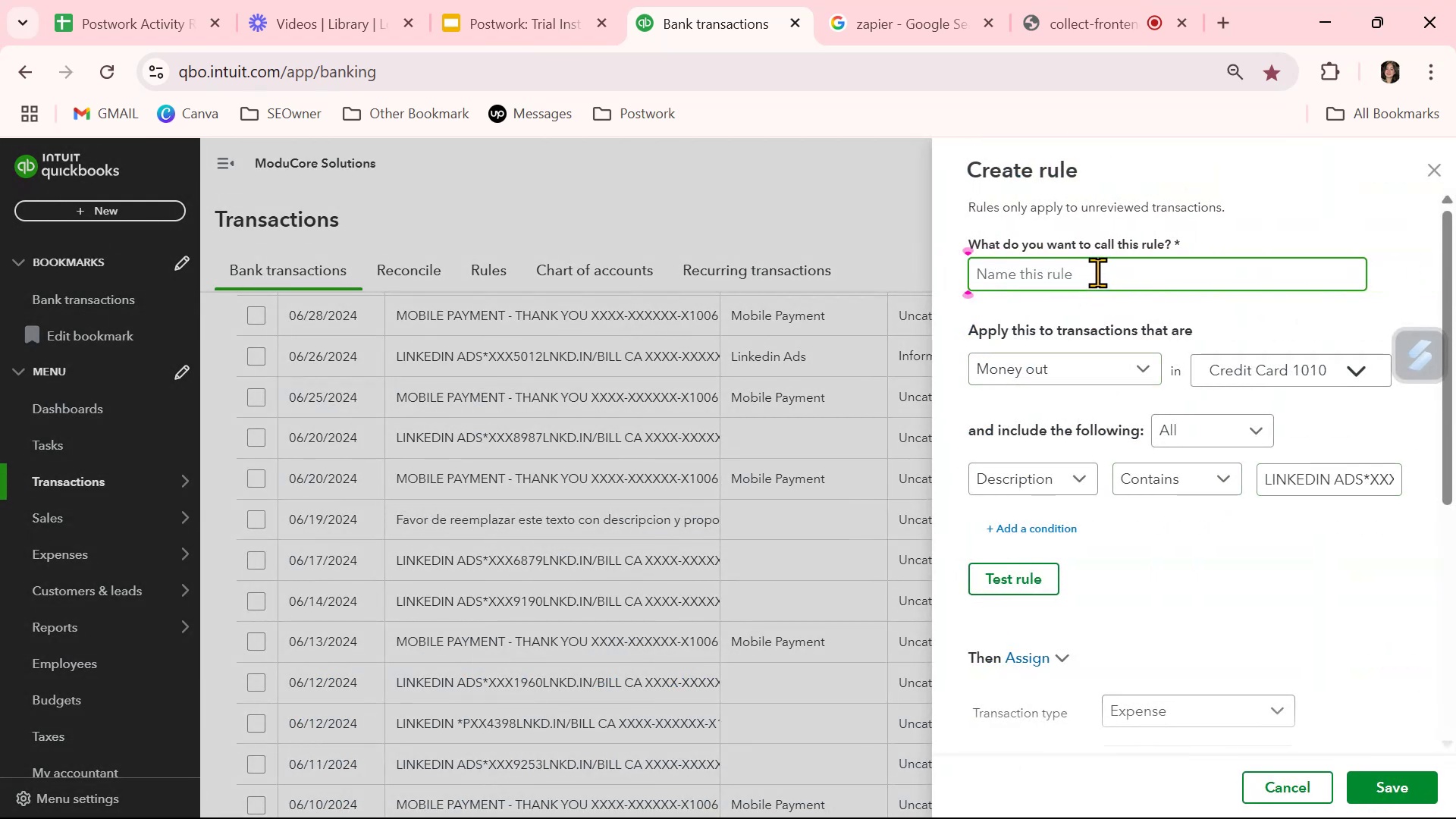 
key(Control+V)
 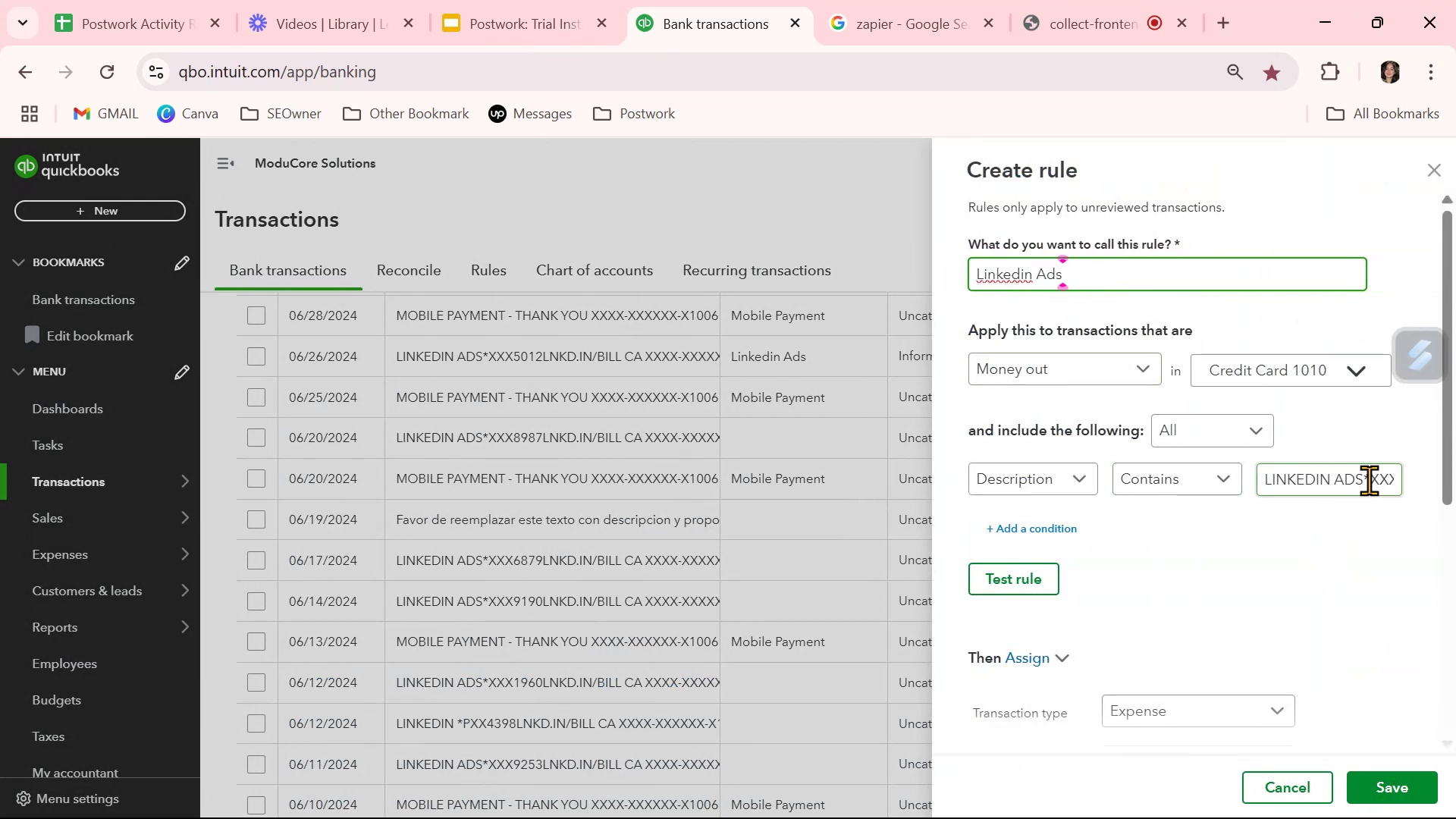 
left_click_drag(start_coordinate=[1363, 478], to_coordinate=[1450, 481])
 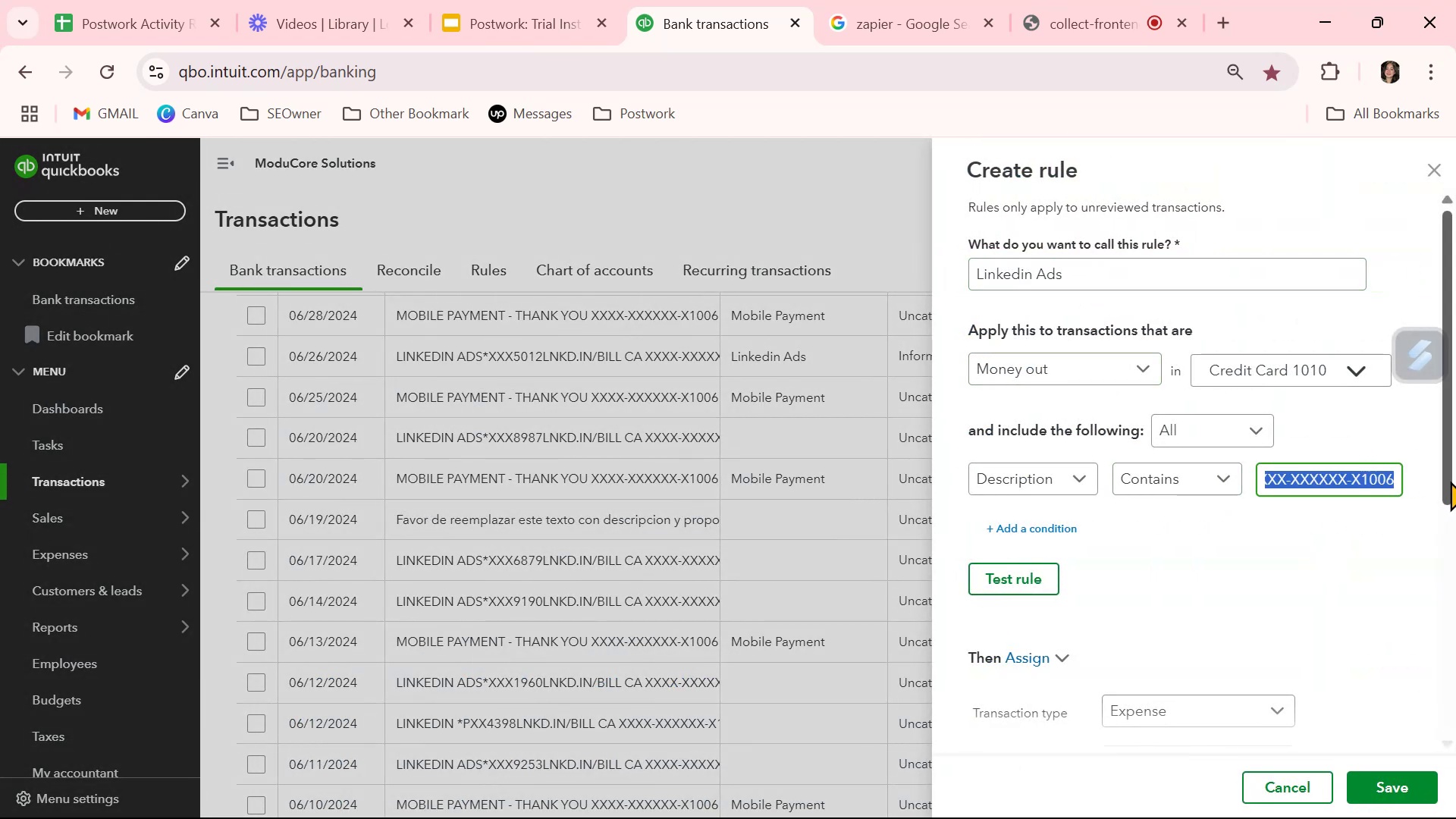 
key(Backspace)
 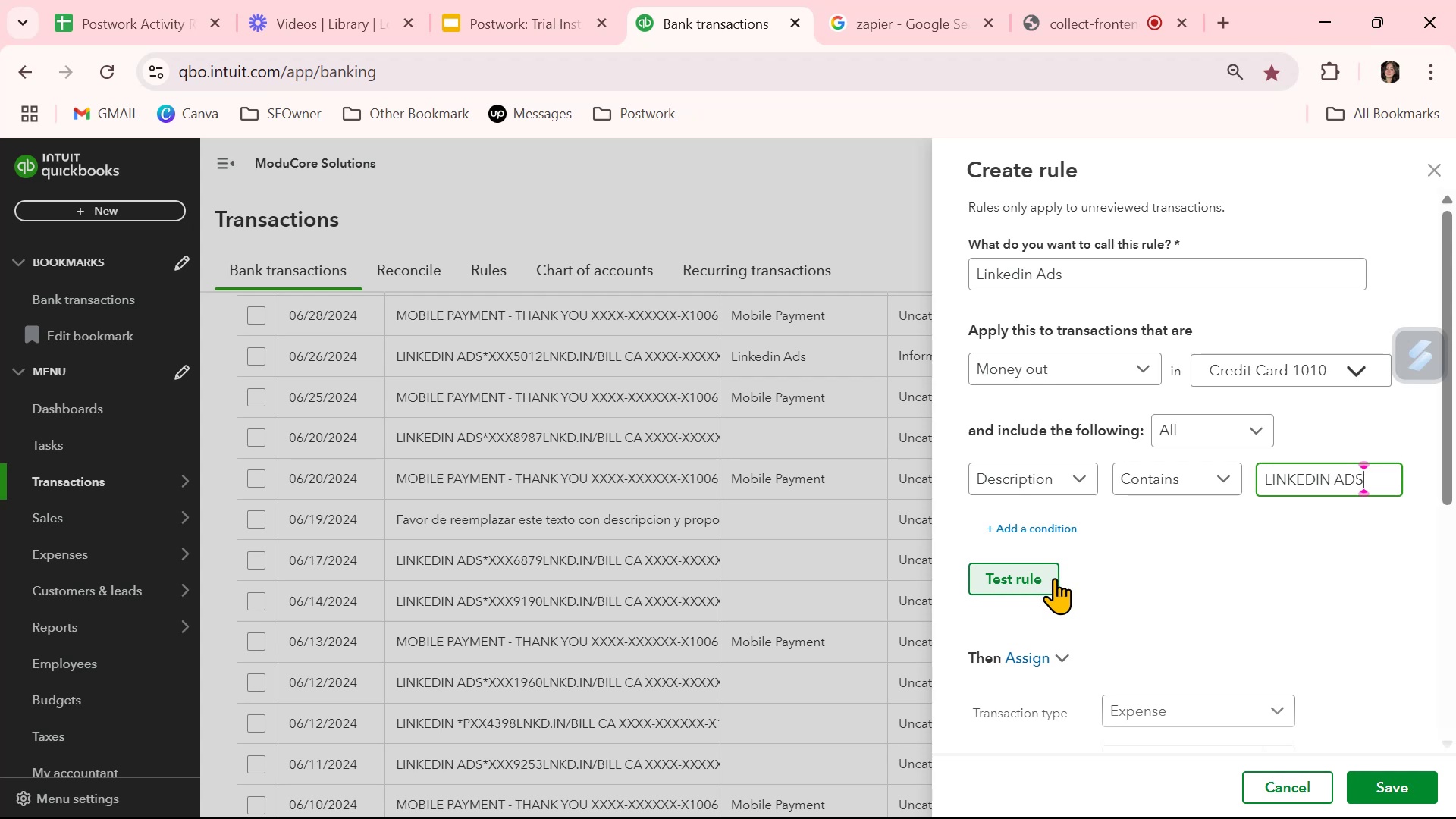 
wait(6.26)
 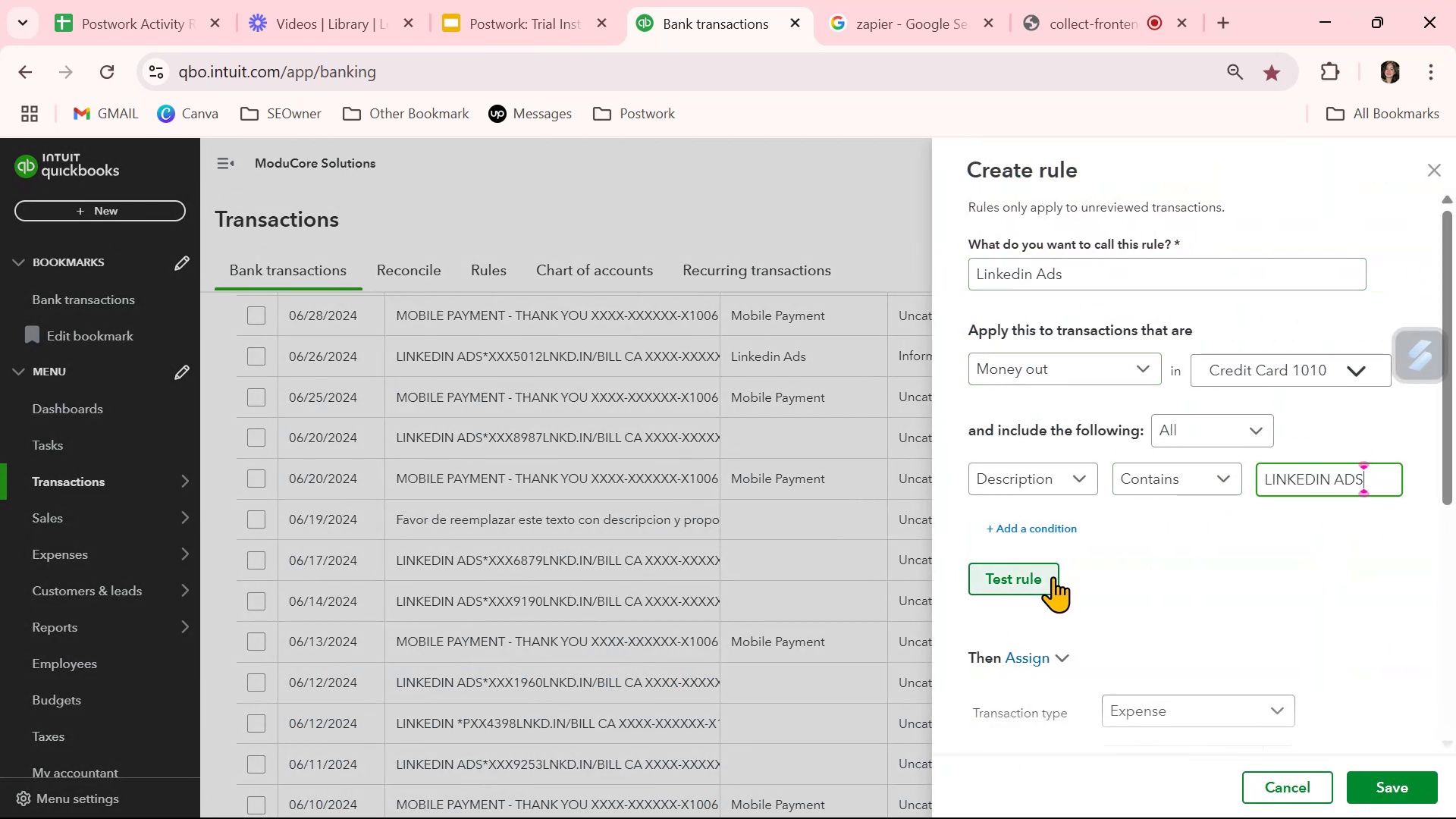 
left_click([1026, 578])
 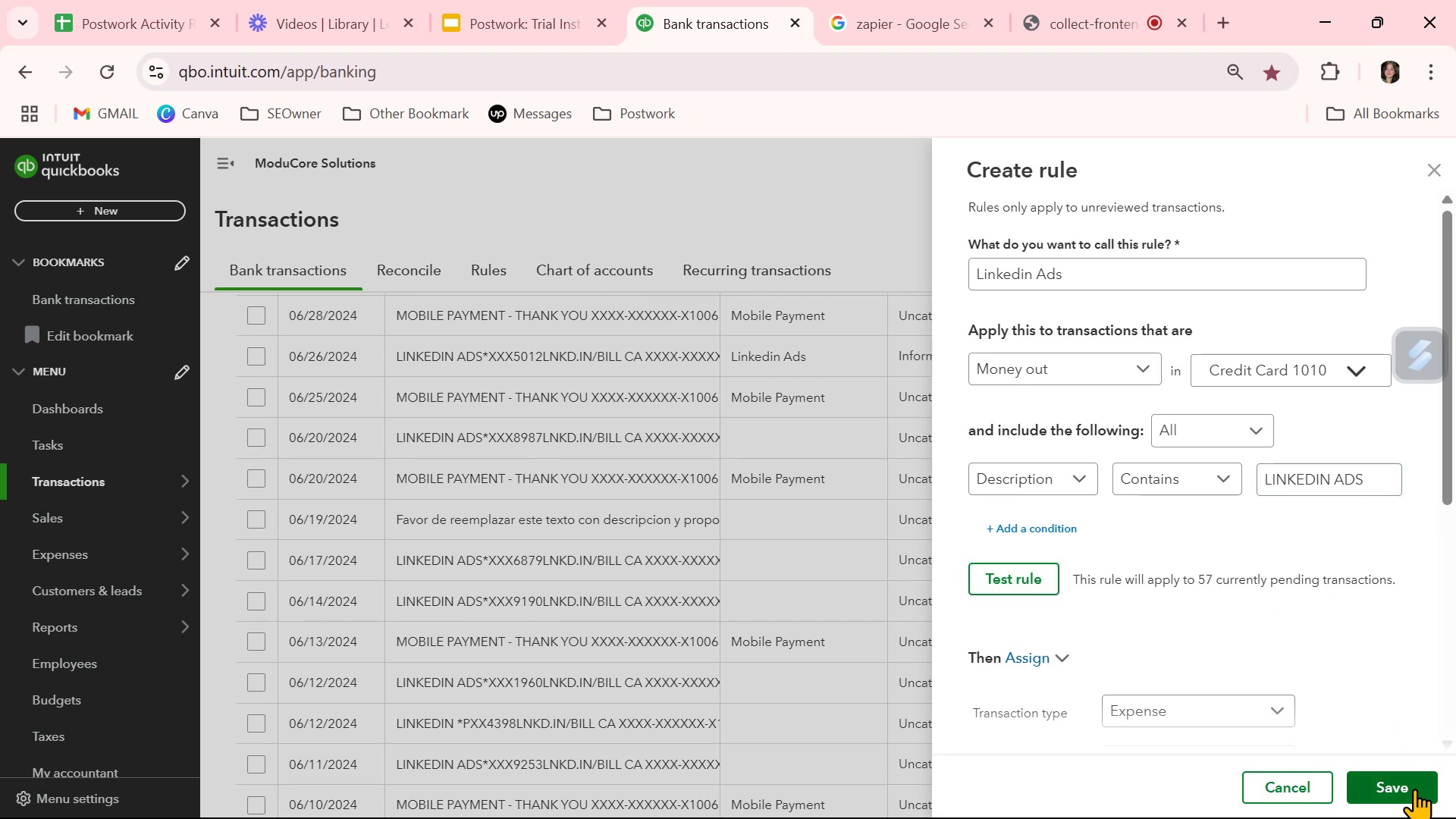 
left_click([1417, 796])
 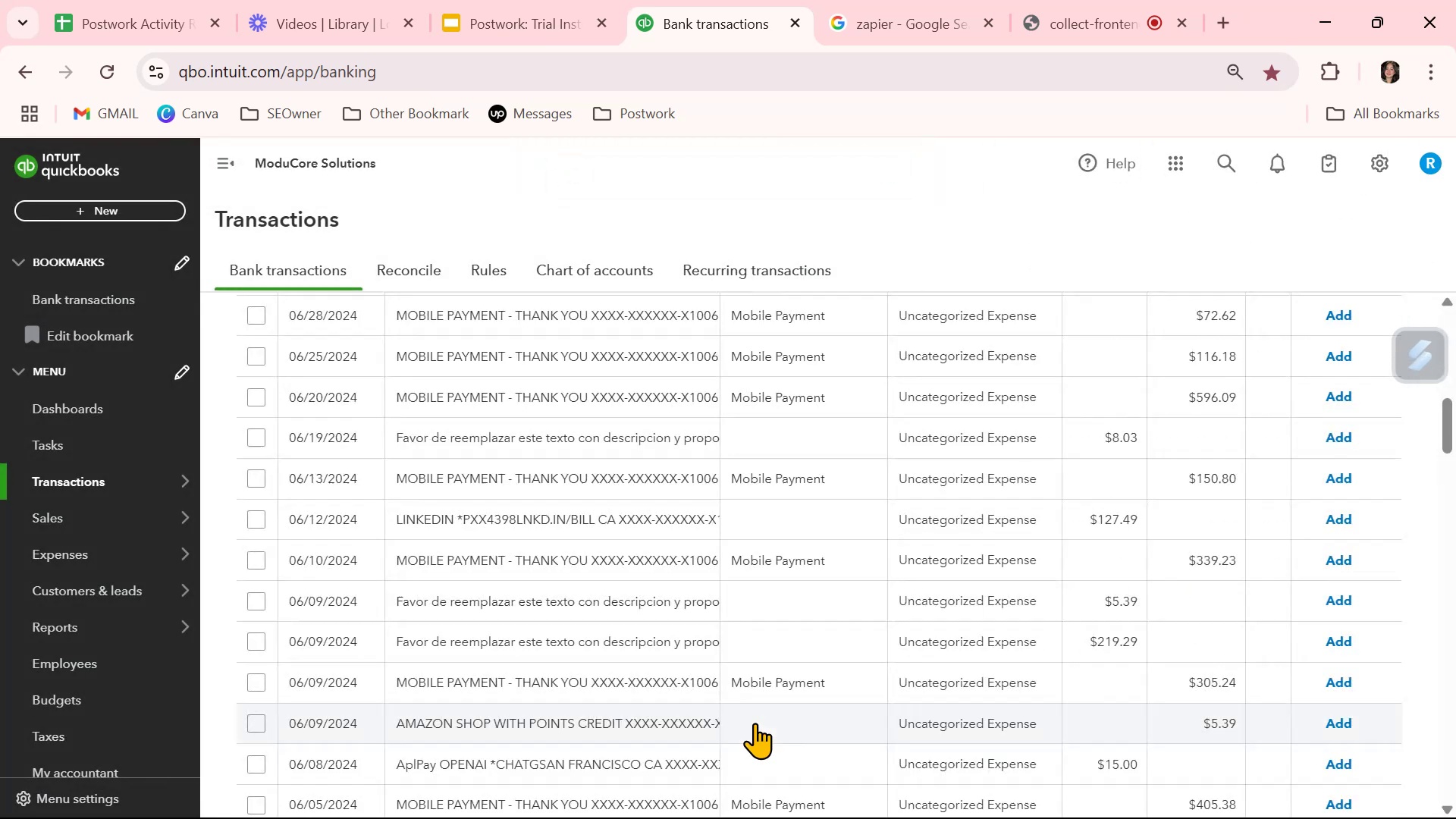 
wait(15.57)
 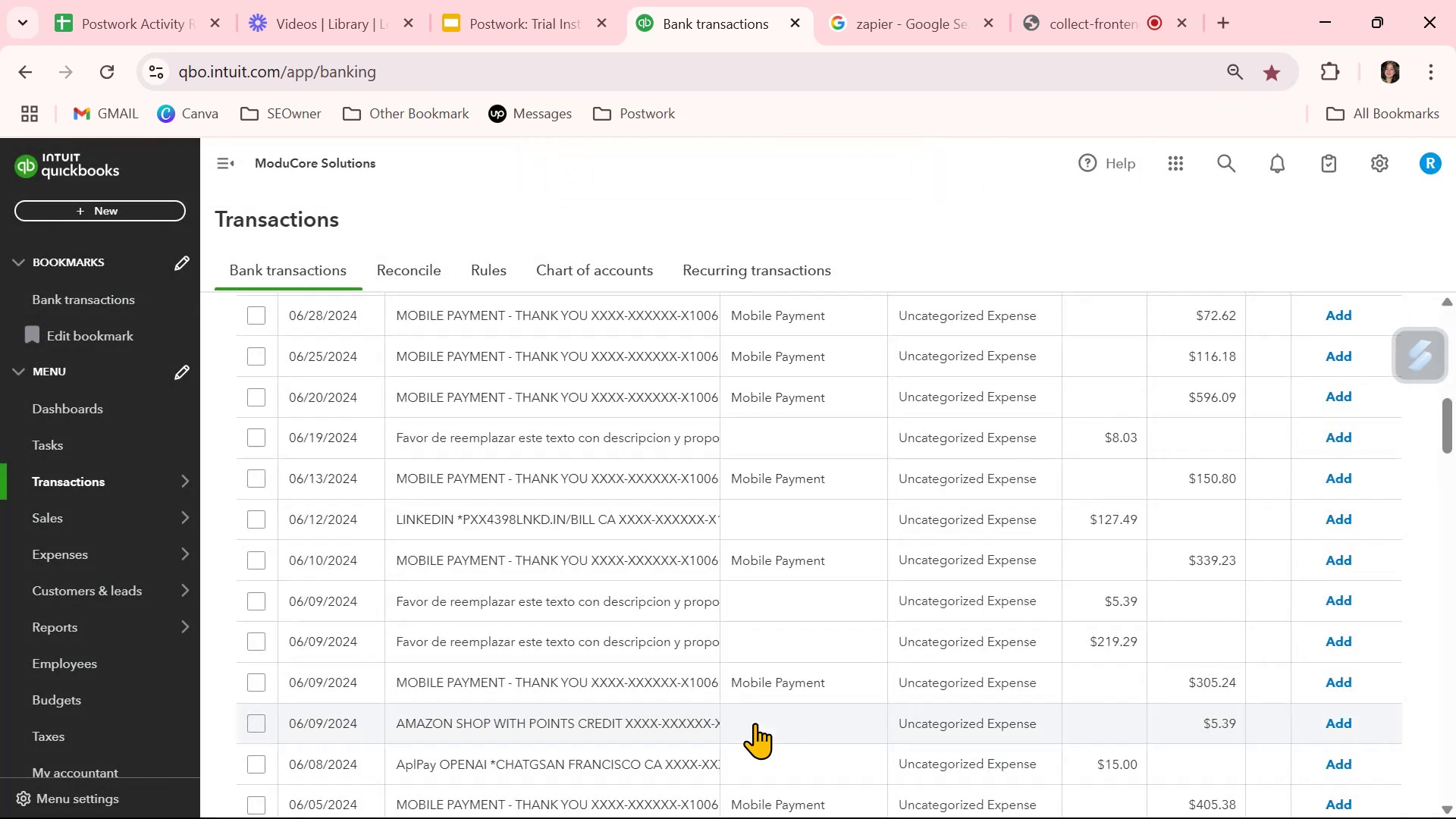 
scroll: coordinate [773, 722], scroll_direction: up, amount: 7.0
 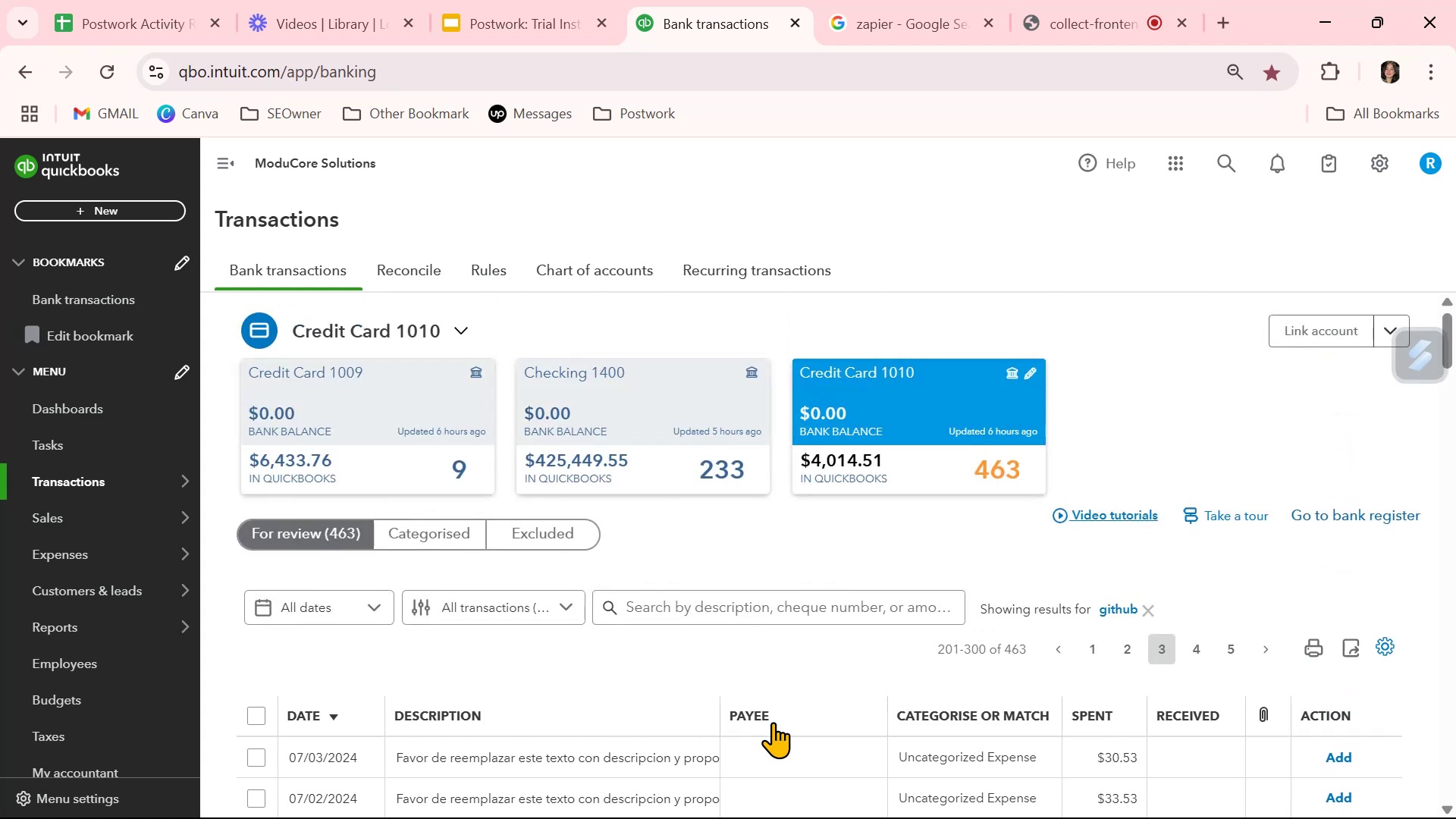 
scroll: coordinate [773, 721], scroll_direction: down, amount: 10.0
 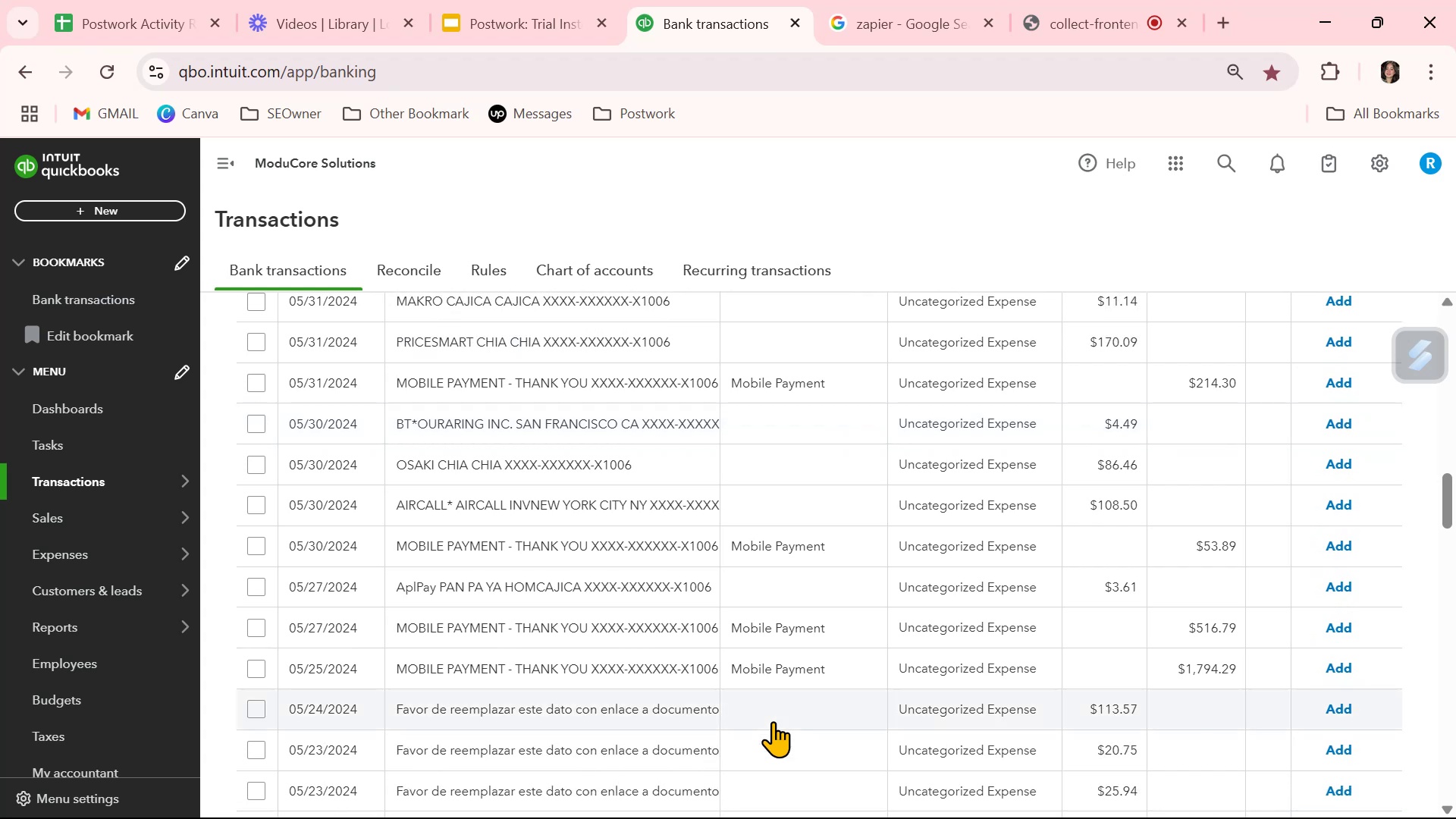 
scroll: coordinate [773, 721], scroll_direction: down, amount: 2.0
 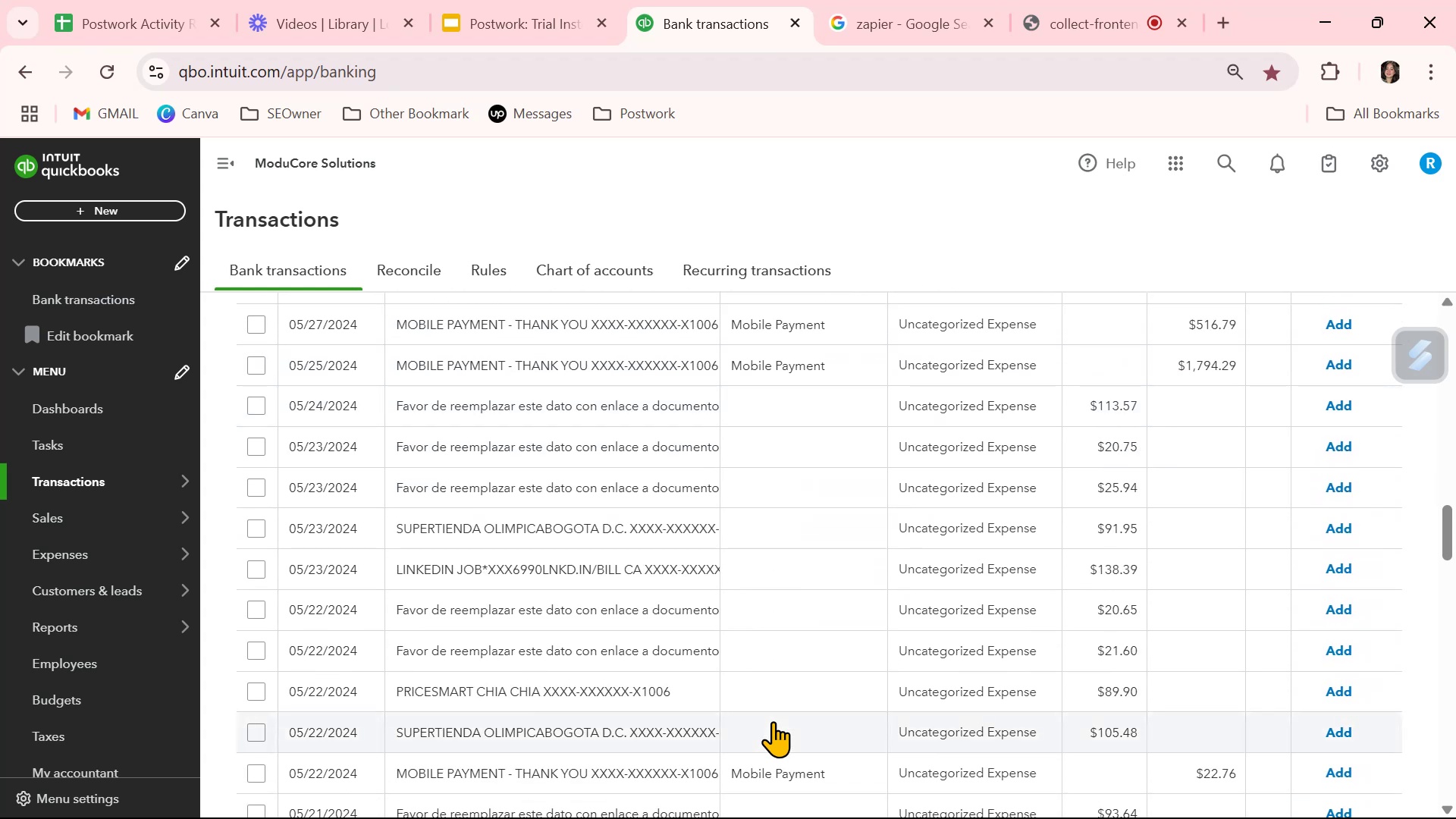 
wait(5.15)
 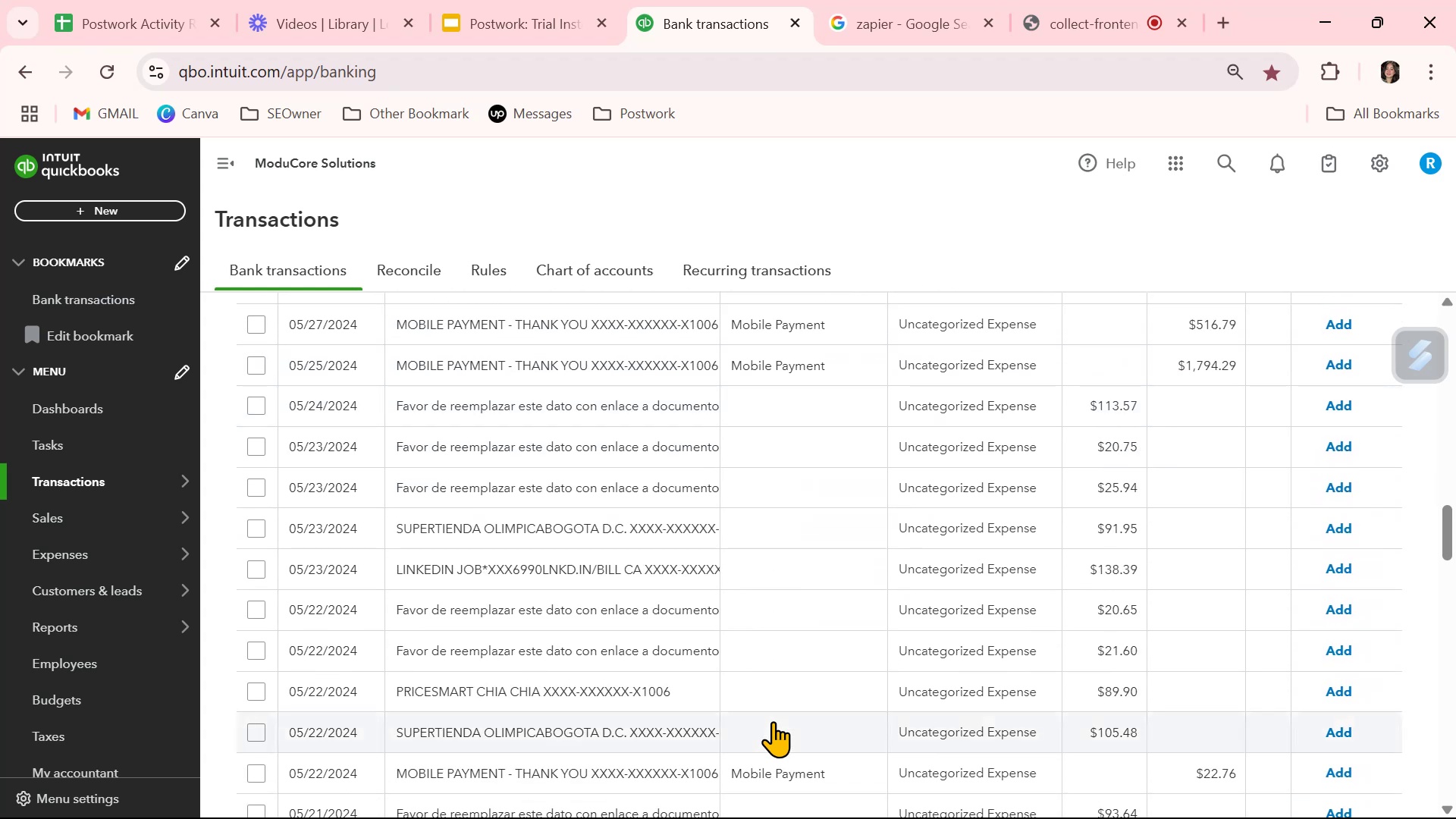 
scroll: coordinate [773, 721], scroll_direction: down, amount: 4.0
 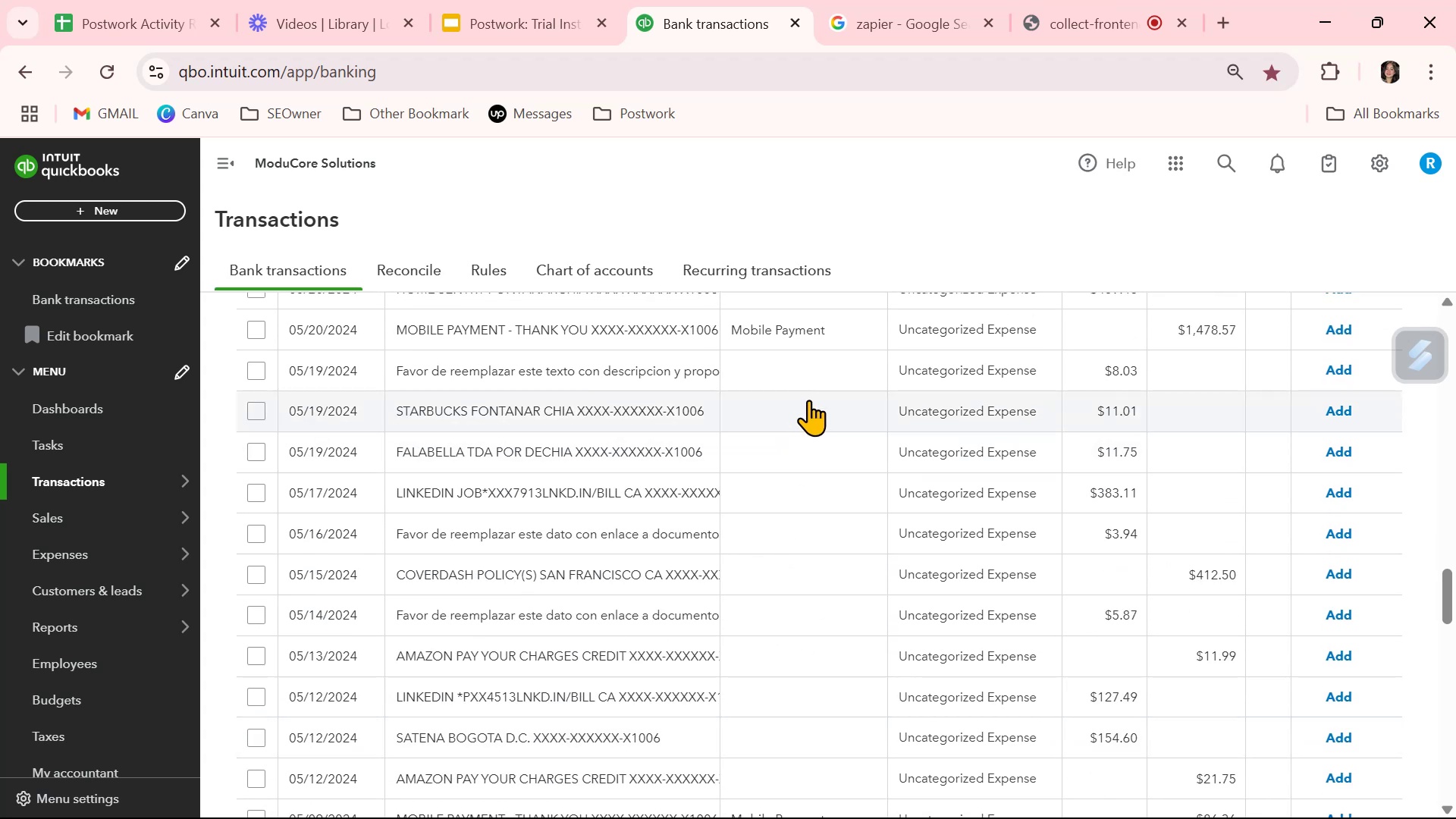 
left_click([805, 410])
 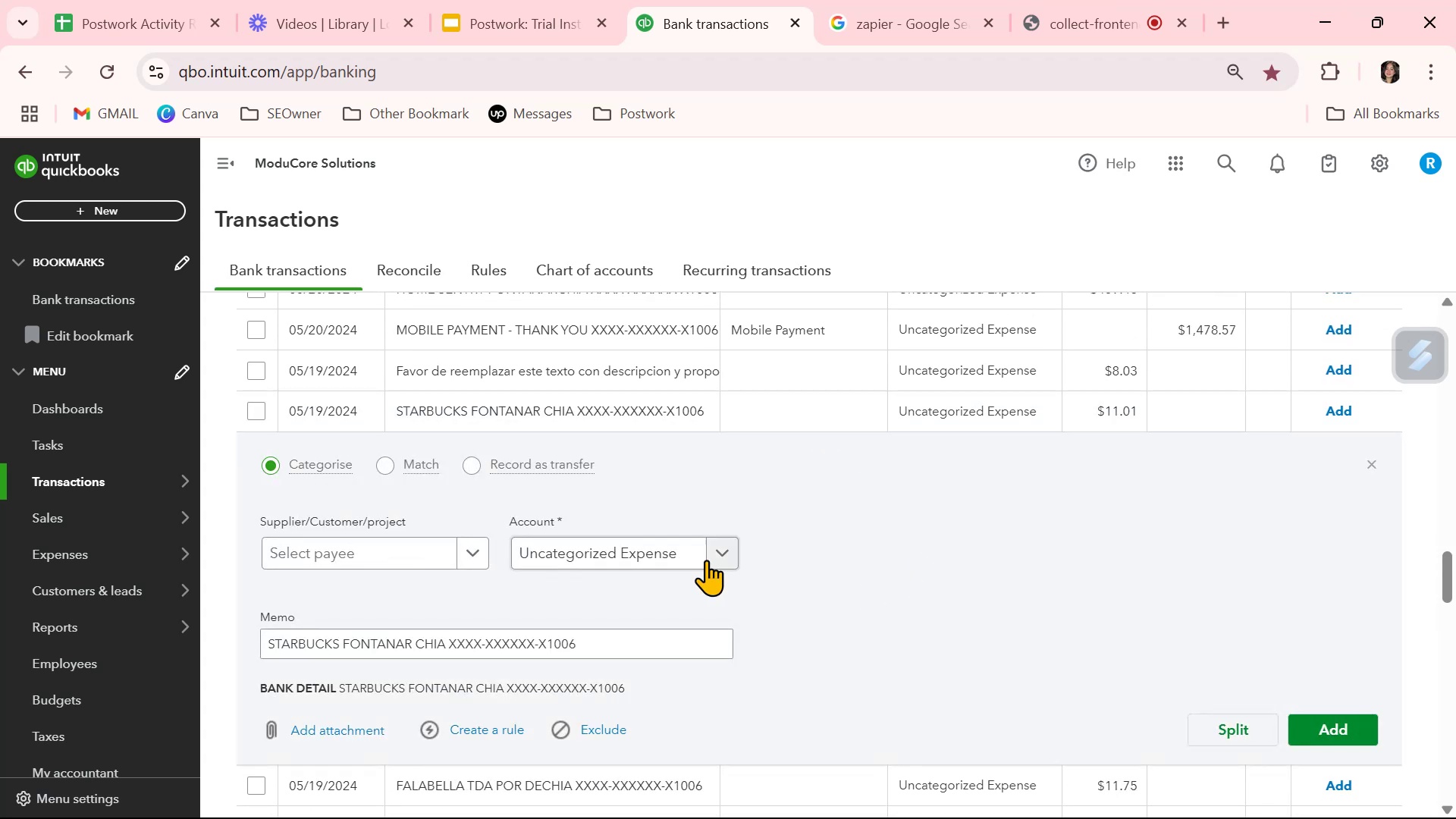 
left_click([639, 554])
 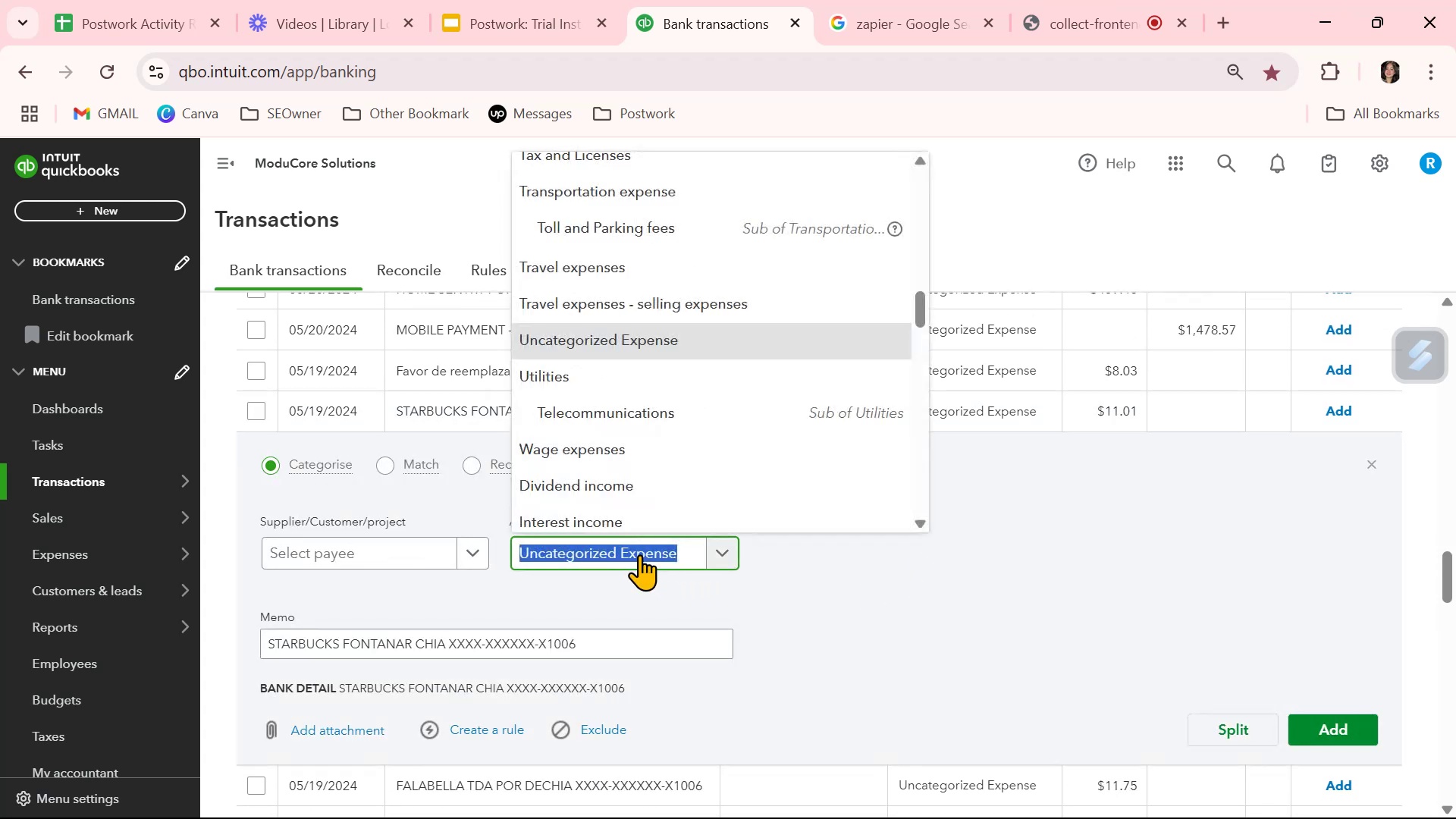 
type(meals)
 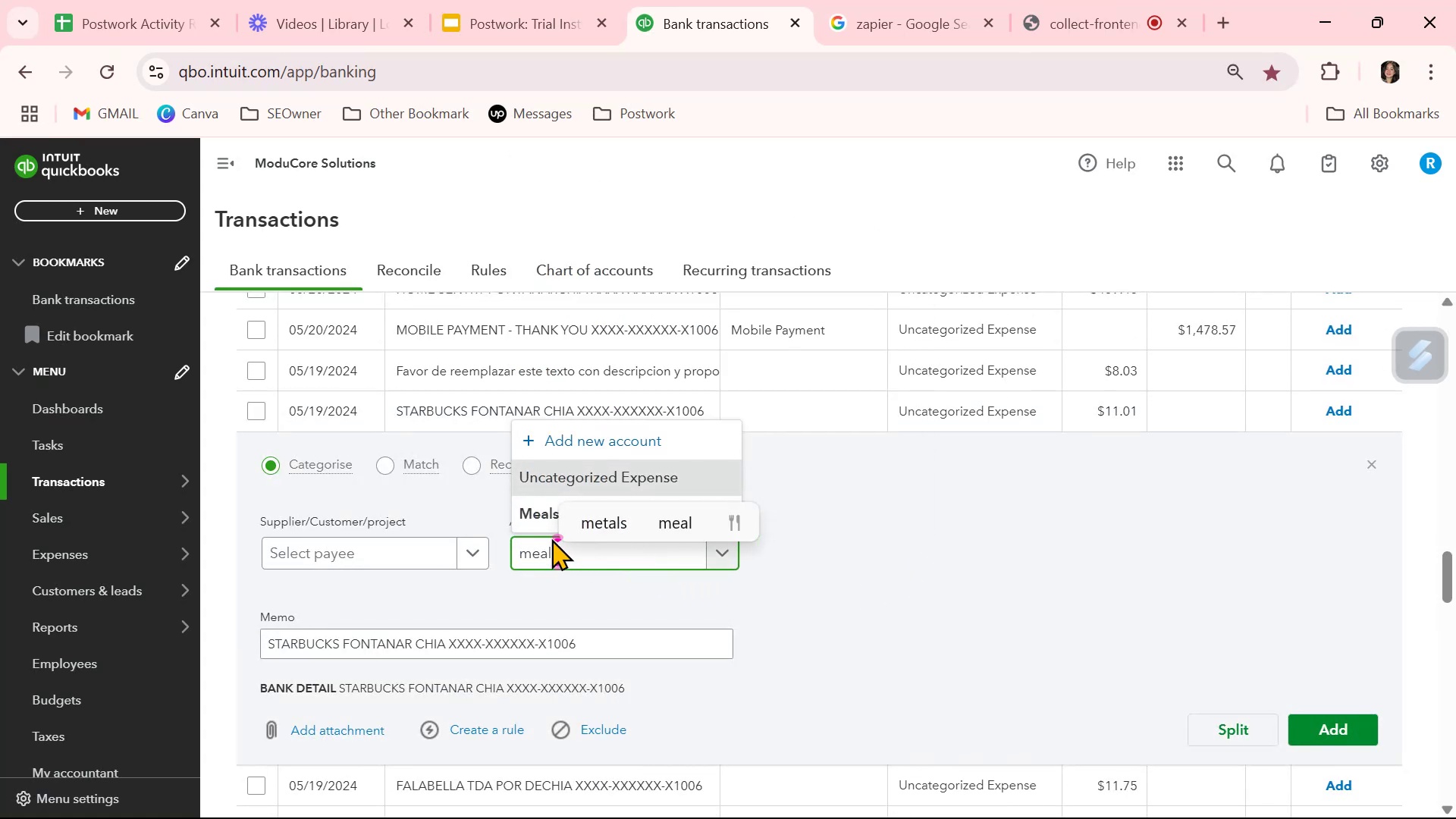 
left_click([541, 509])
 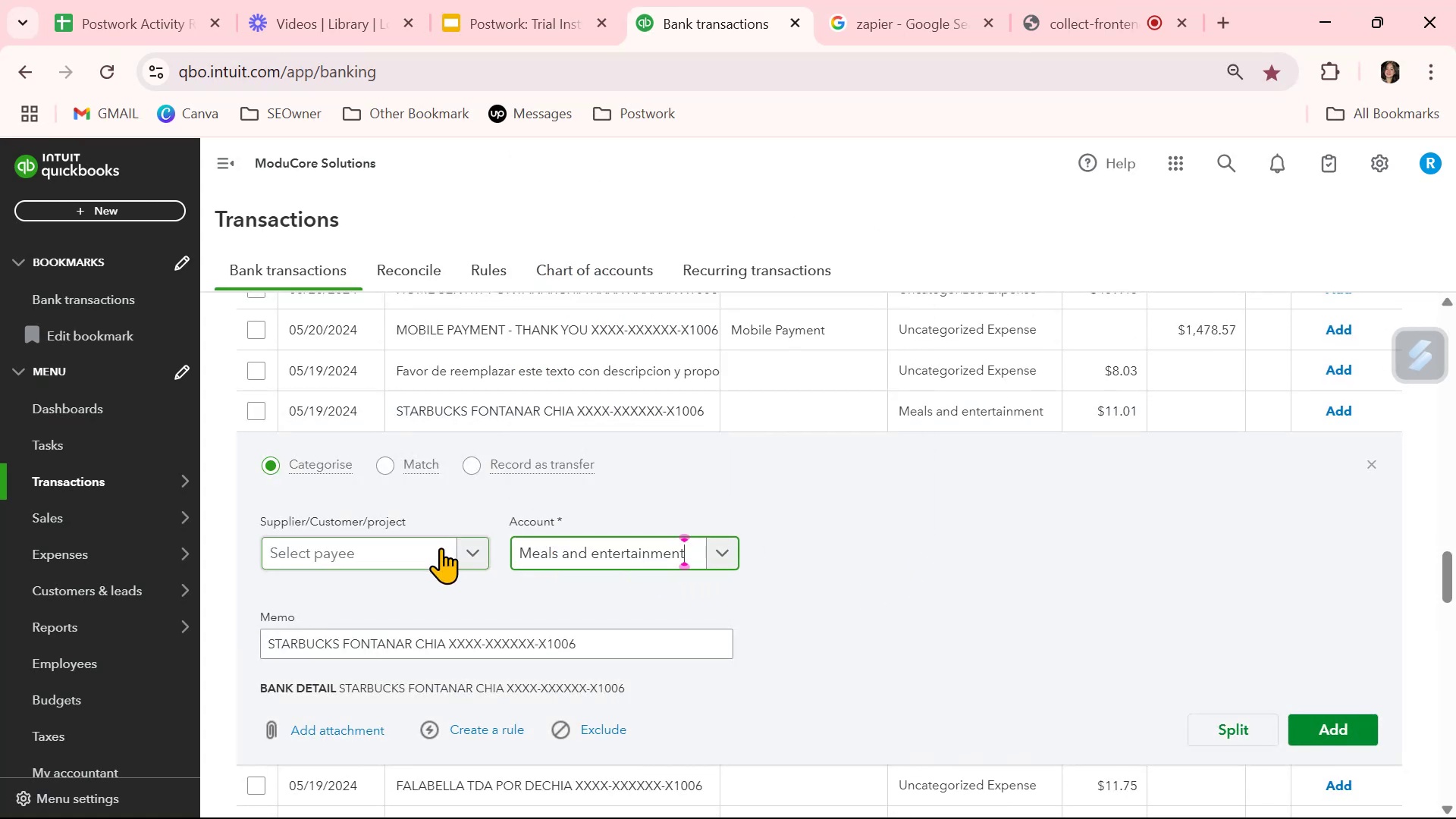 
left_click([441, 548])
 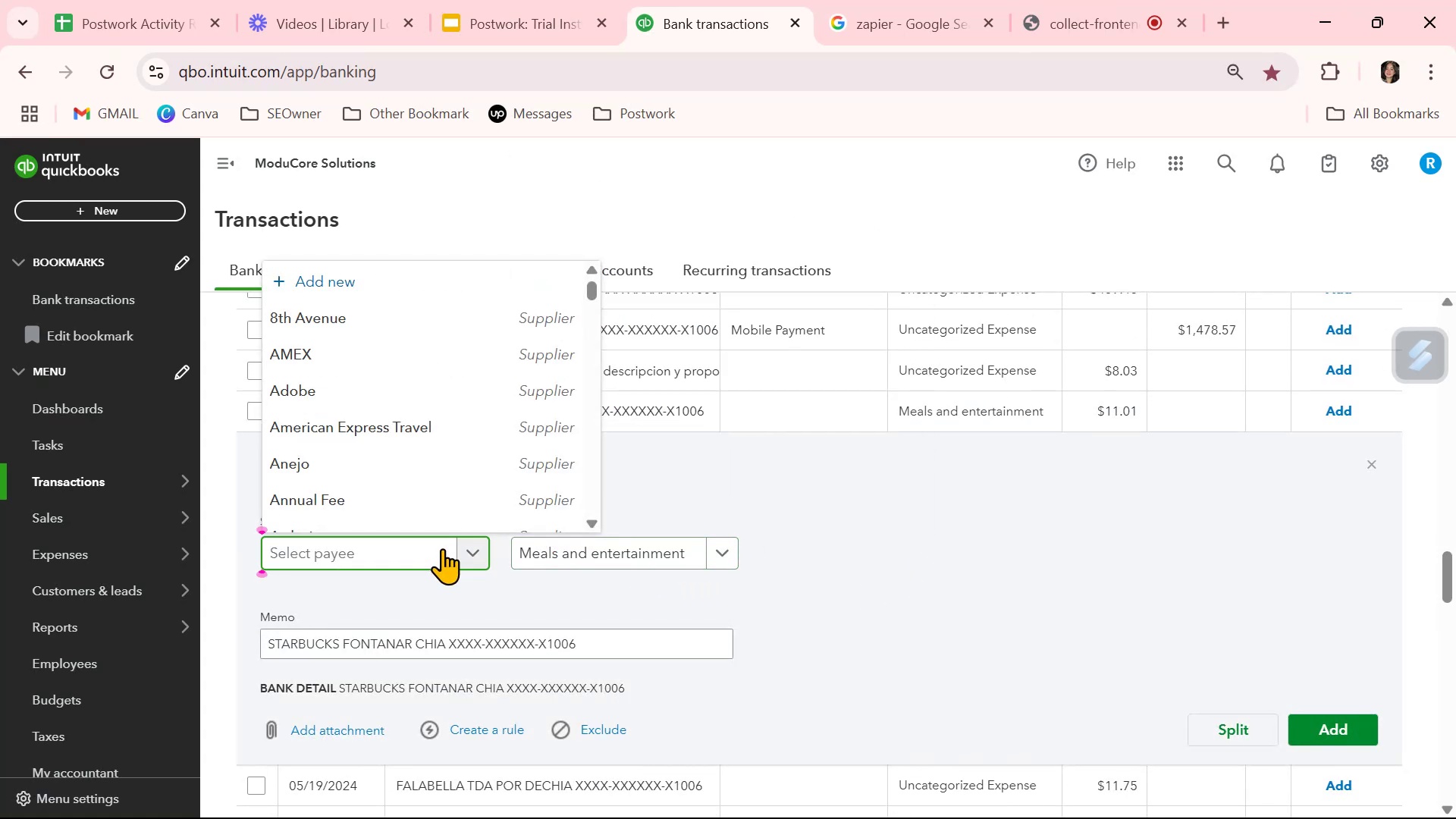 
type(starb)
 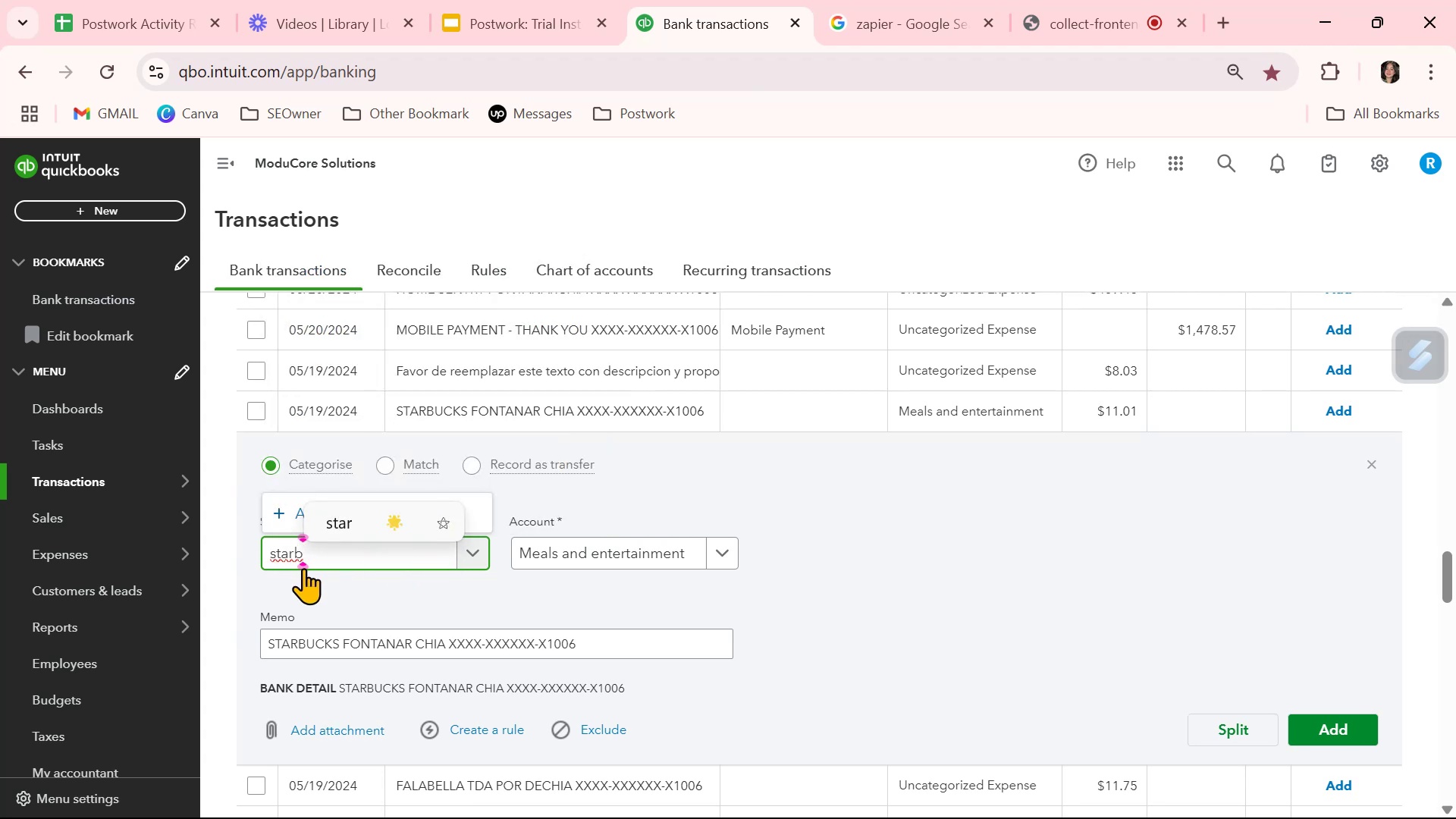 
hold_key(key=Backspace, duration=0.86)
 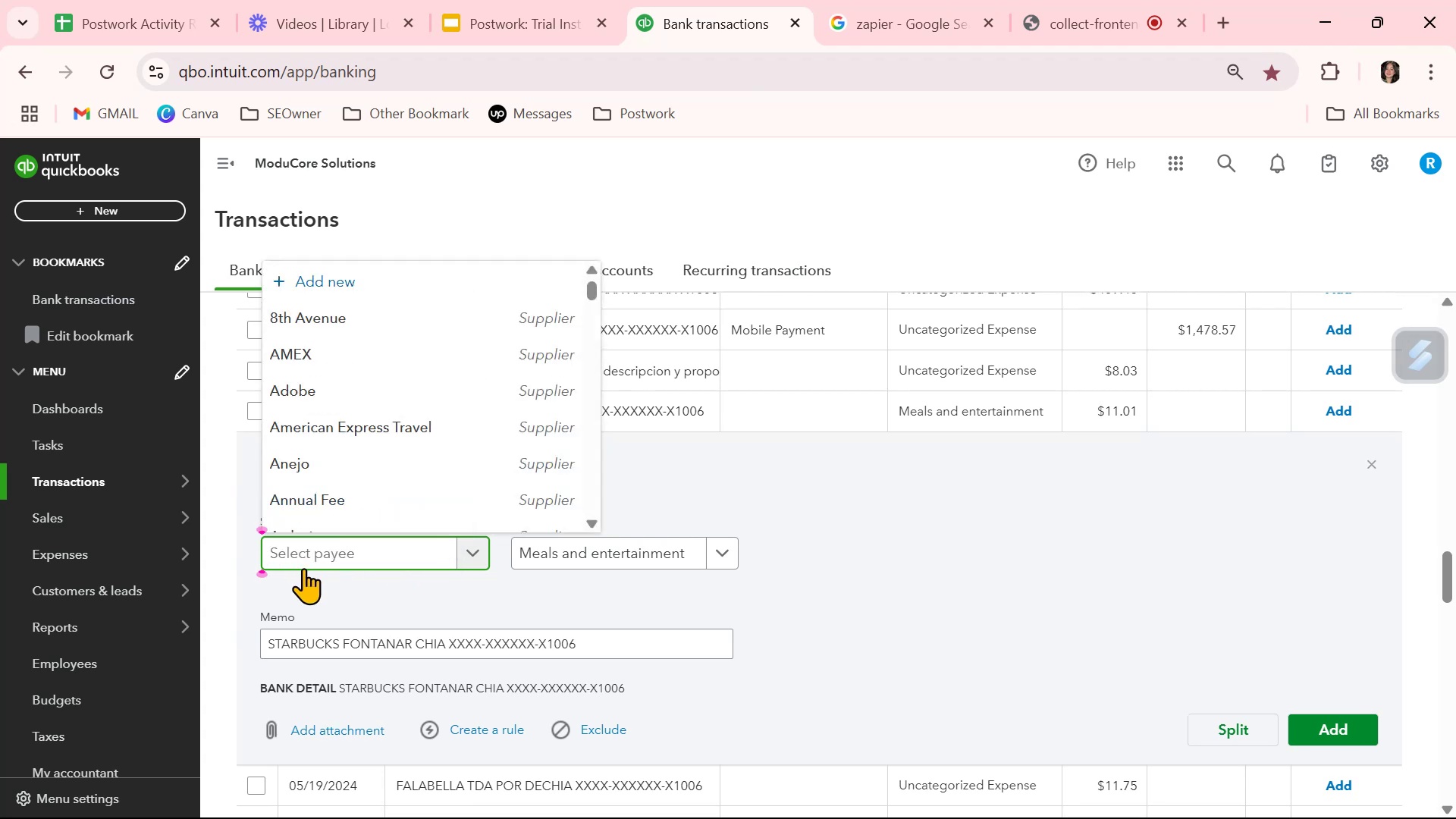 
type(Starbucks)
 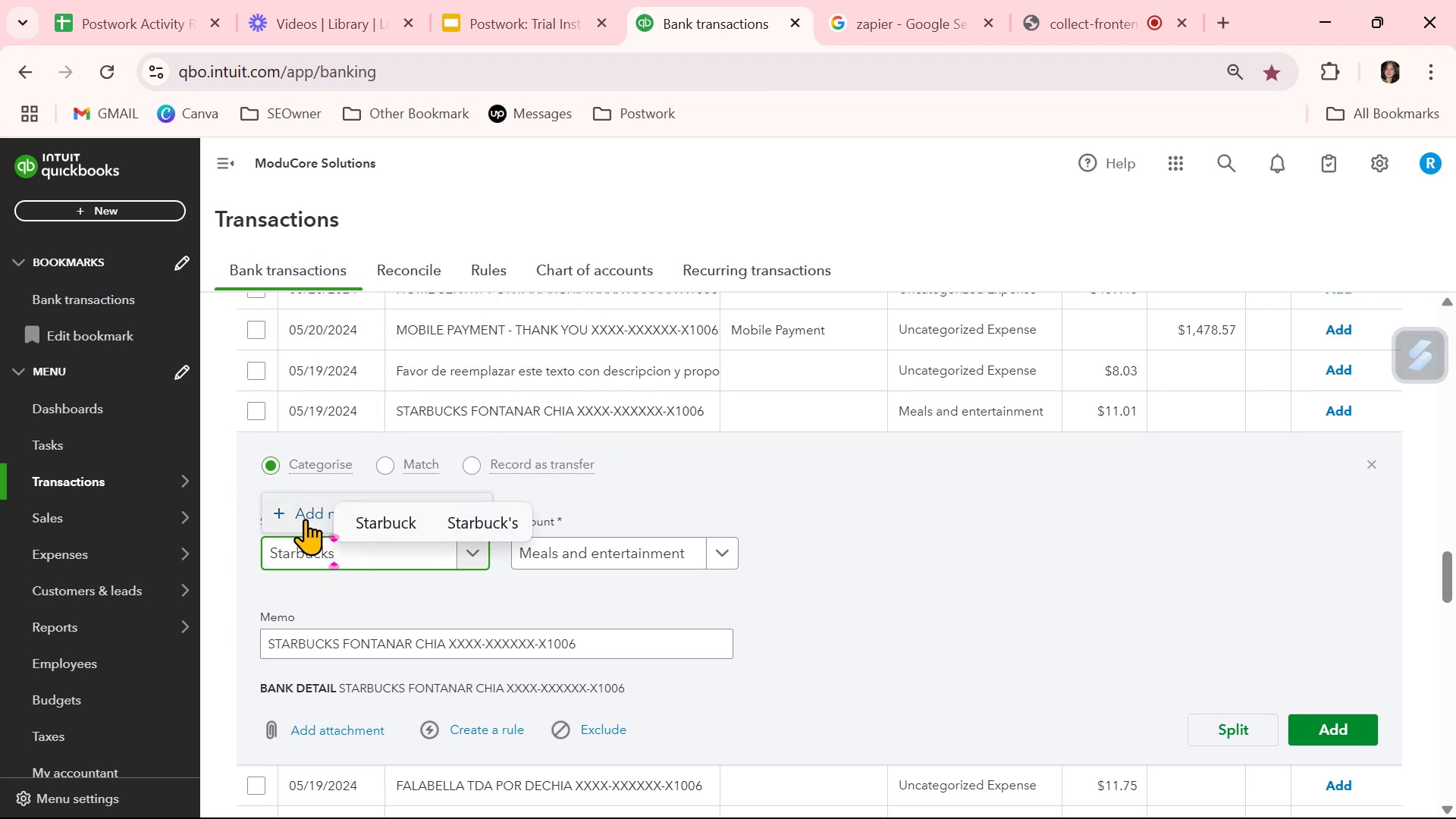 
left_click([307, 513])
 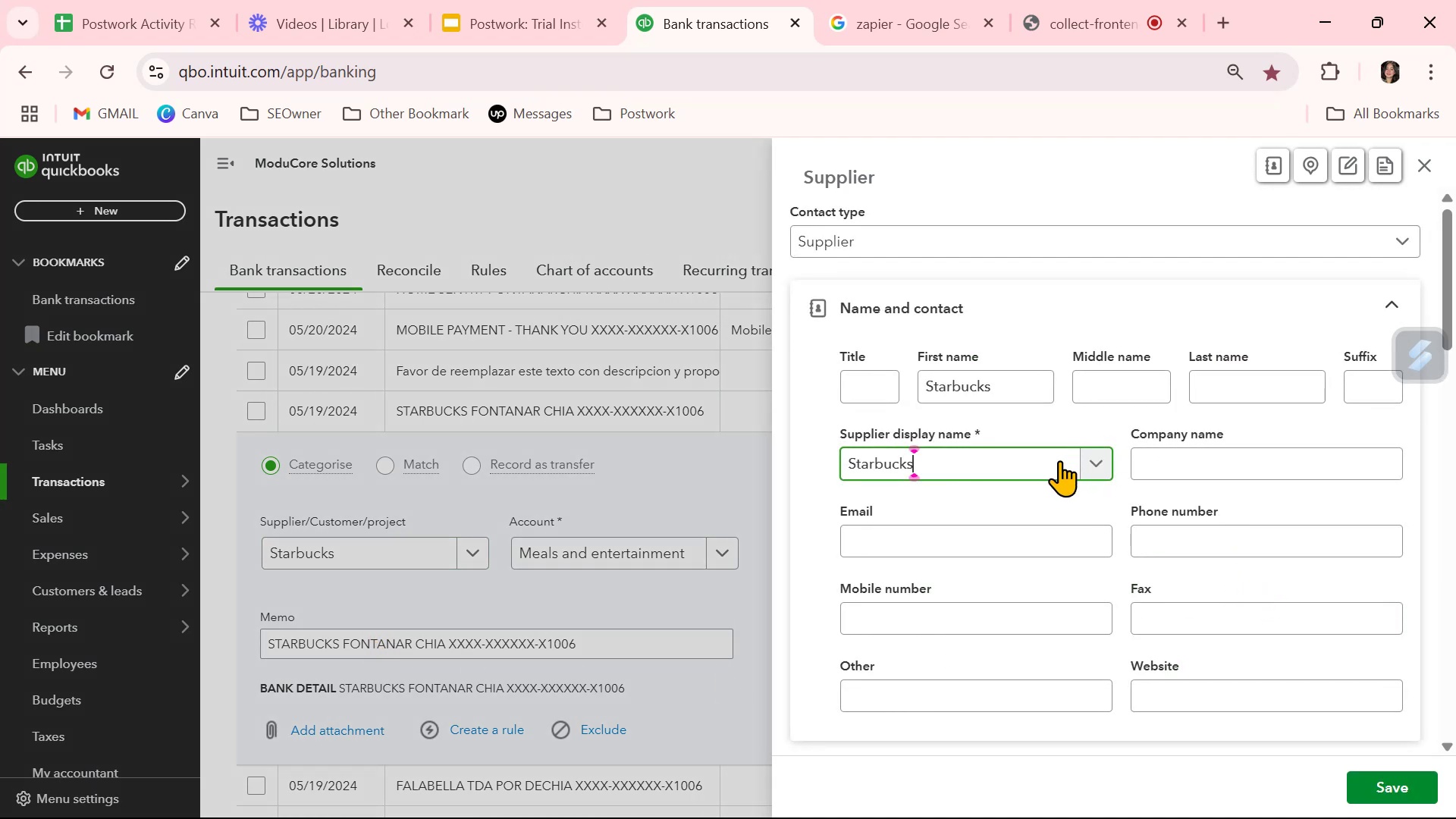 
double_click([1017, 386])
 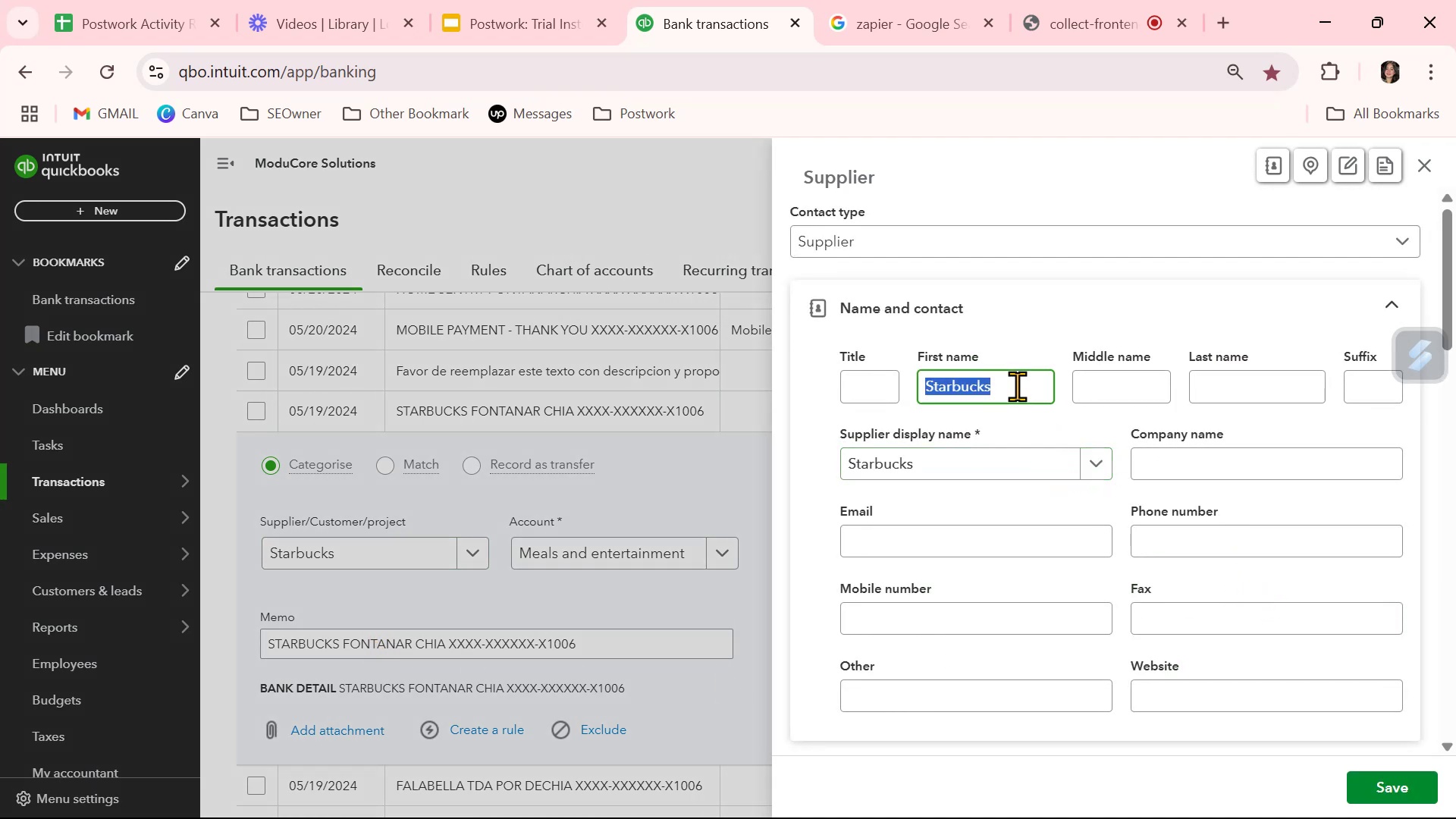 
triple_click([1017, 386])
 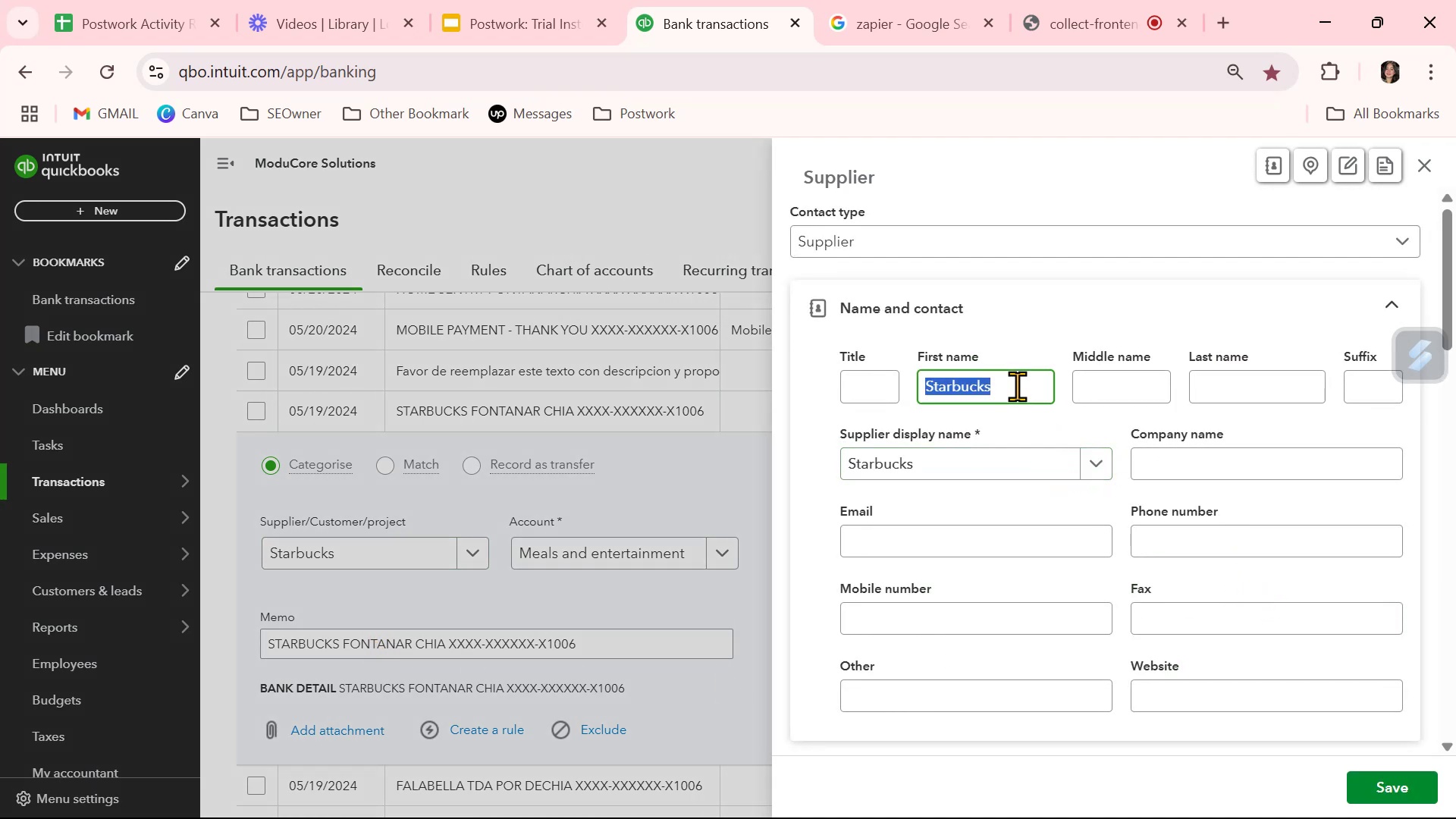 
key(Control+ControlLeft)
 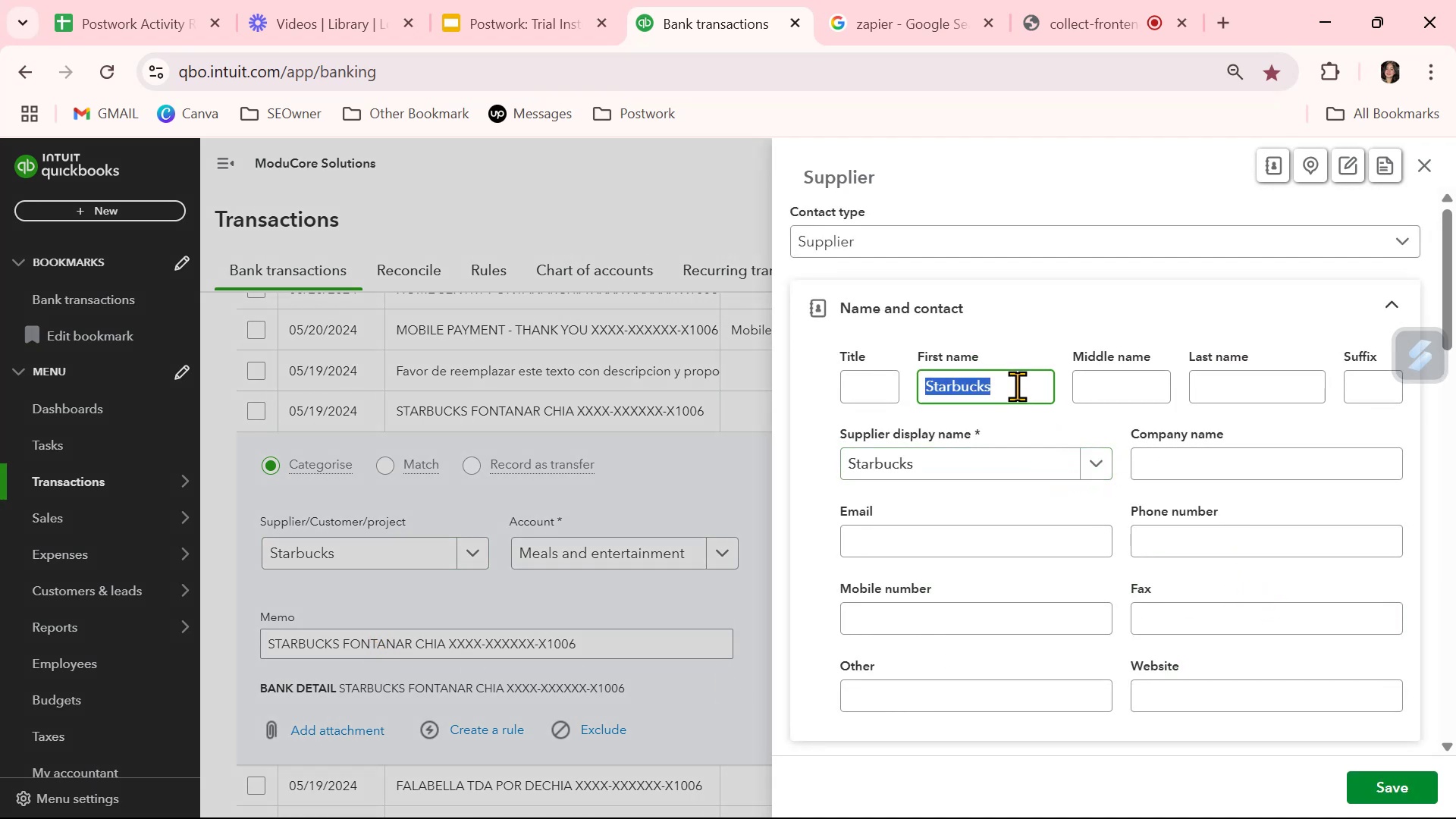 
key(Control+X)
 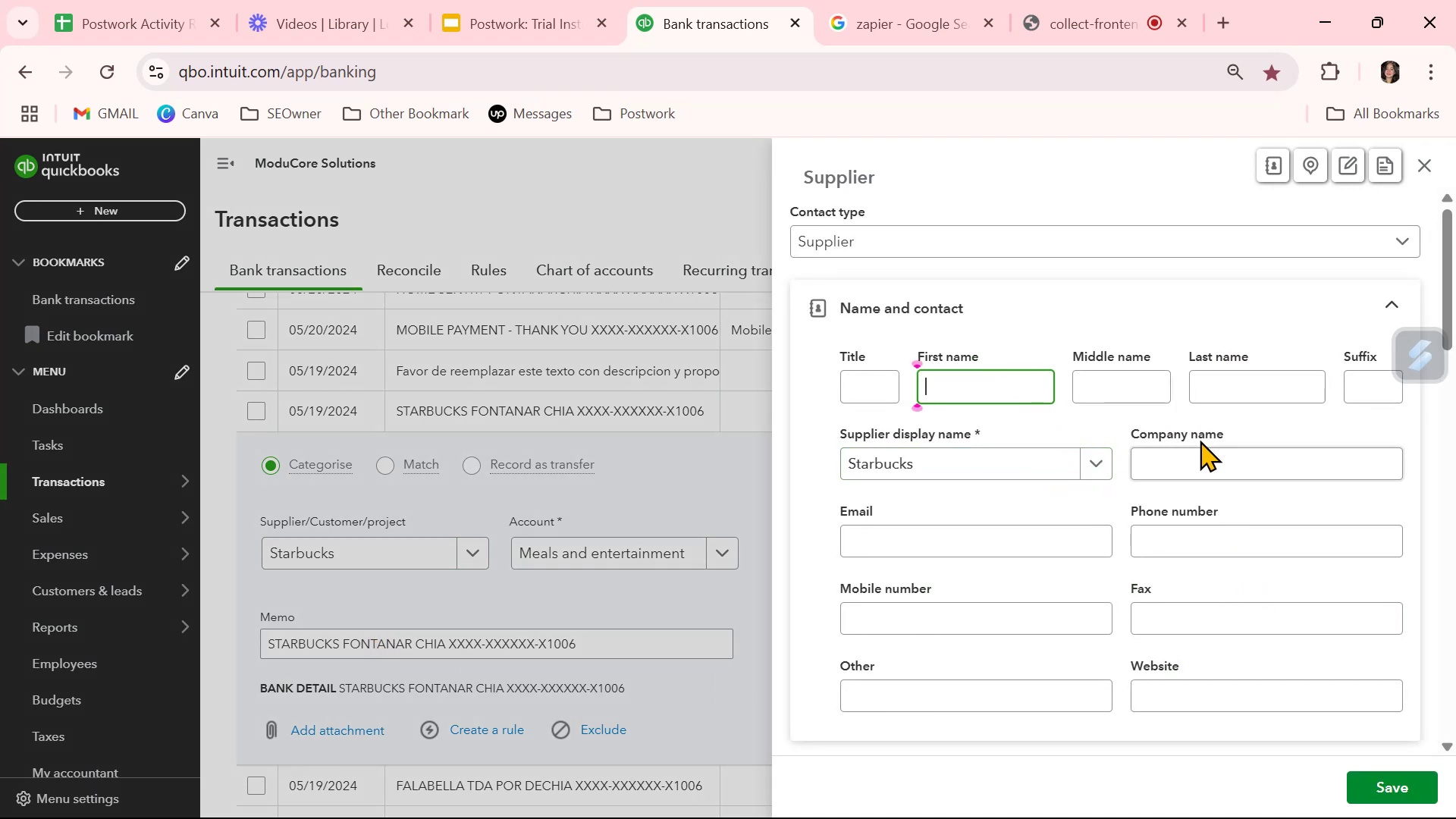 
left_click([1200, 457])
 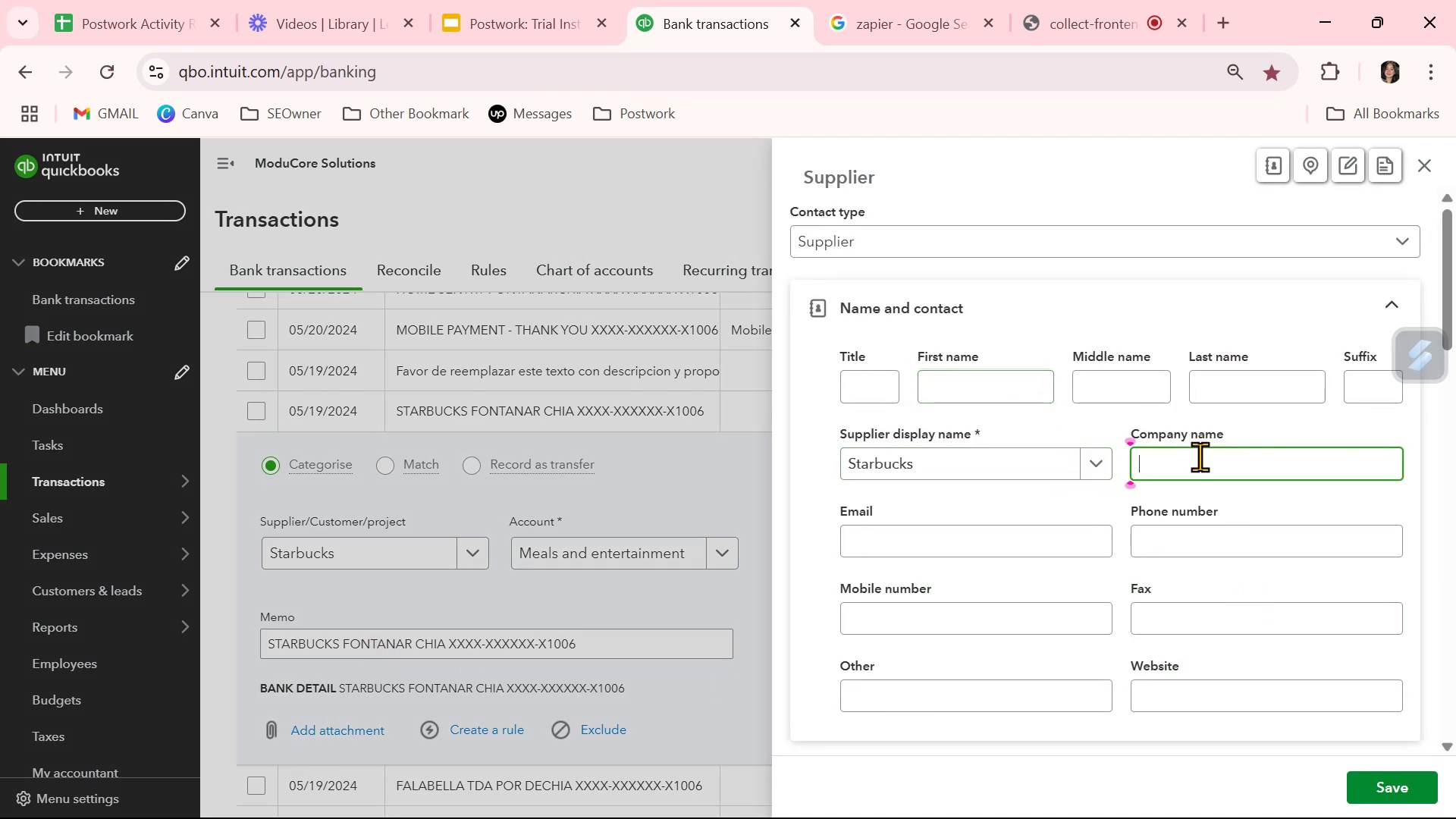 
key(Control+ControlLeft)
 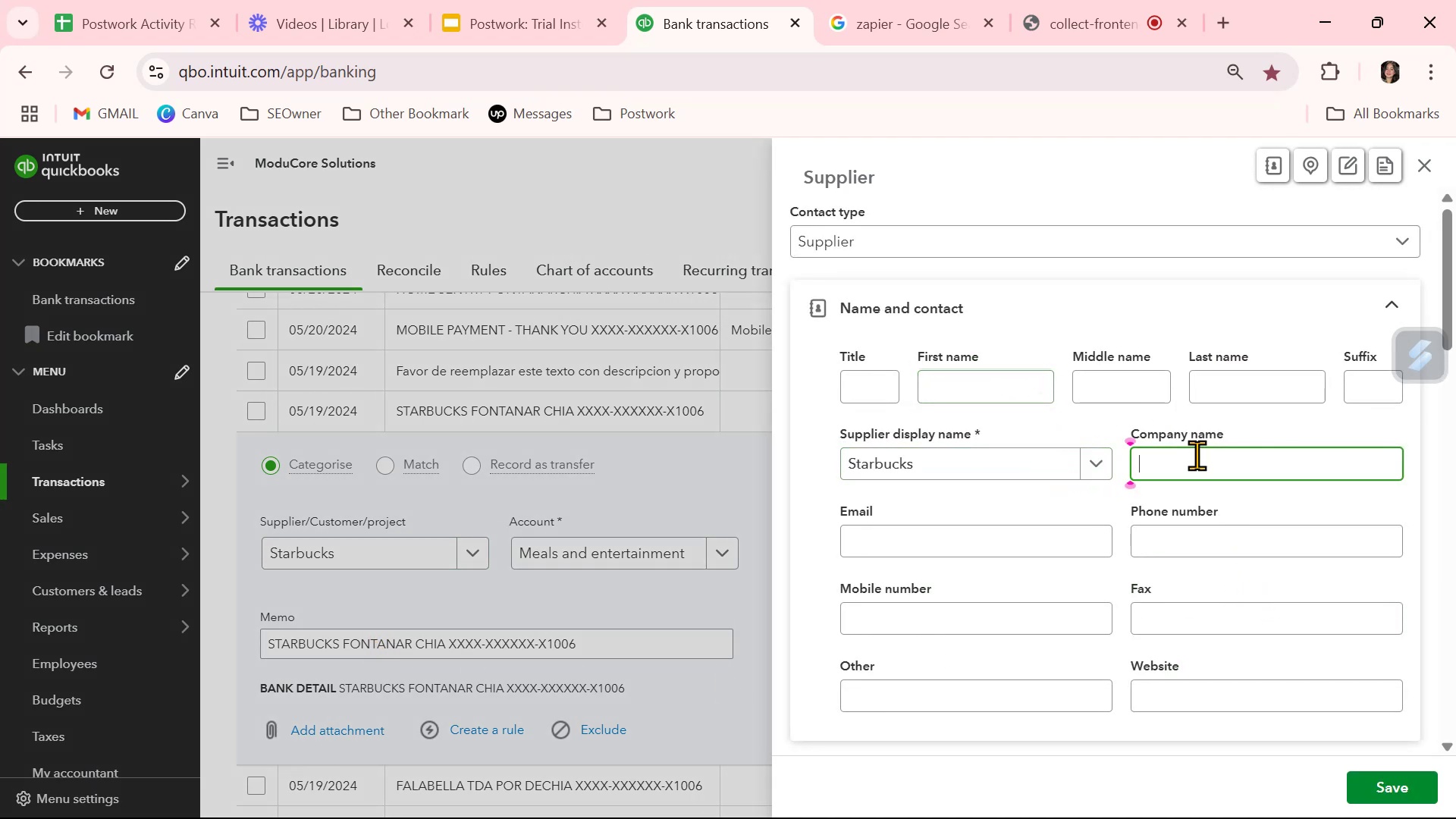 
key(Control+V)
 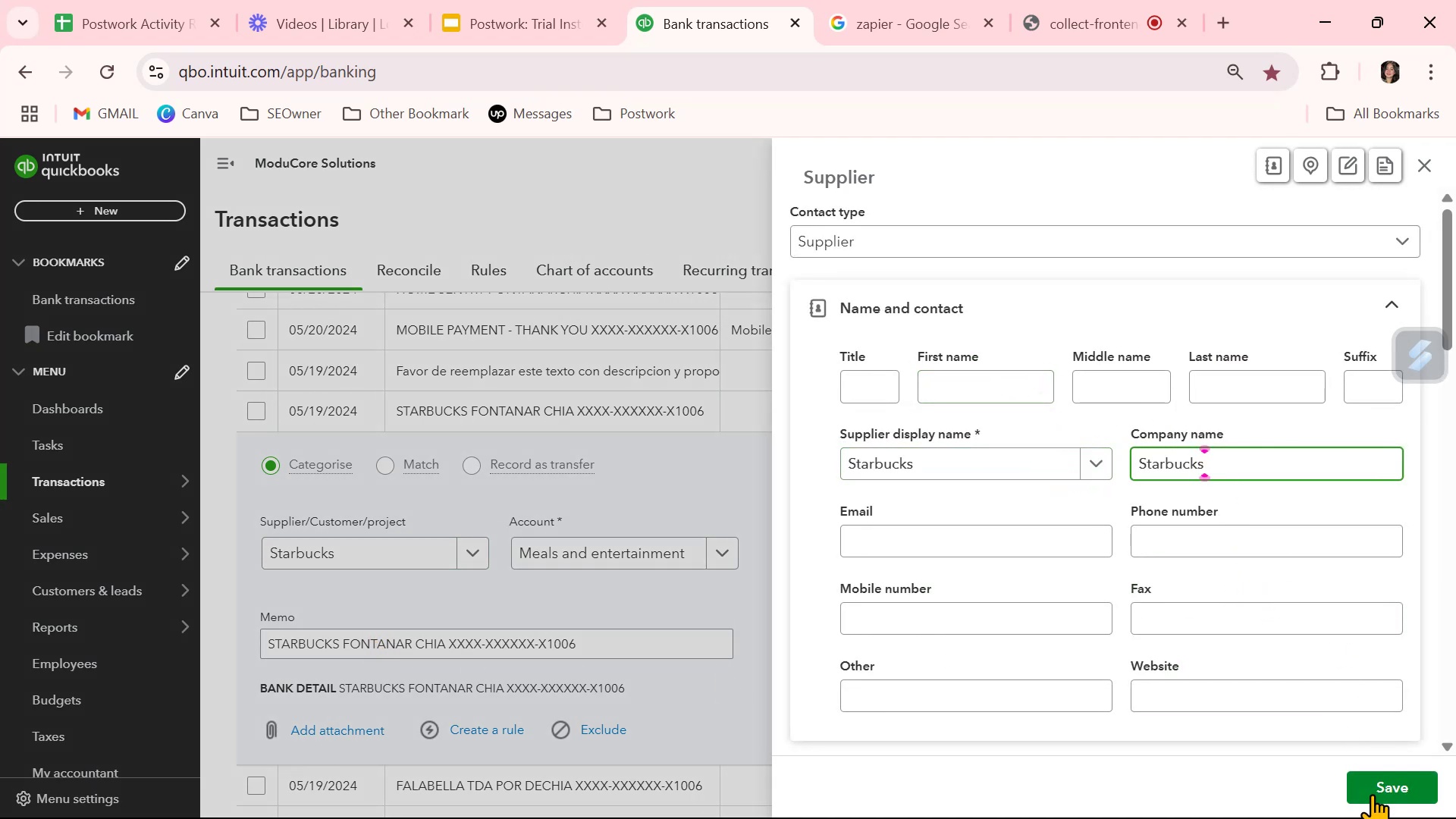 
left_click([1377, 793])
 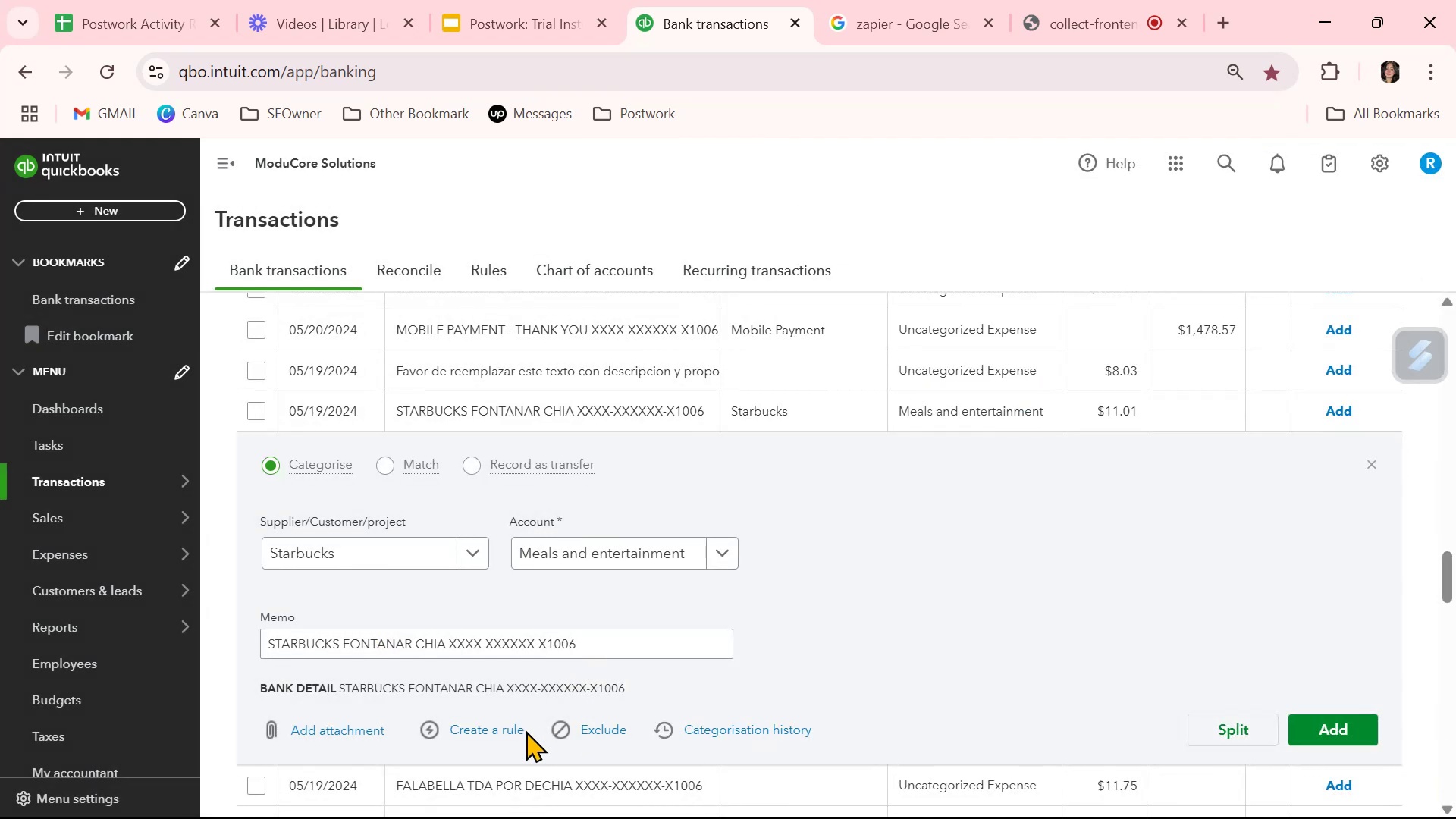 
left_click([499, 735])
 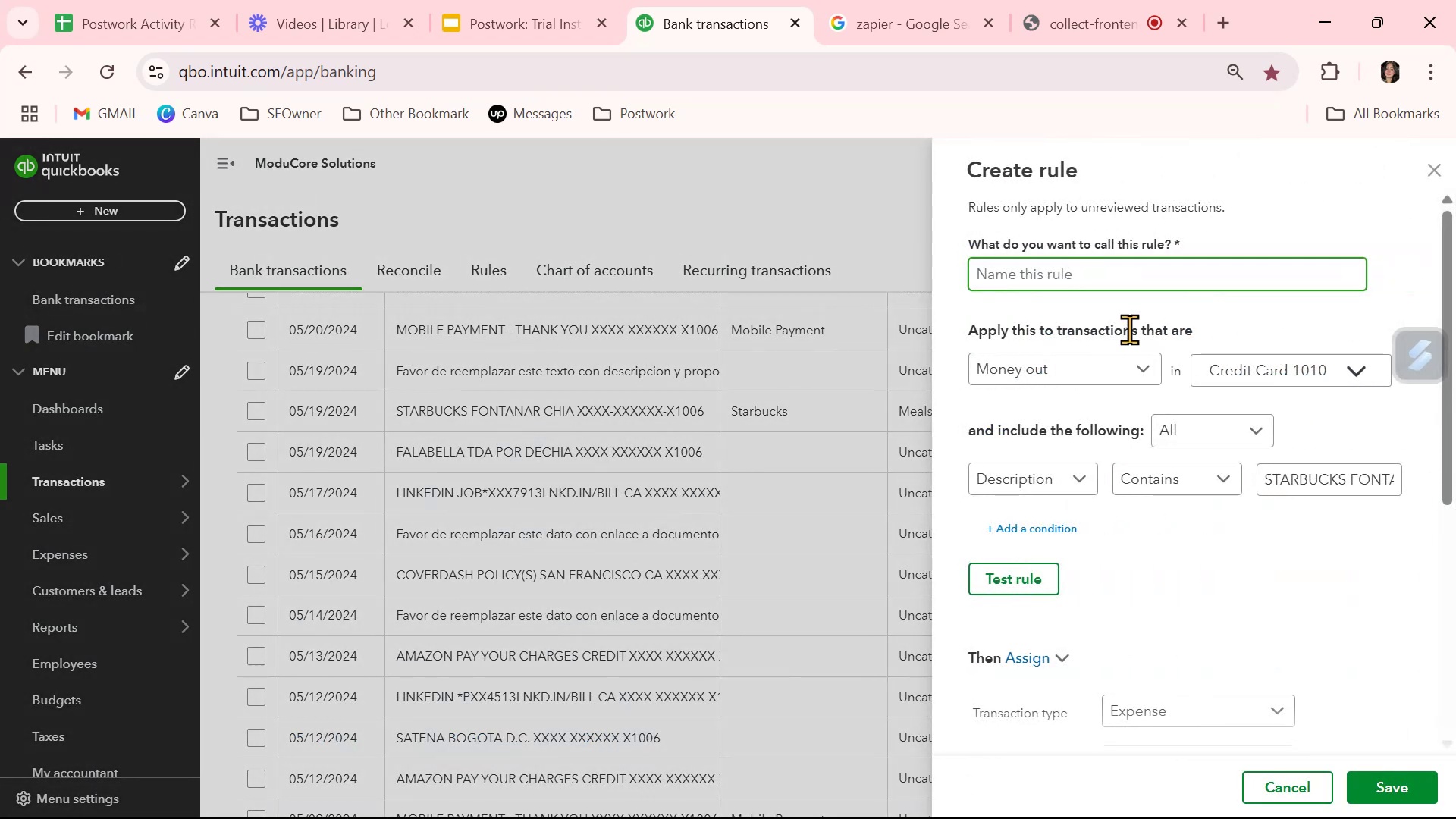 
key(Control+ControlLeft)
 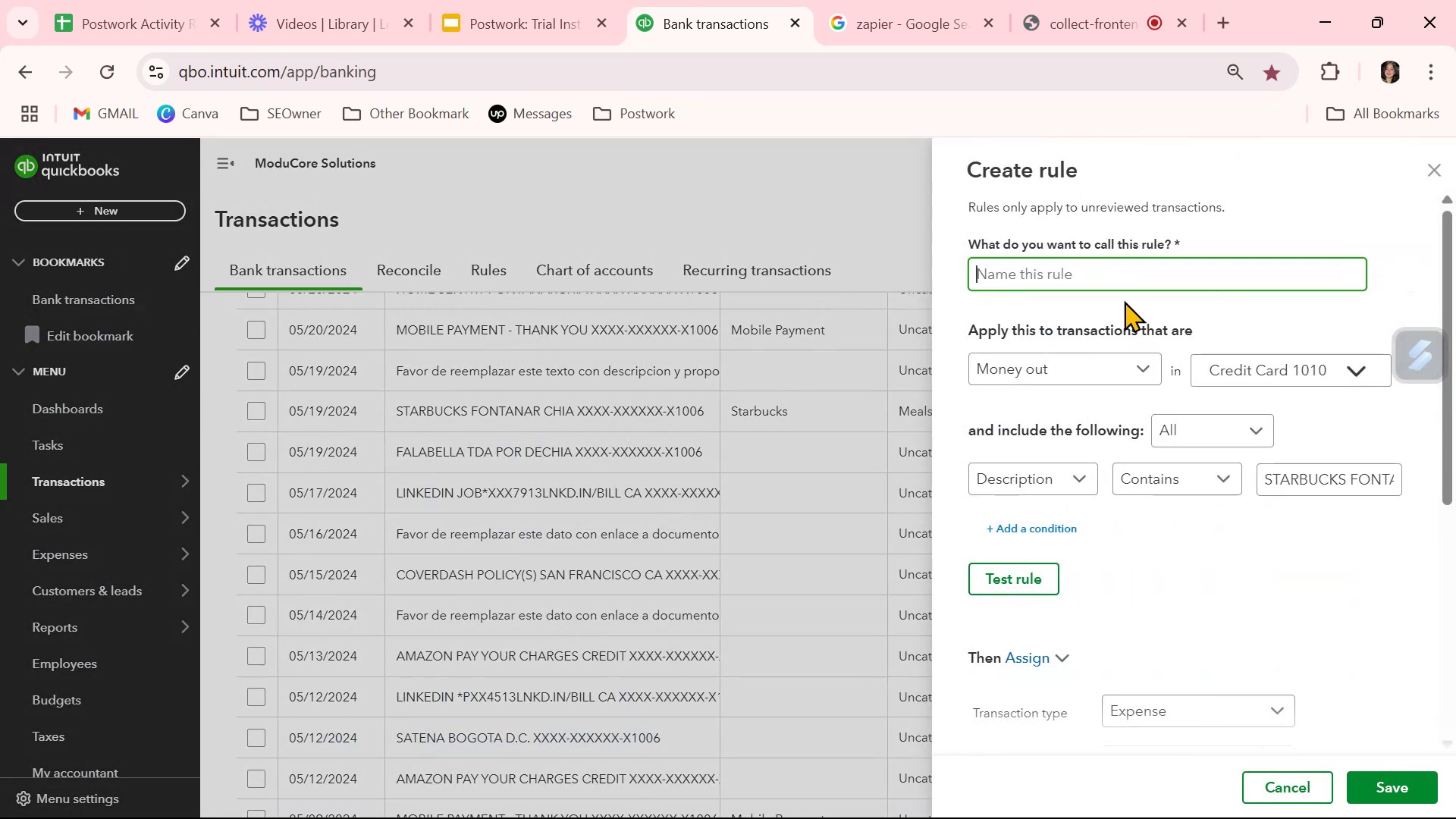 
key(Control+V)
 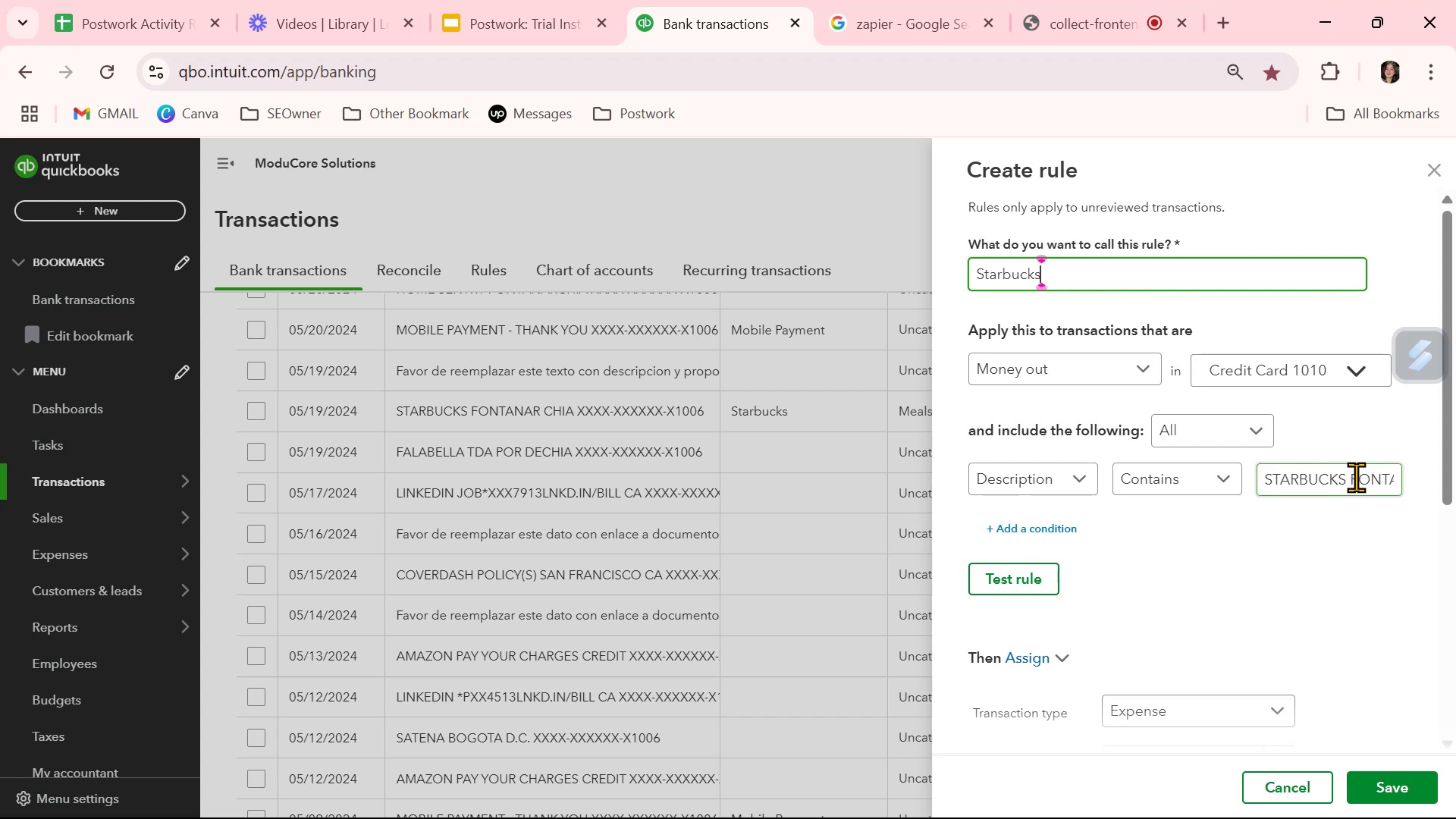 
left_click_drag(start_coordinate=[1351, 477], to_coordinate=[1455, 494])
 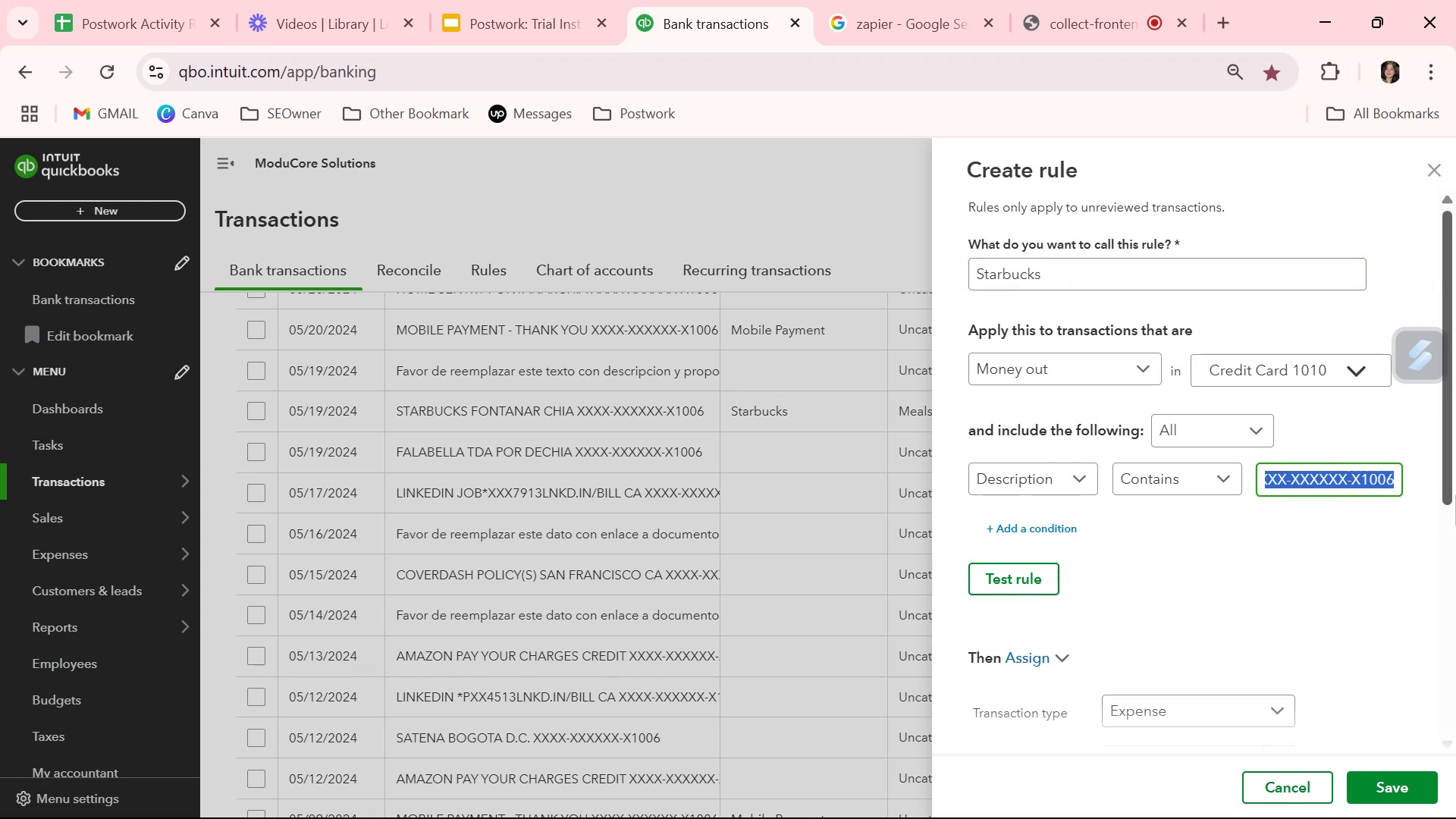 
key(Backspace)
 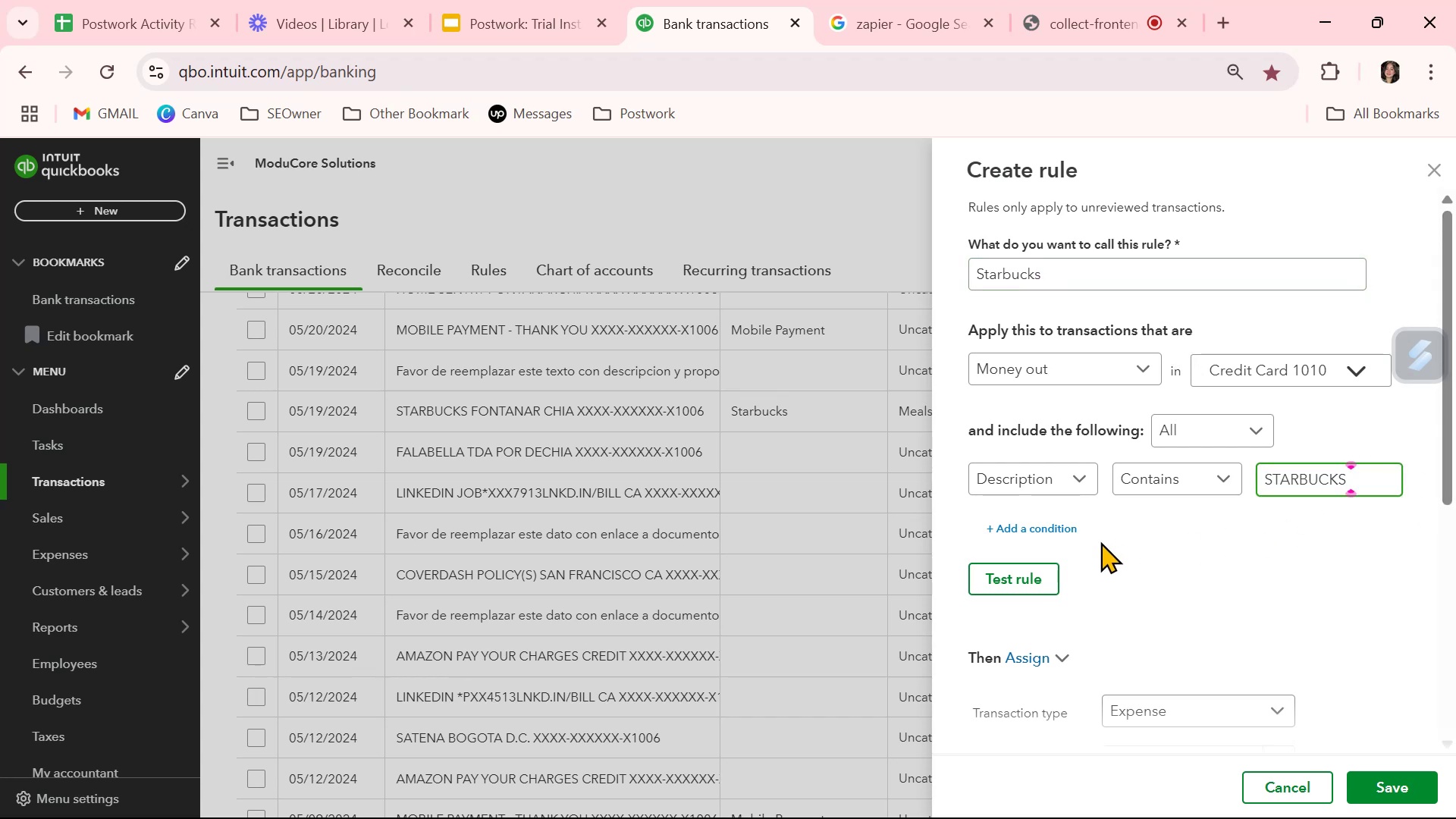 
left_click([1036, 582])
 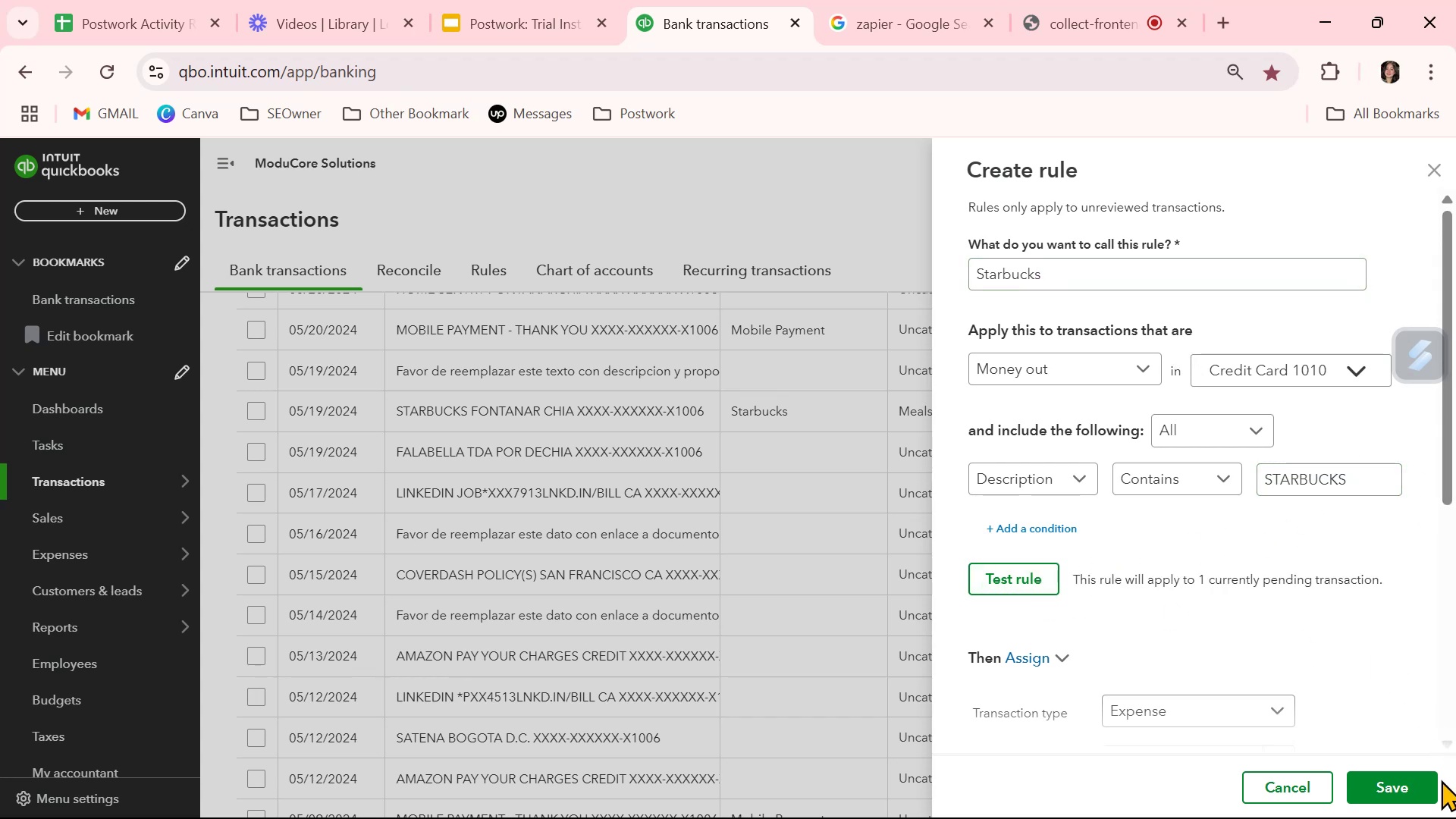 
left_click([1426, 786])
 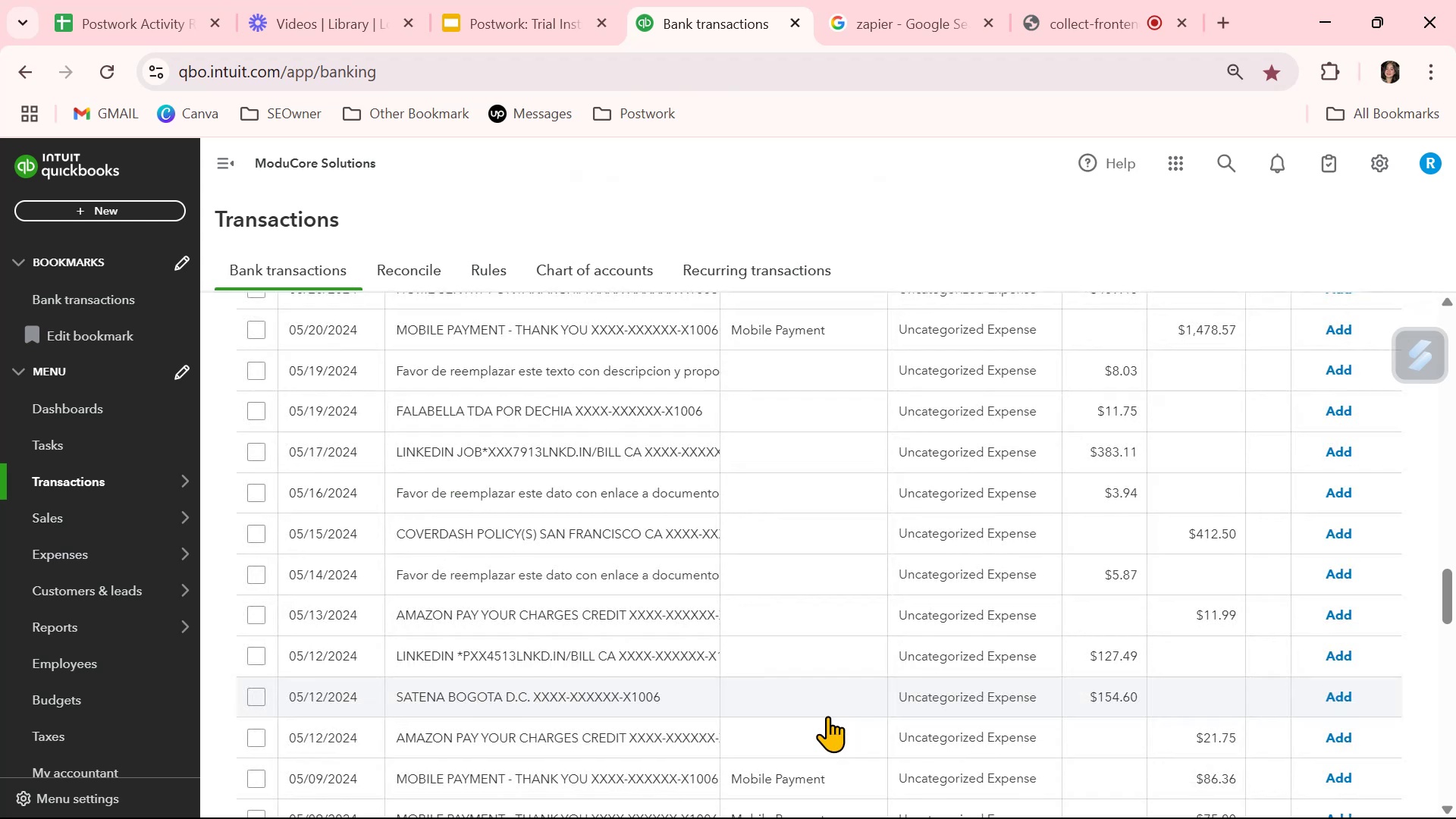 
wait(11.56)
 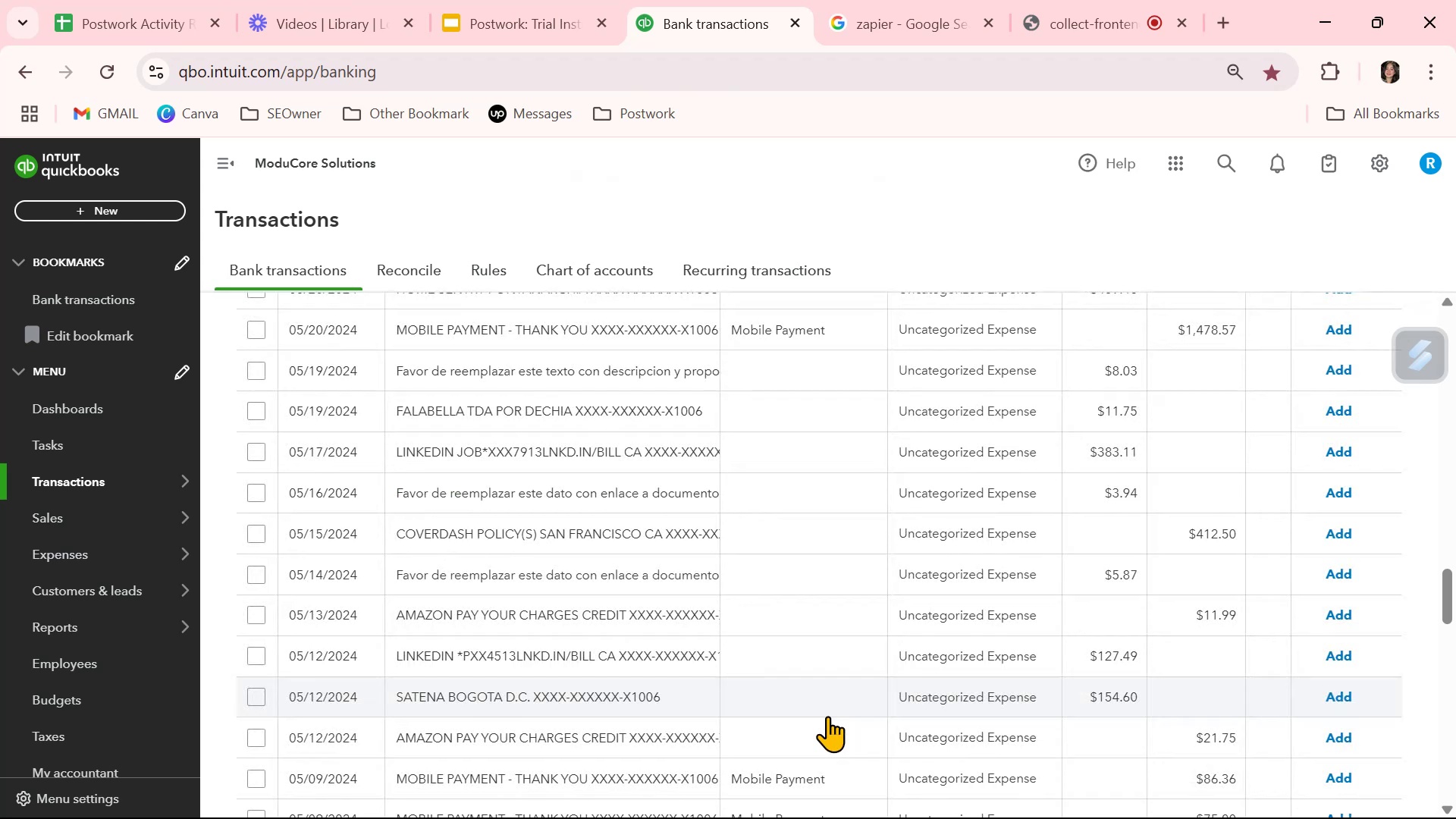 
left_click([563, 692])
 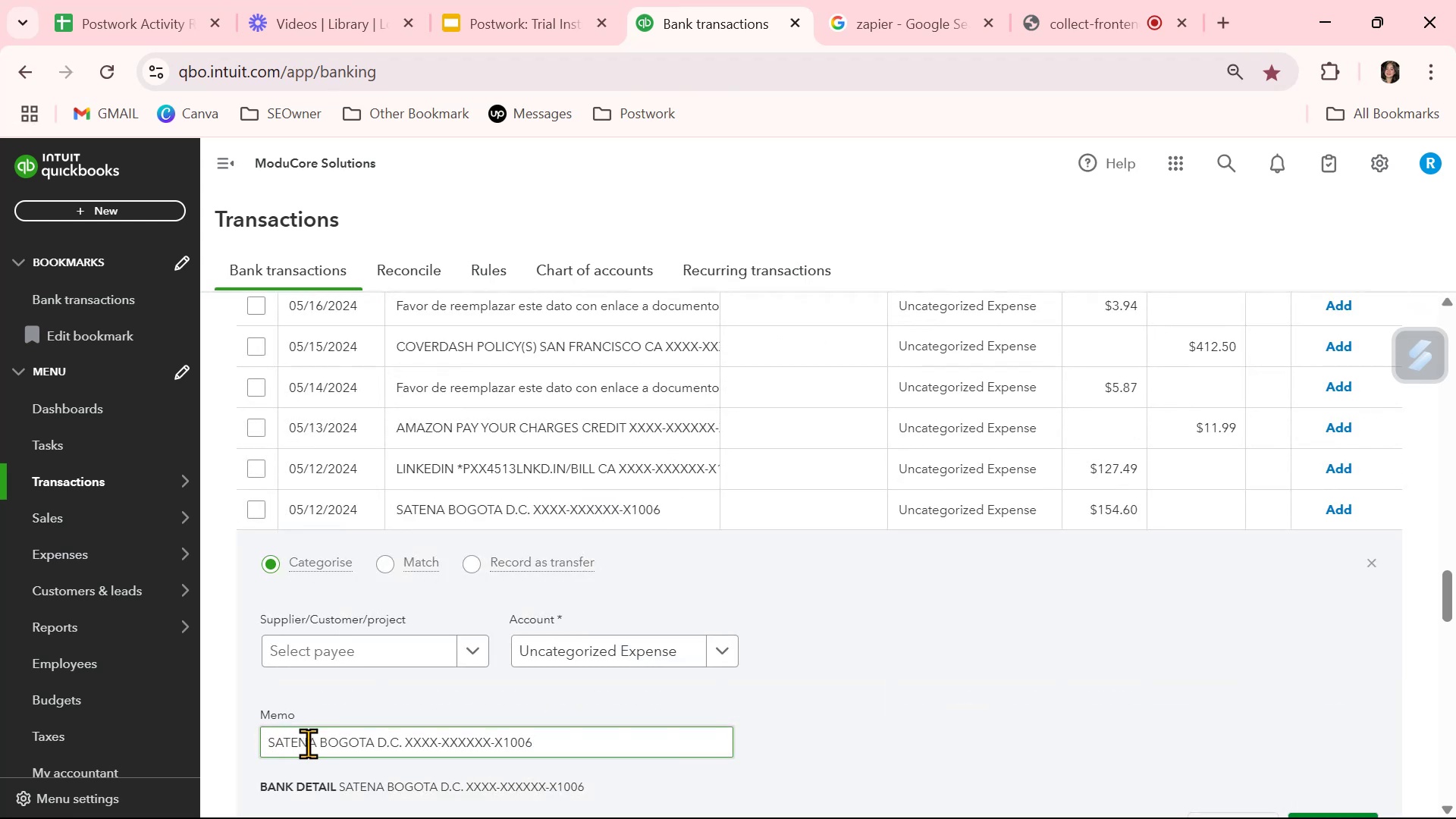 
left_click_drag(start_coordinate=[318, 743], to_coordinate=[232, 740])
 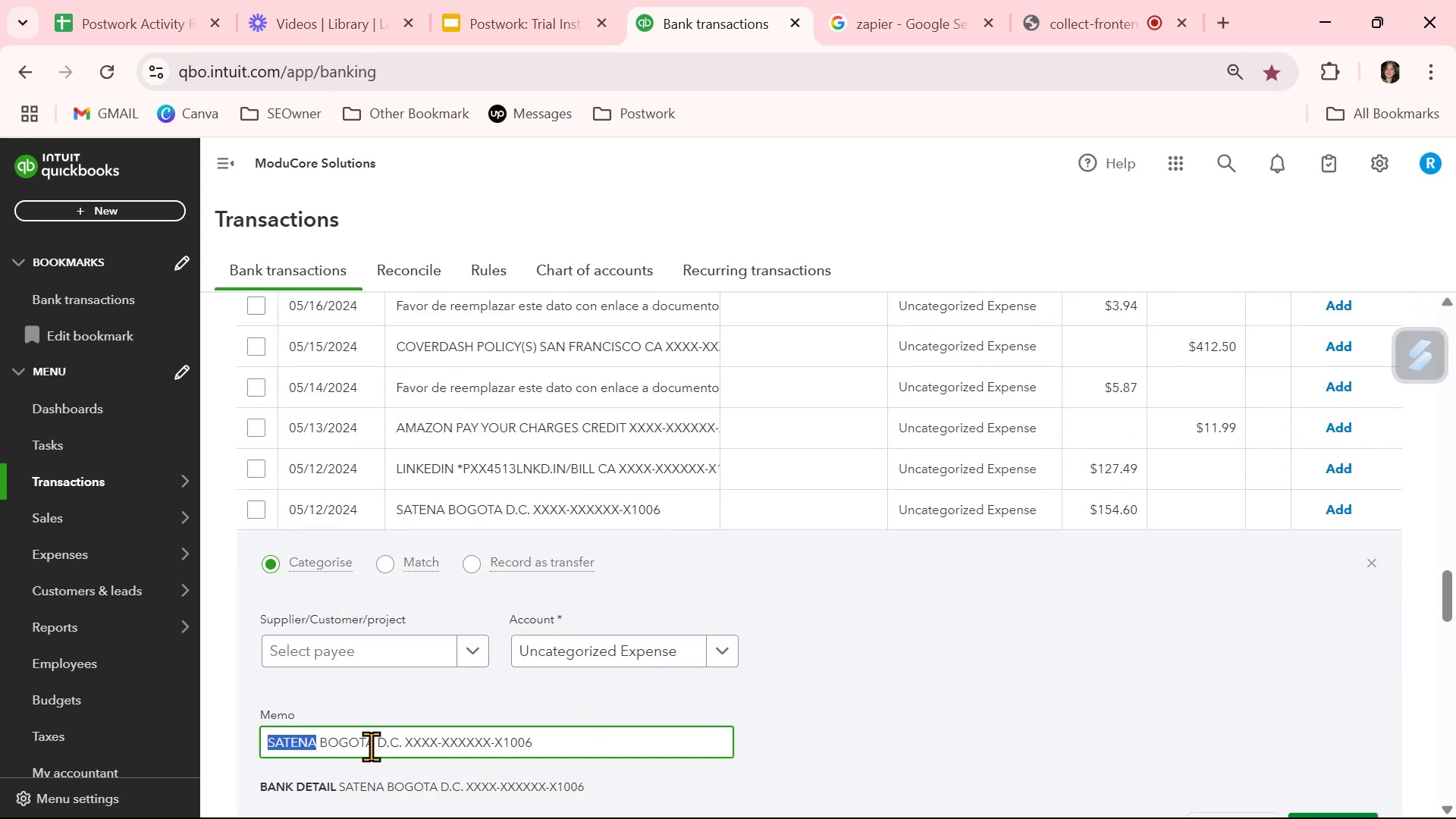 
left_click_drag(start_coordinate=[373, 744], to_coordinate=[268, 740])
 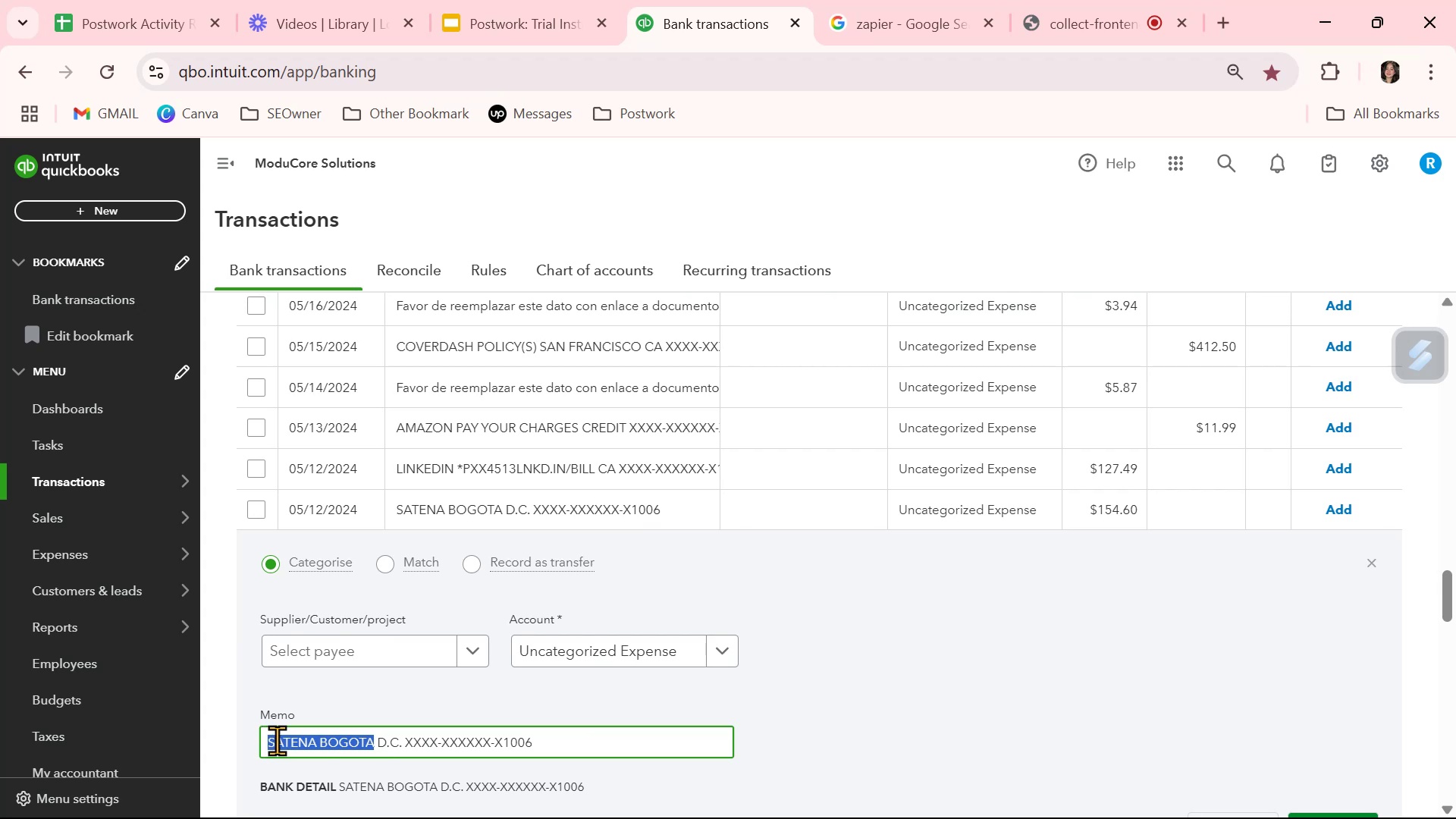 
key(Control+ControlLeft)
 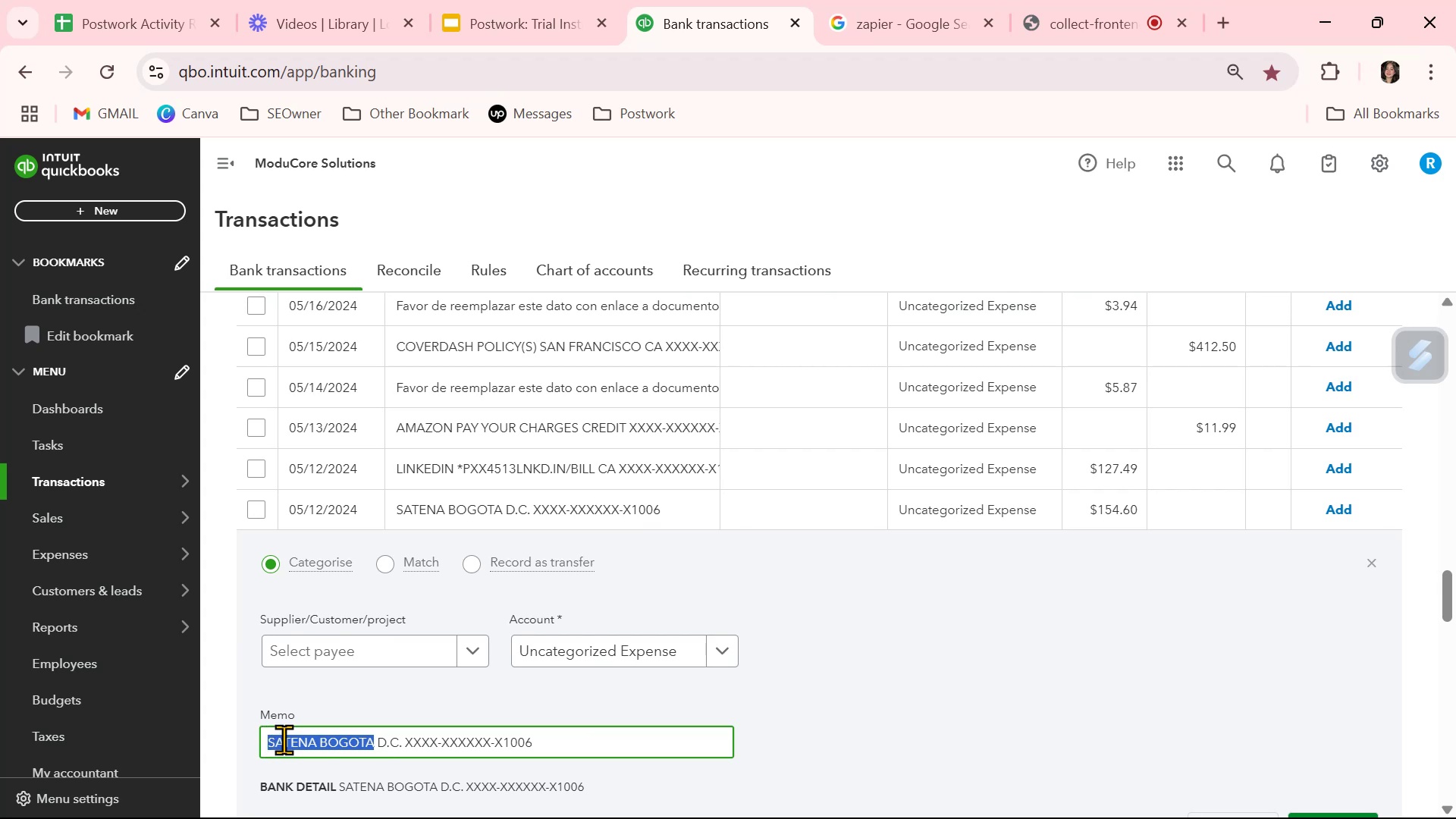 
key(Control+C)
 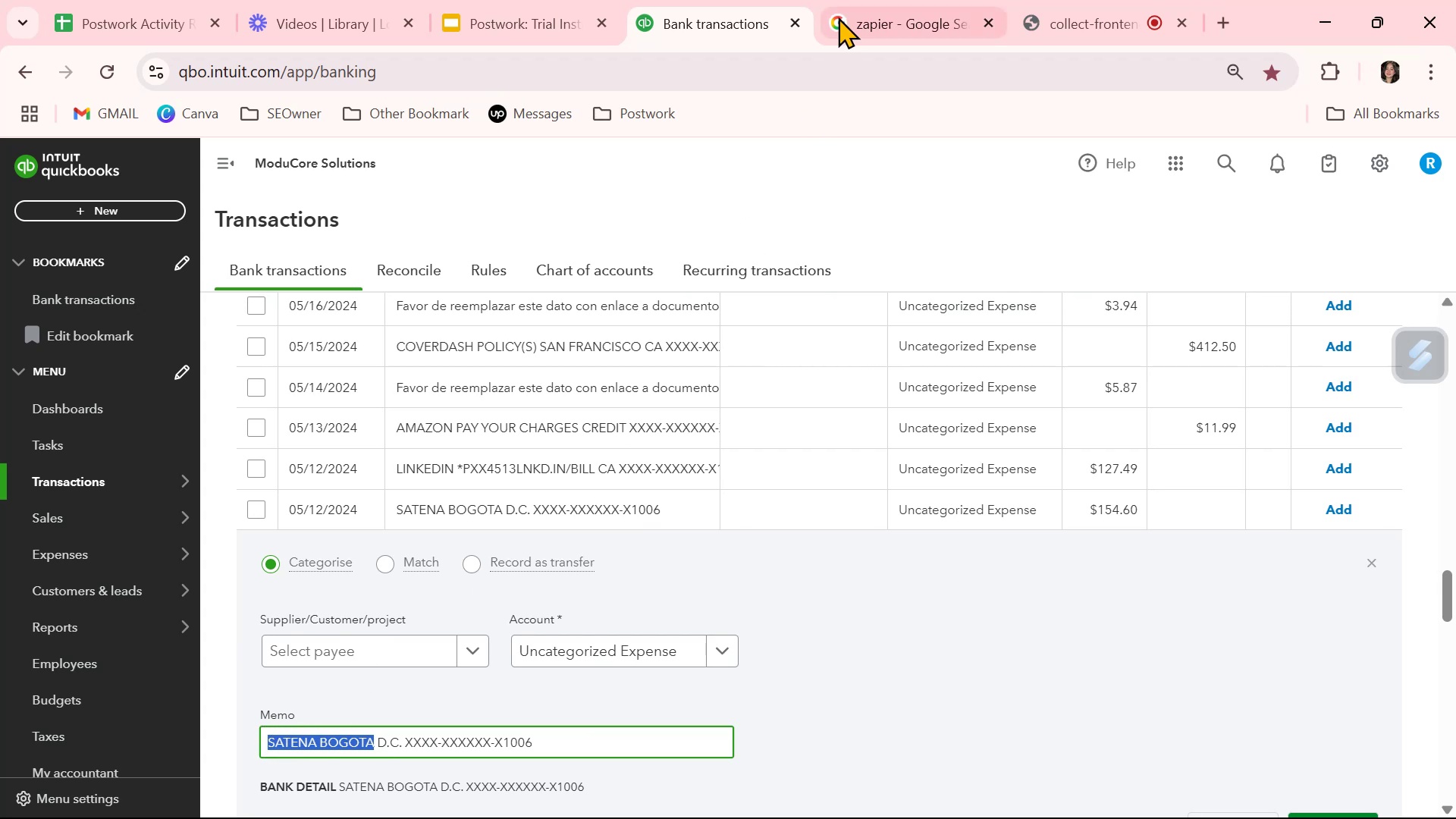 
left_click([840, 16])
 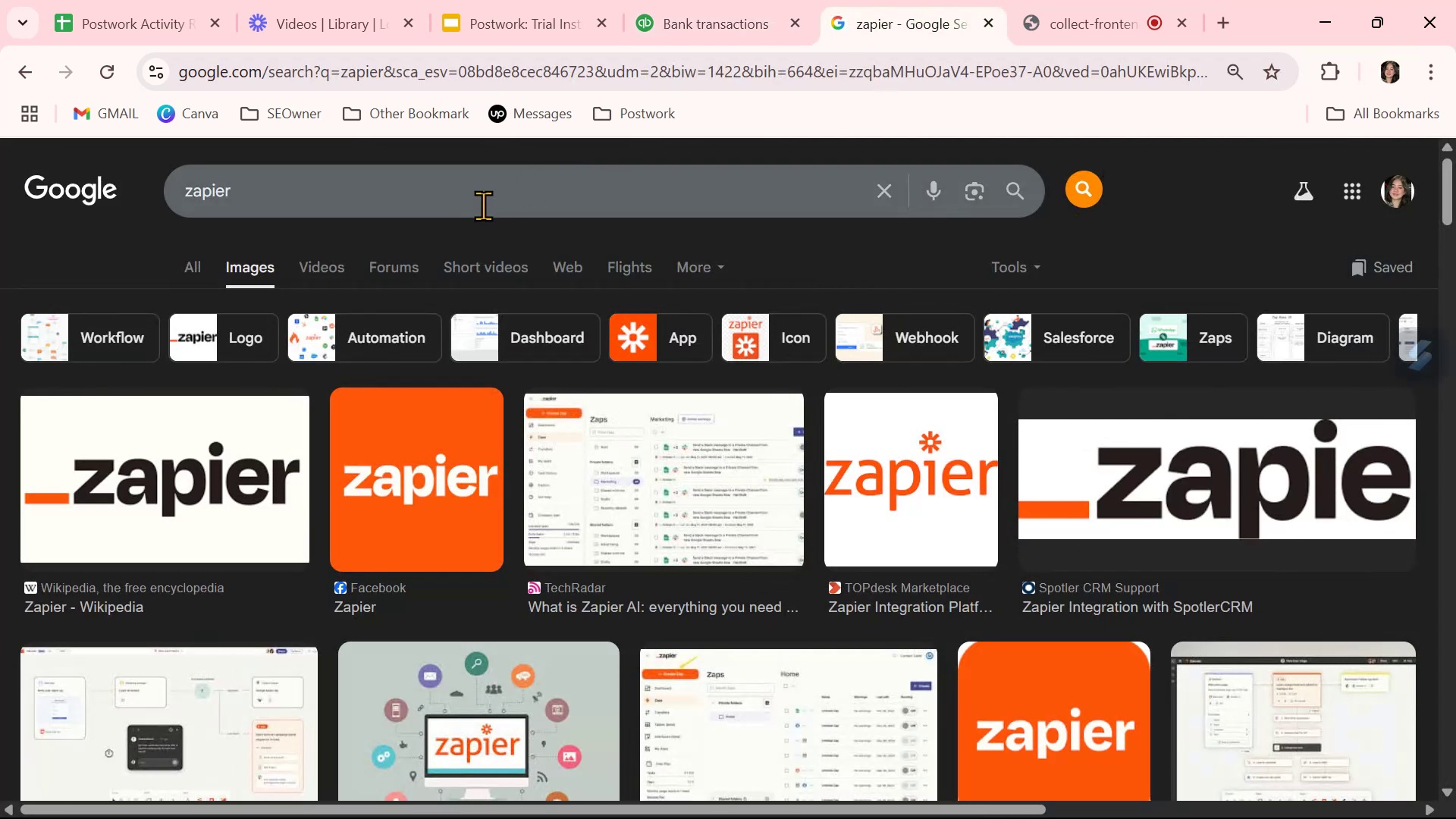 
double_click([483, 206])
 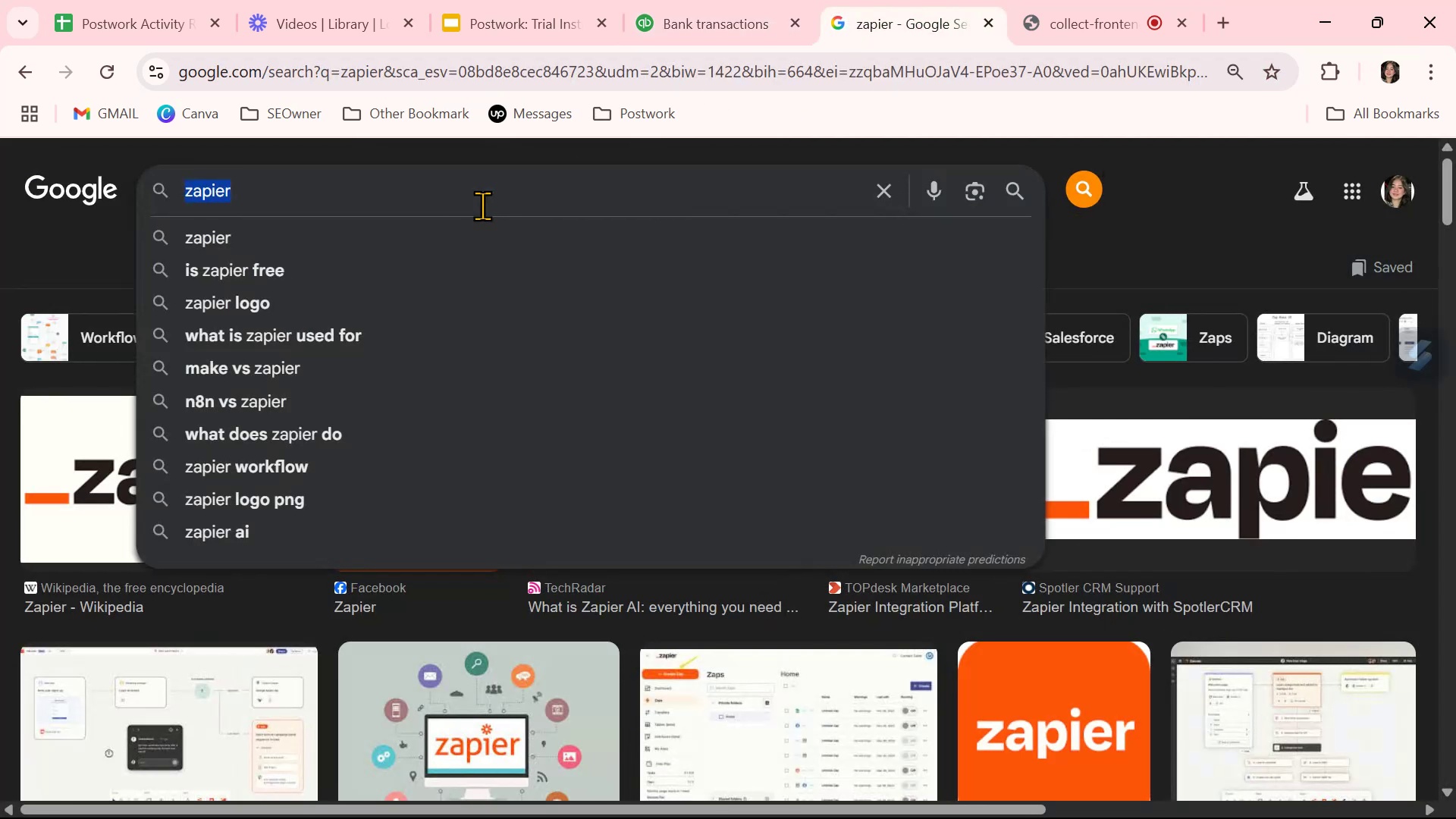 
key(Control+ControlLeft)
 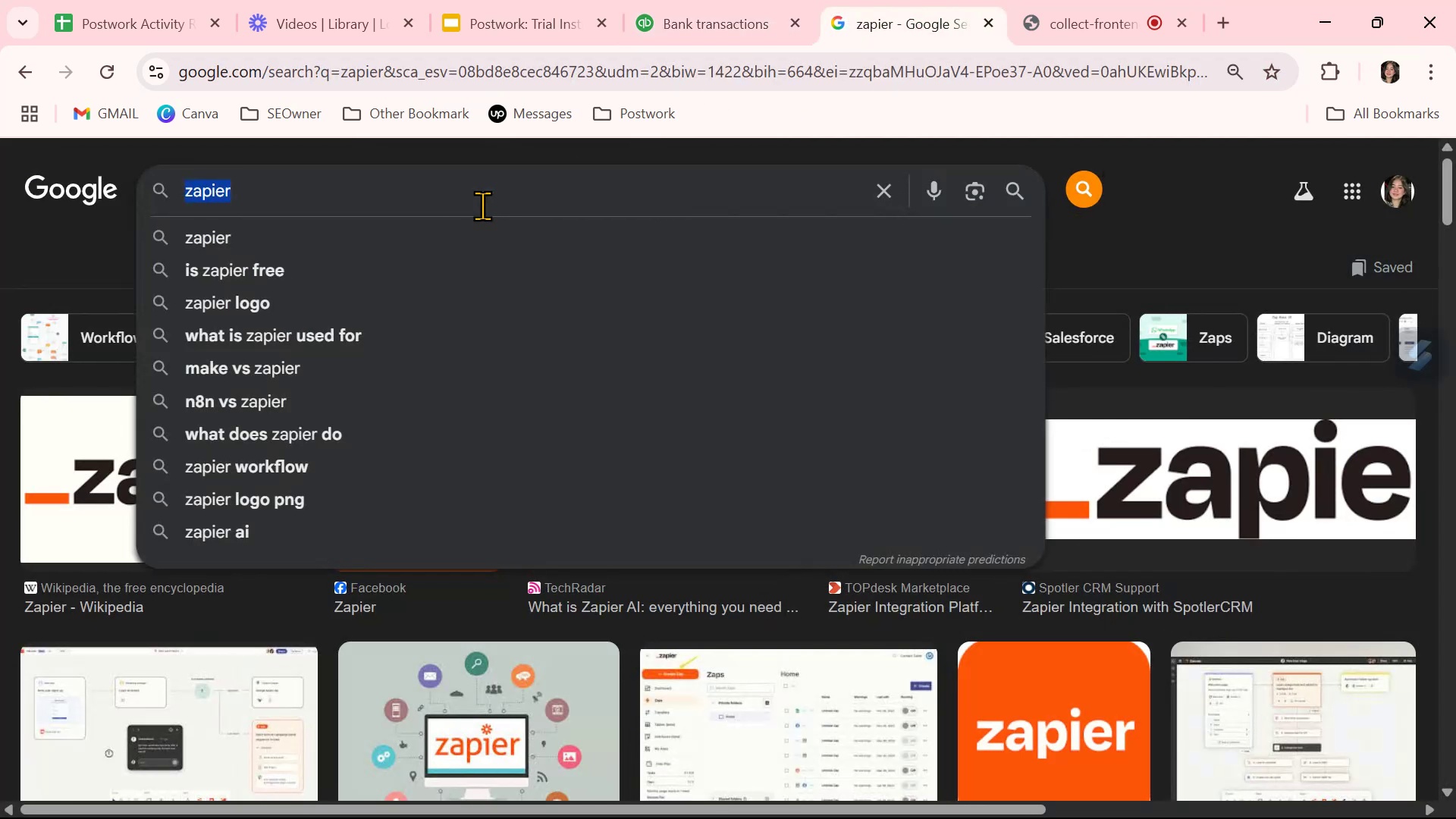 
key(Control+V)
 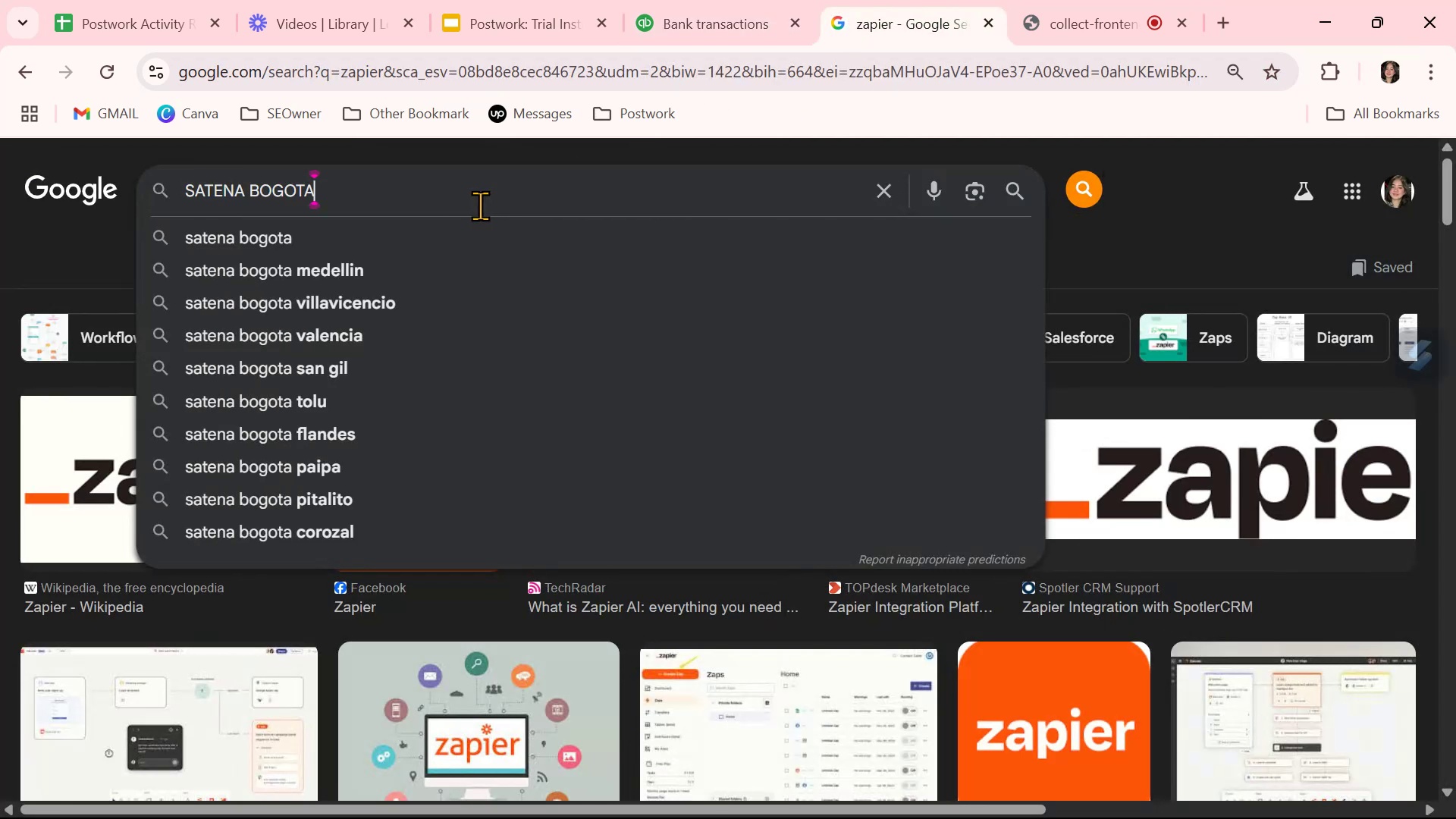 
key(Control+NumpadEnter)
 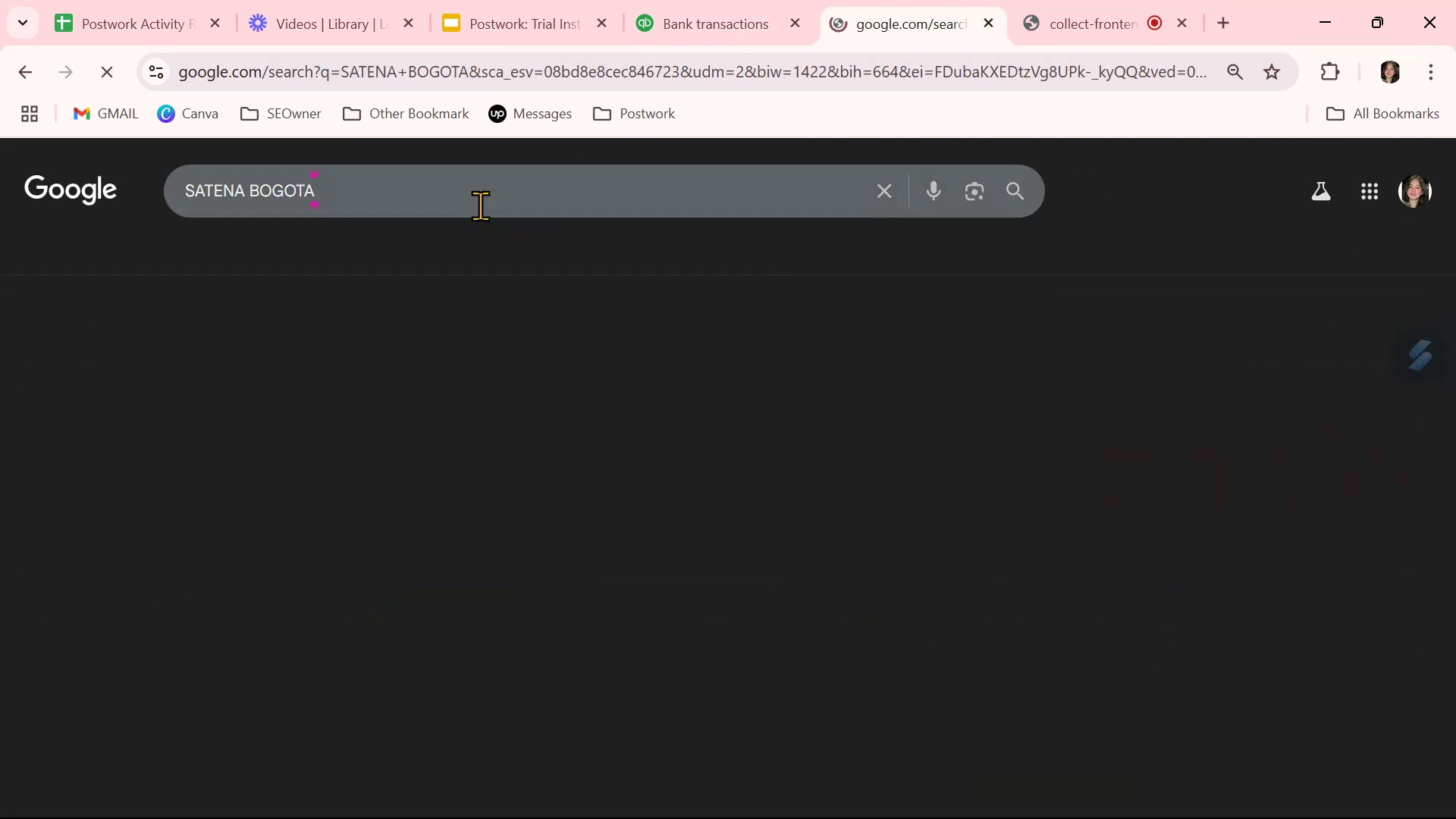 
mouse_move([551, 333])
 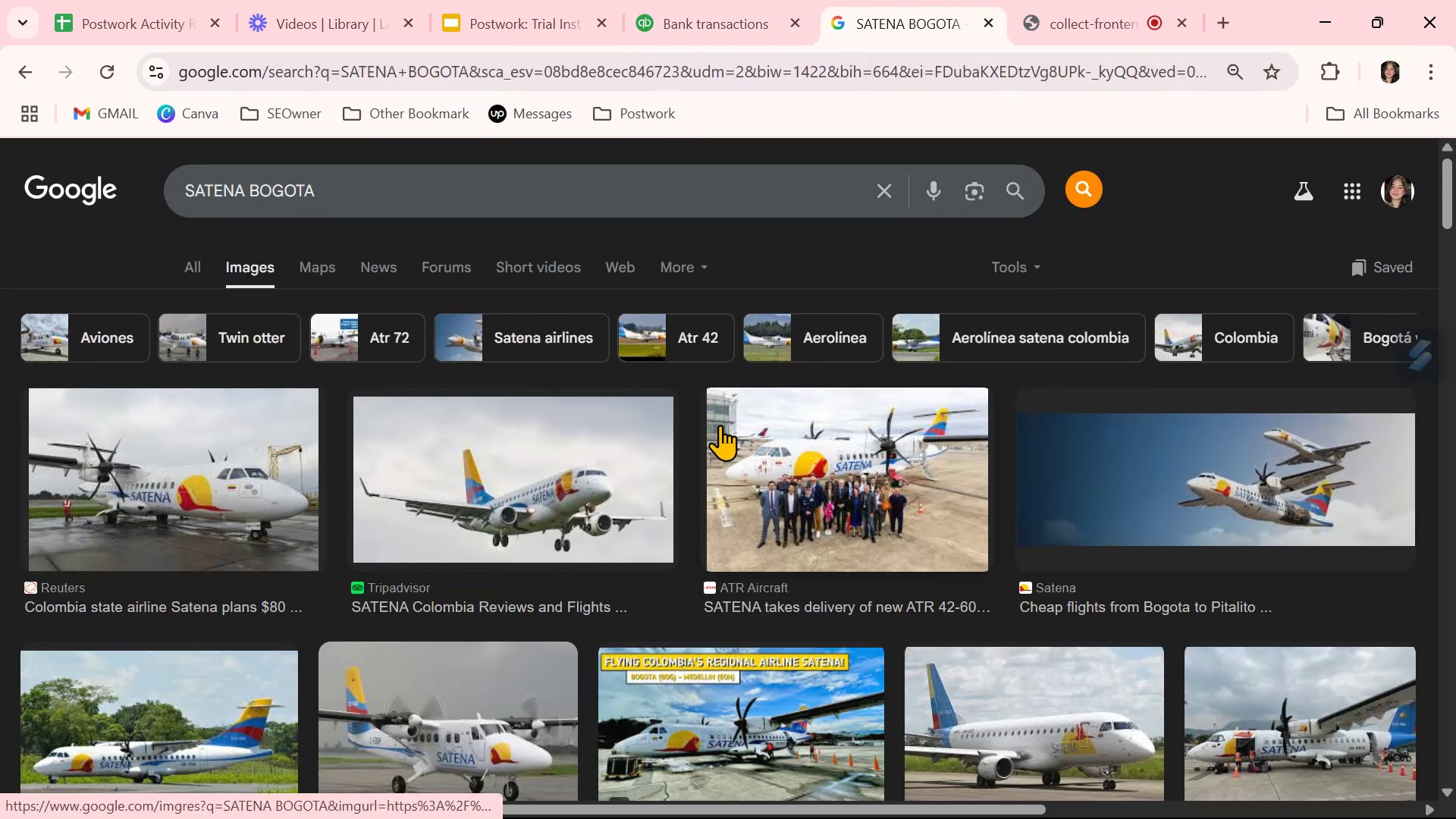 
left_click([700, 30])
 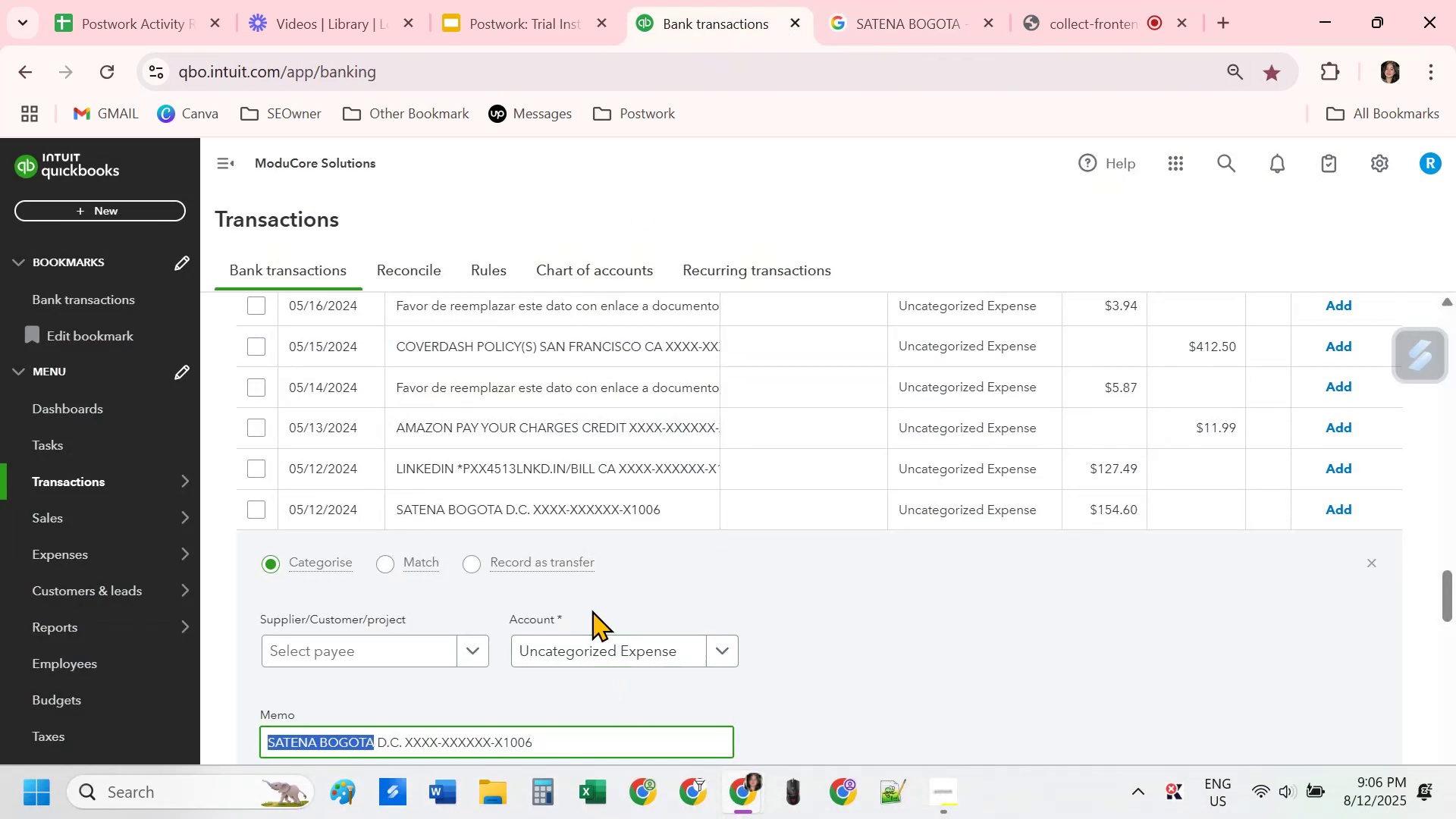 
left_click([597, 648])
 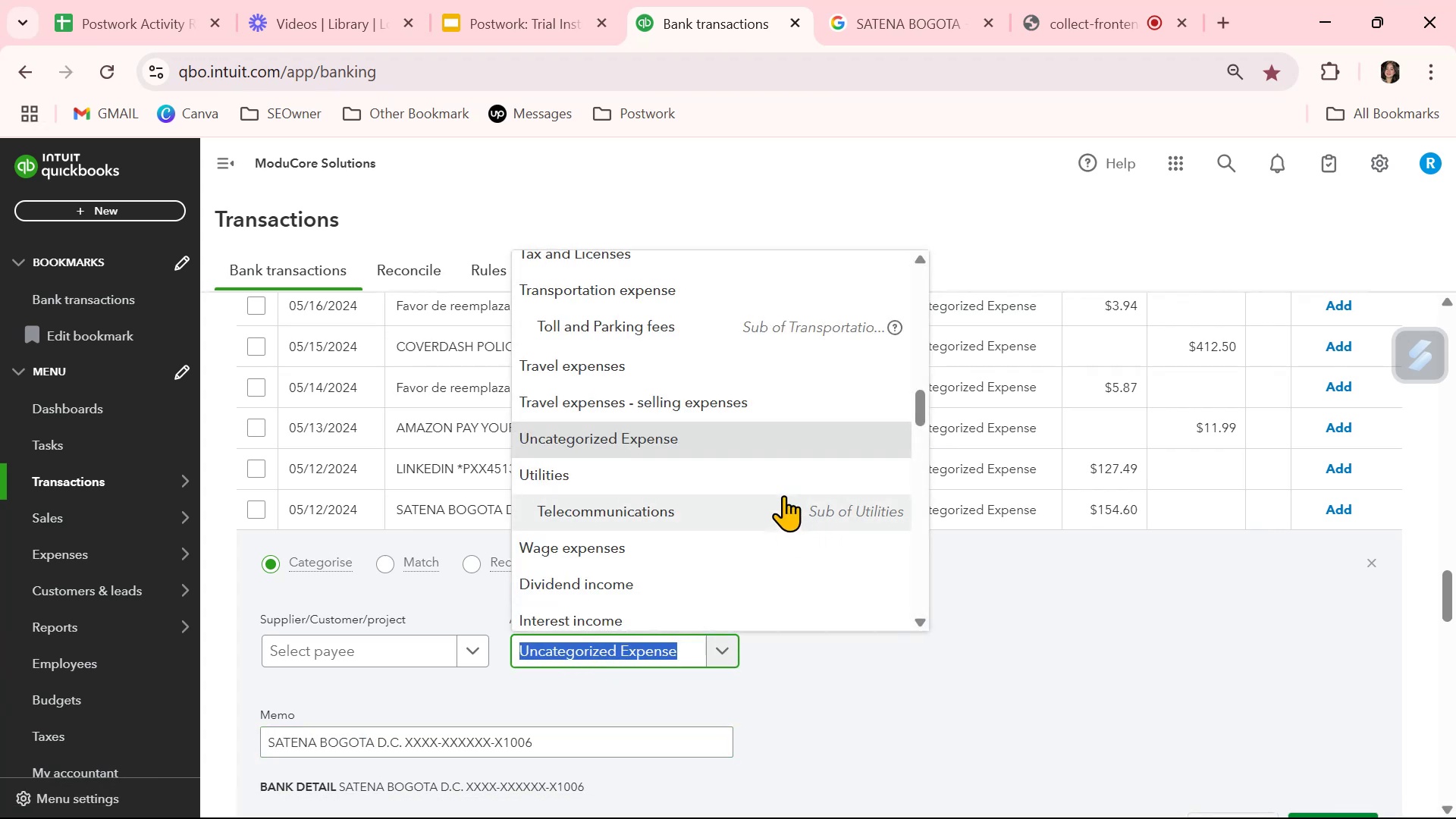 
left_click([741, 371])
 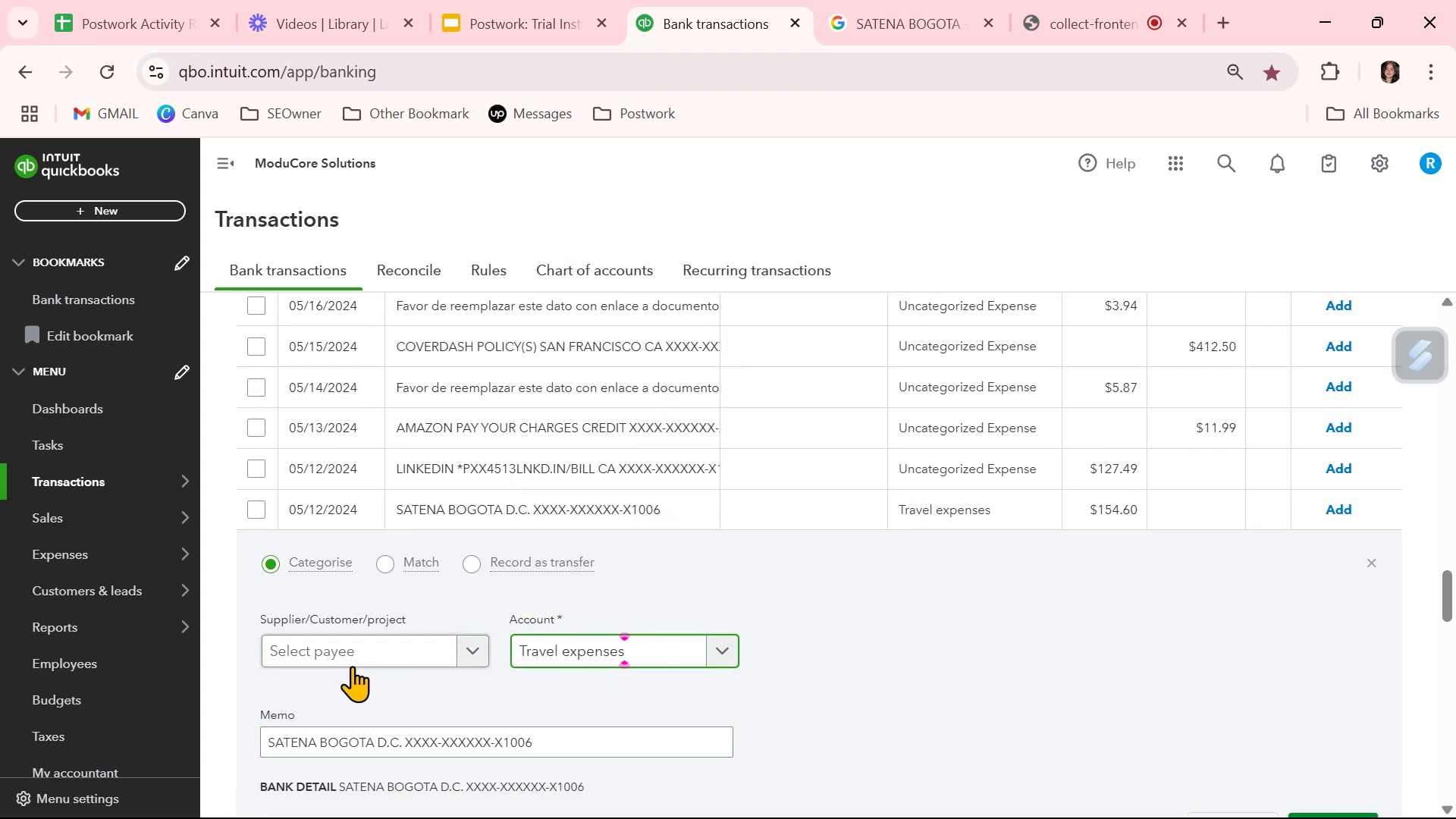 
left_click([364, 650])
 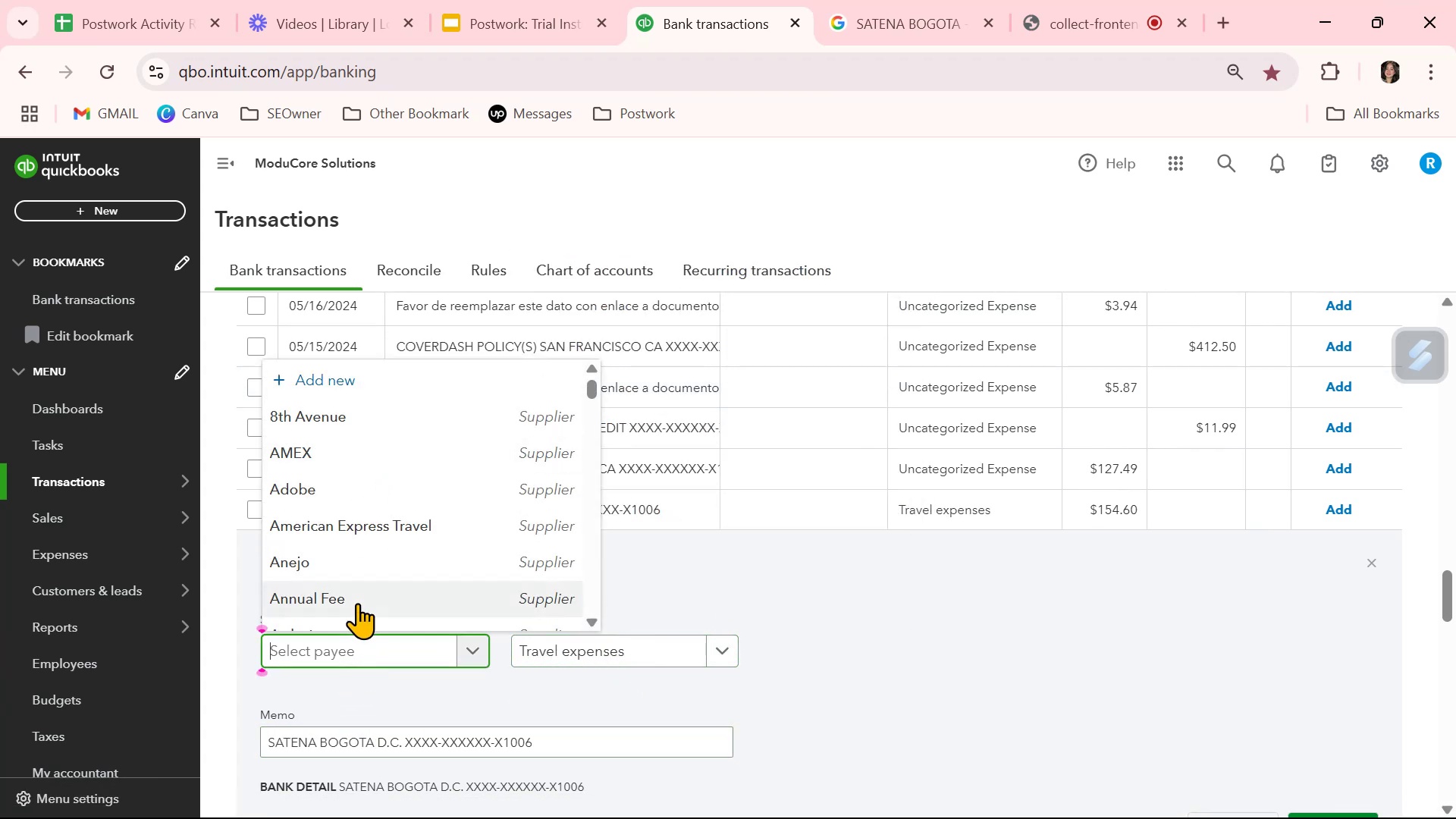 
type(Satena)
 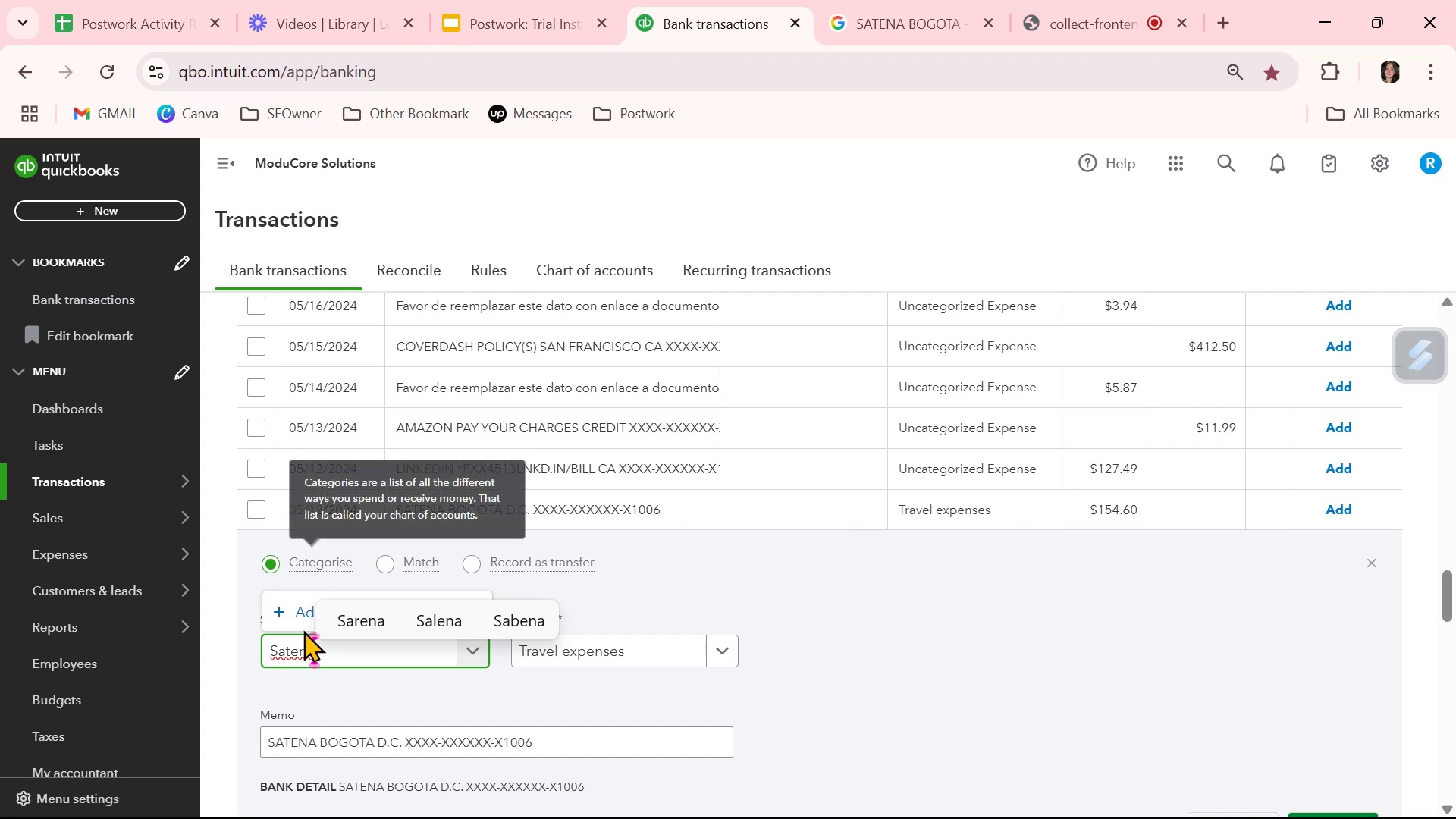 
left_click([307, 614])
 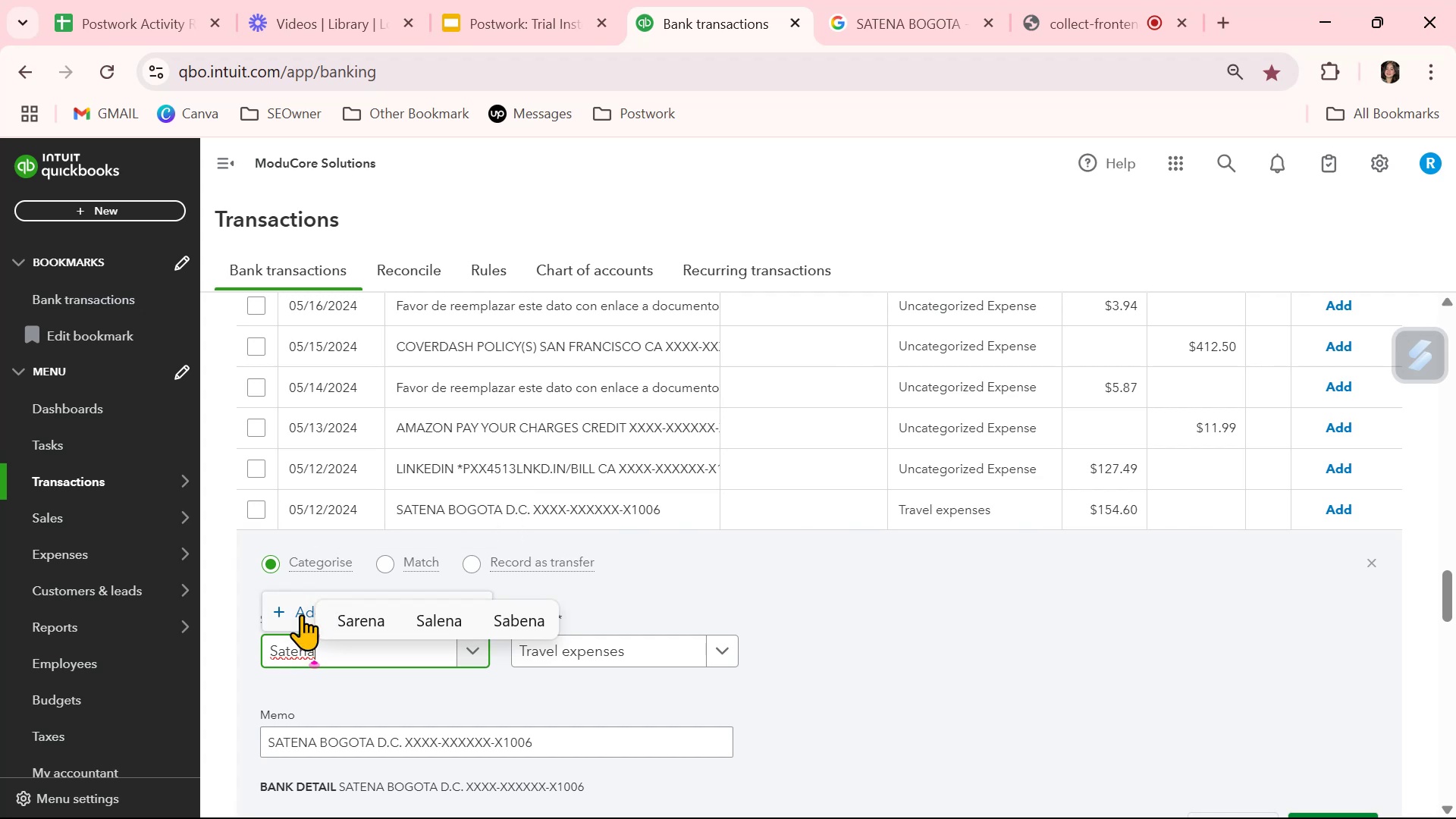 
left_click([301, 614])
 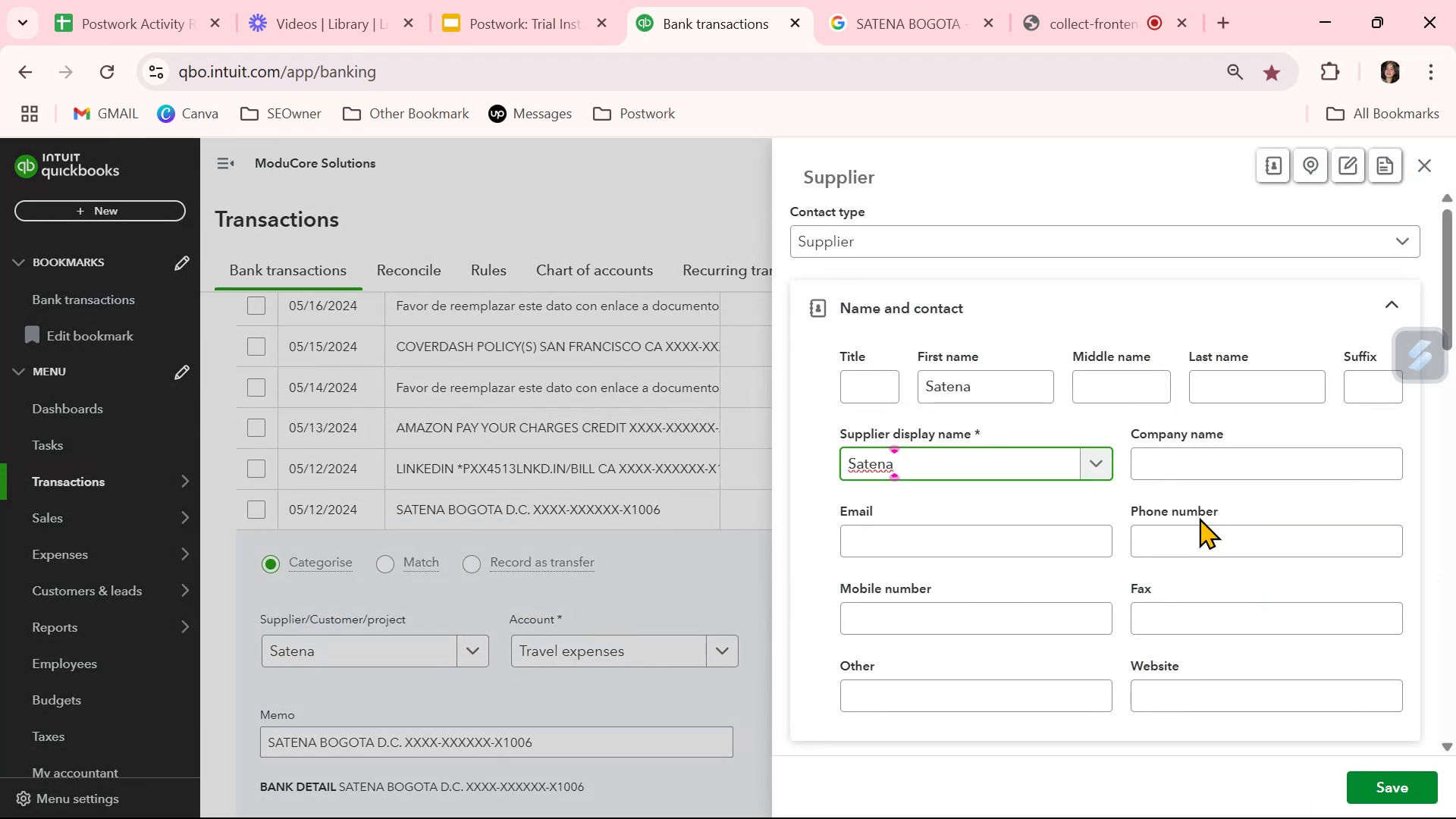 
left_click_drag(start_coordinate=[997, 391], to_coordinate=[883, 391])
 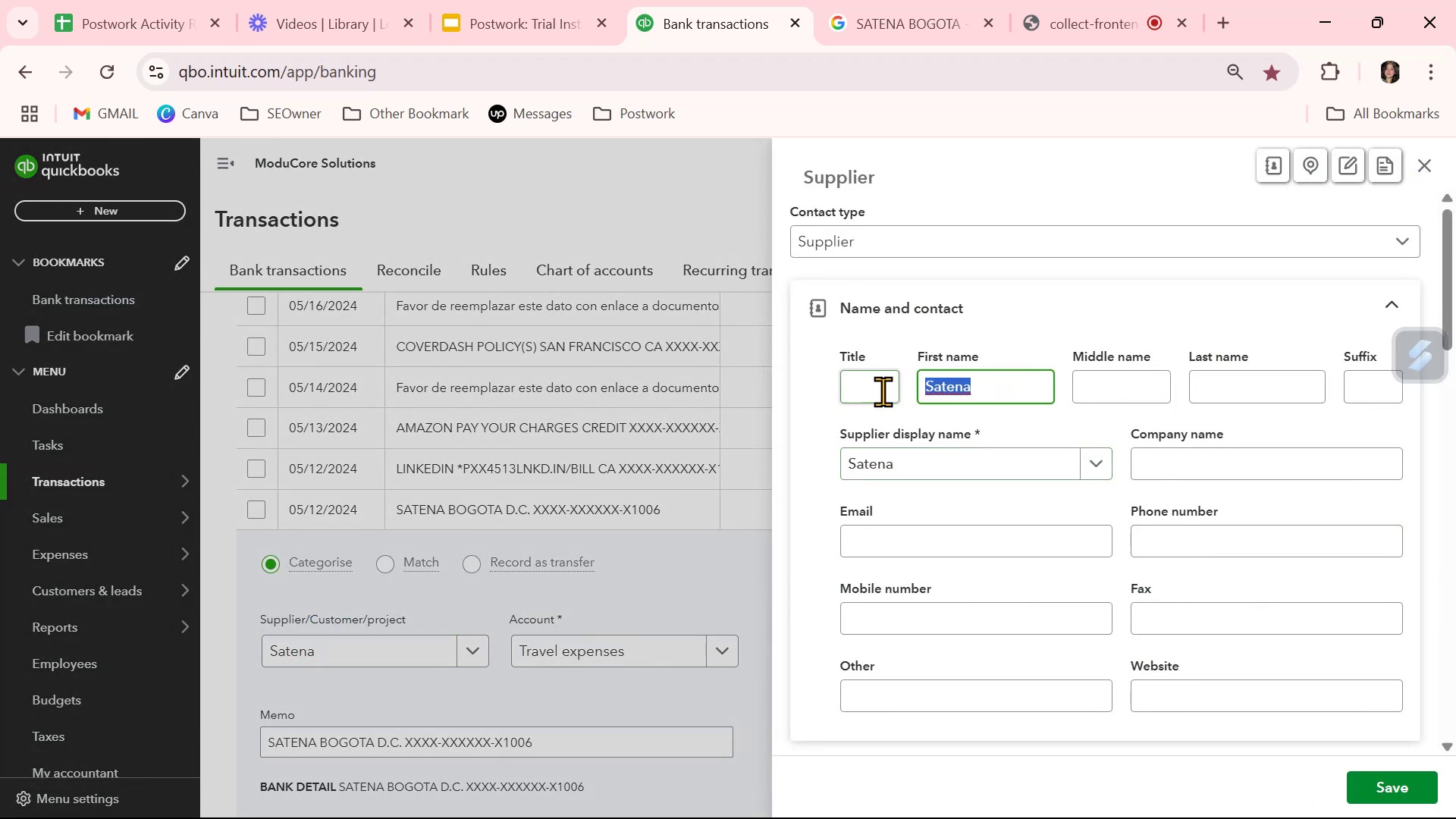 
key(Control+X)
 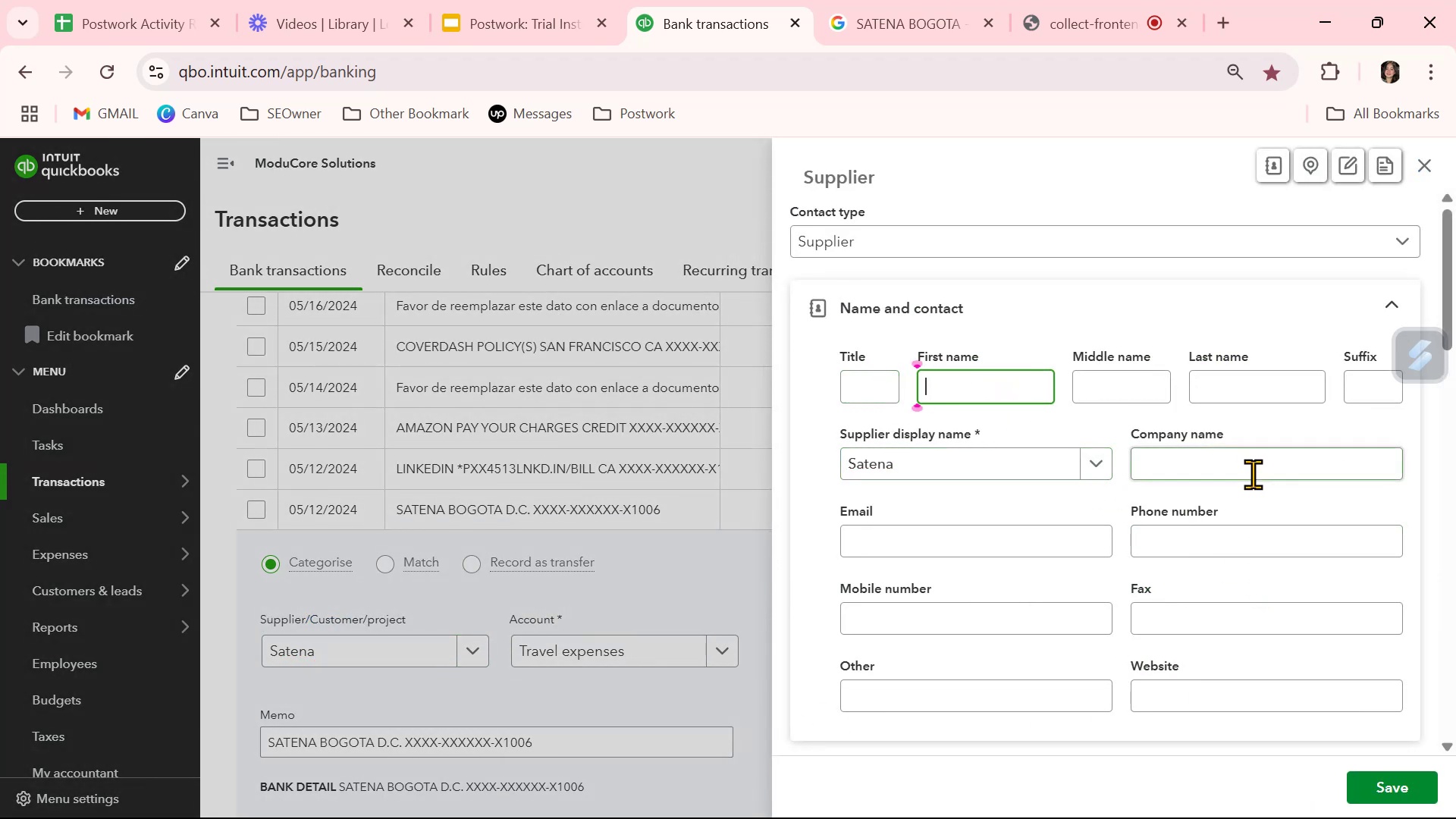 
left_click([1254, 474])
 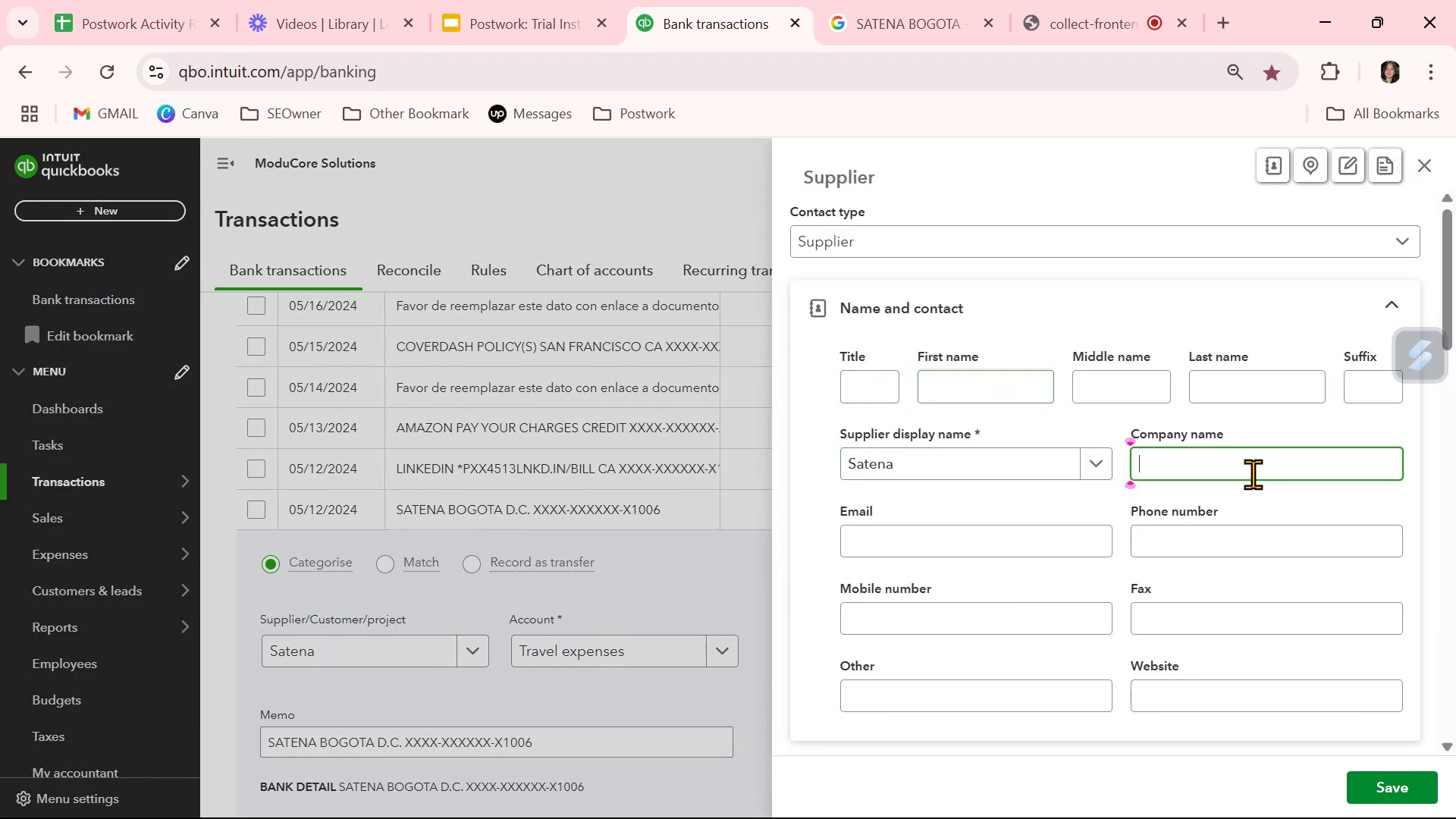 
key(Control+ControlLeft)
 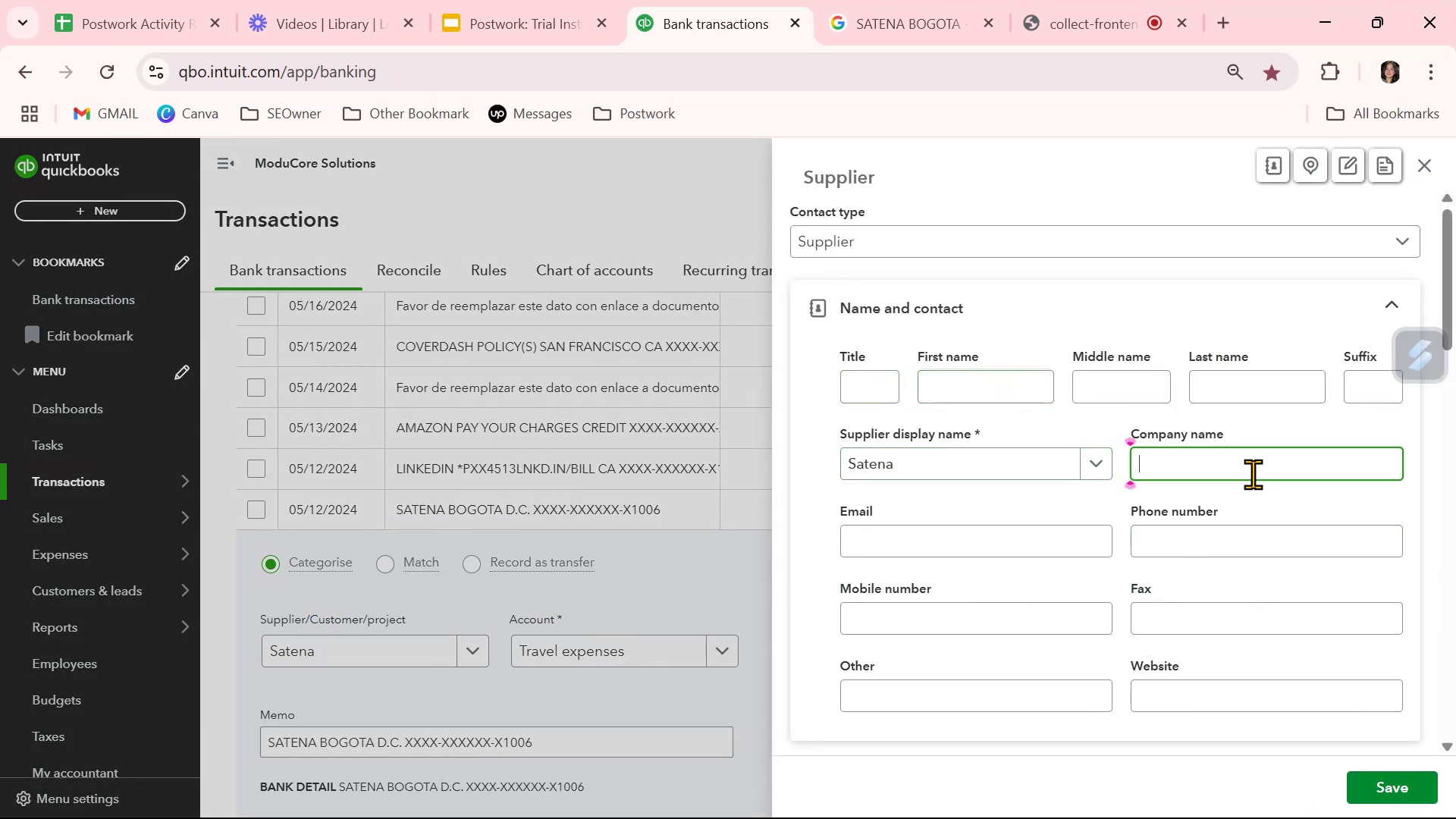 
key(Control+V)
 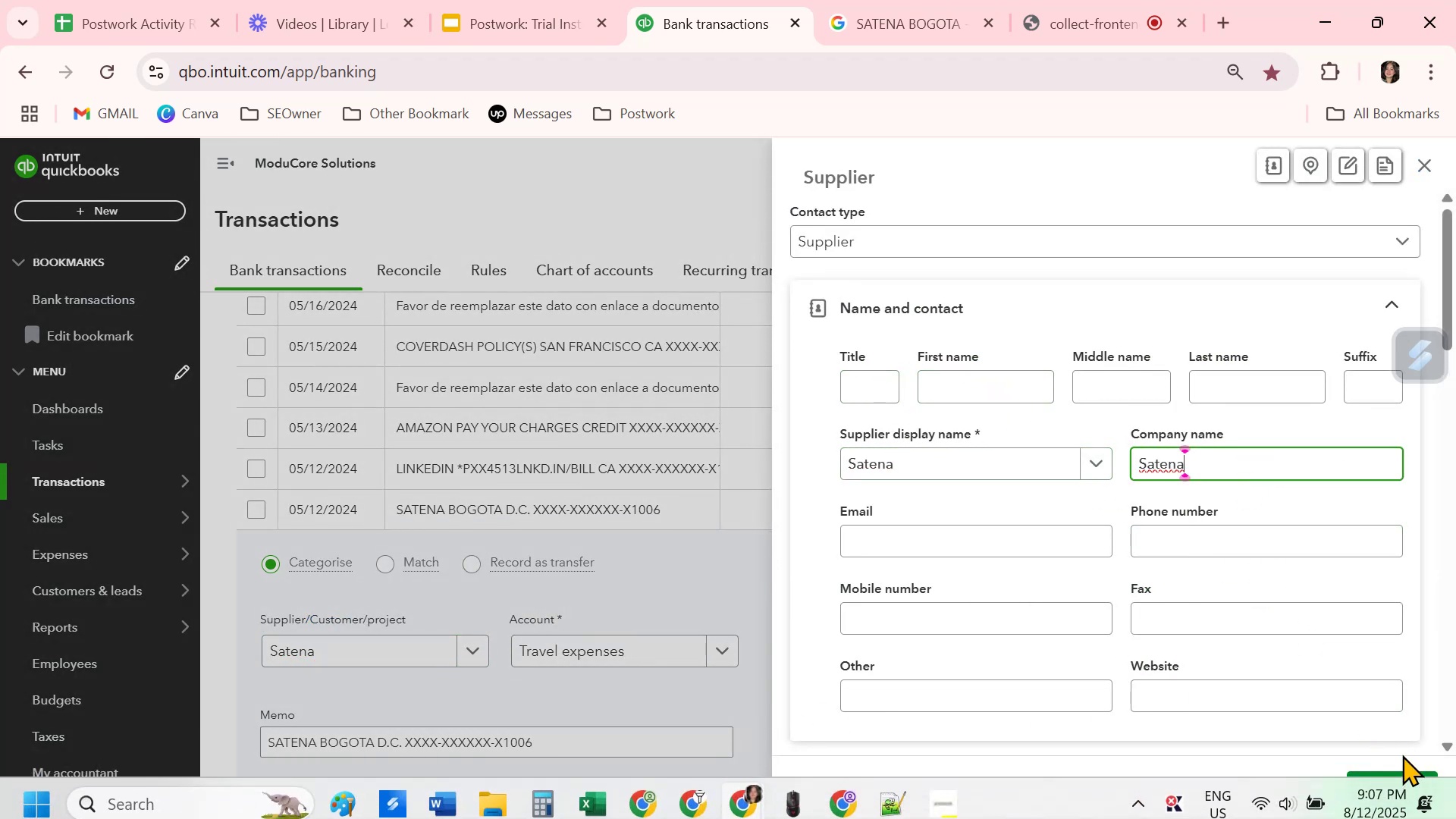 
left_click([1393, 786])
 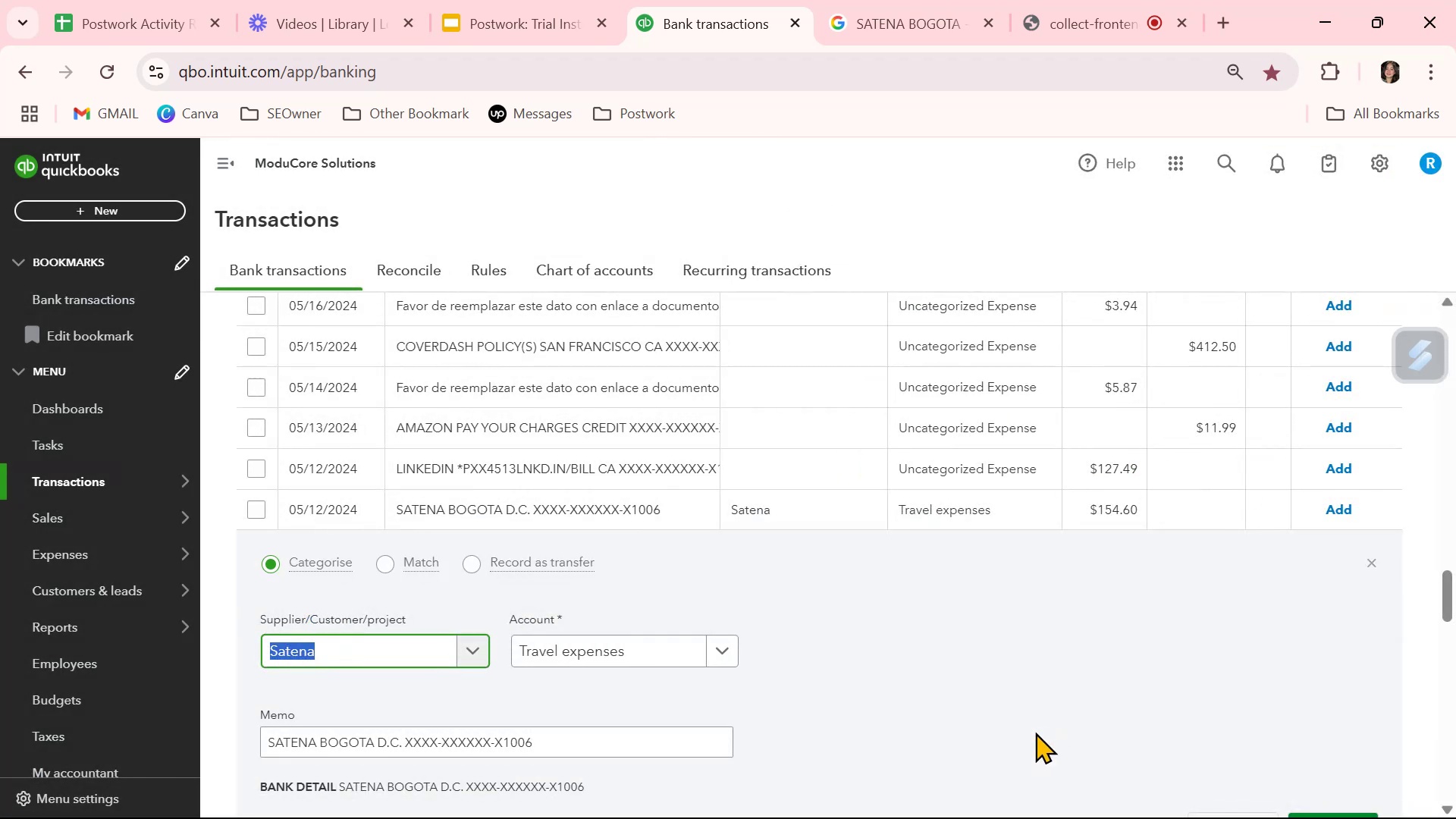 
left_click([885, 680])
 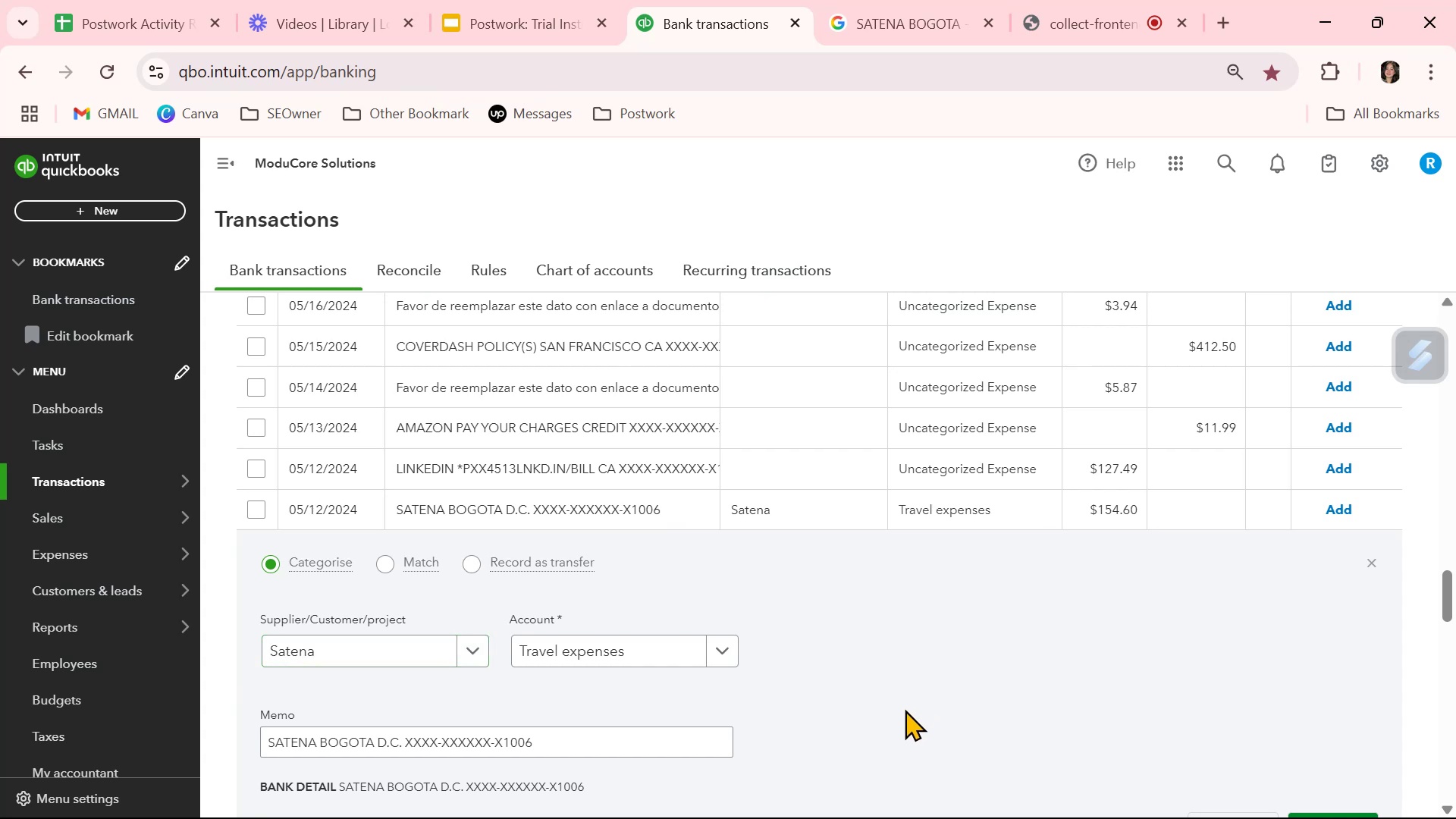 
scroll: coordinate [901, 717], scroll_direction: down, amount: 1.0
 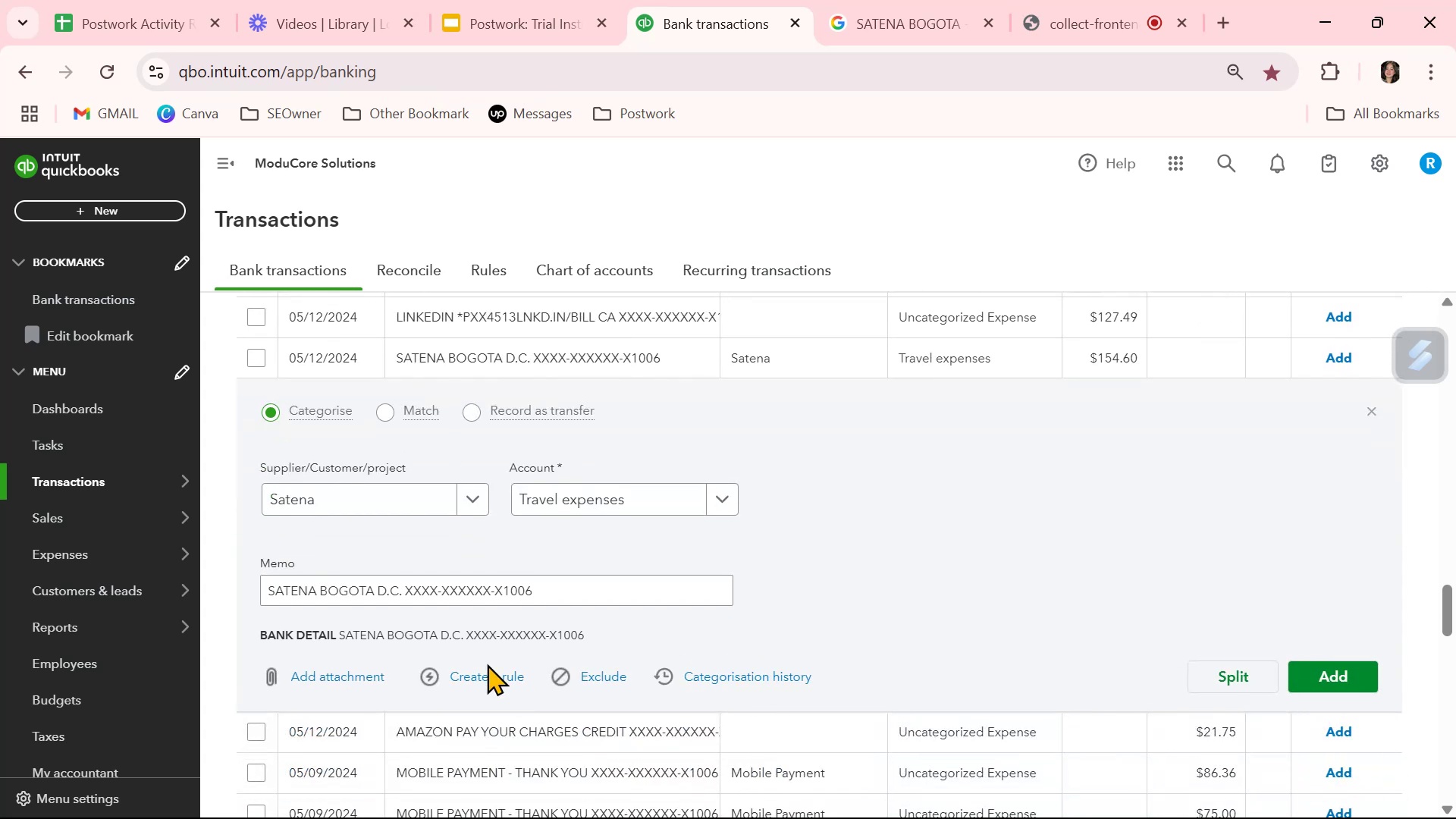 
left_click([480, 667])
 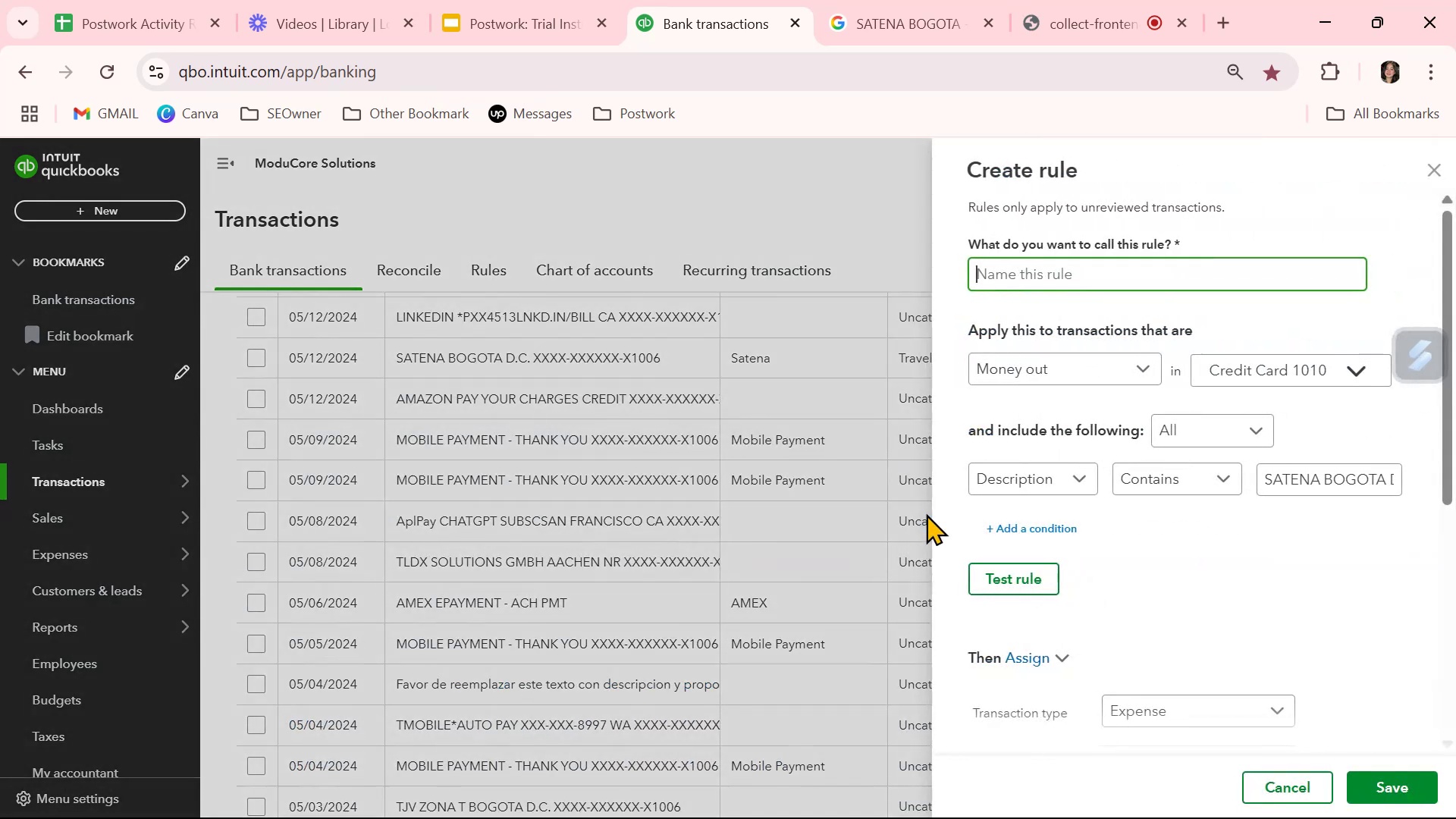 
key(Control+ControlLeft)
 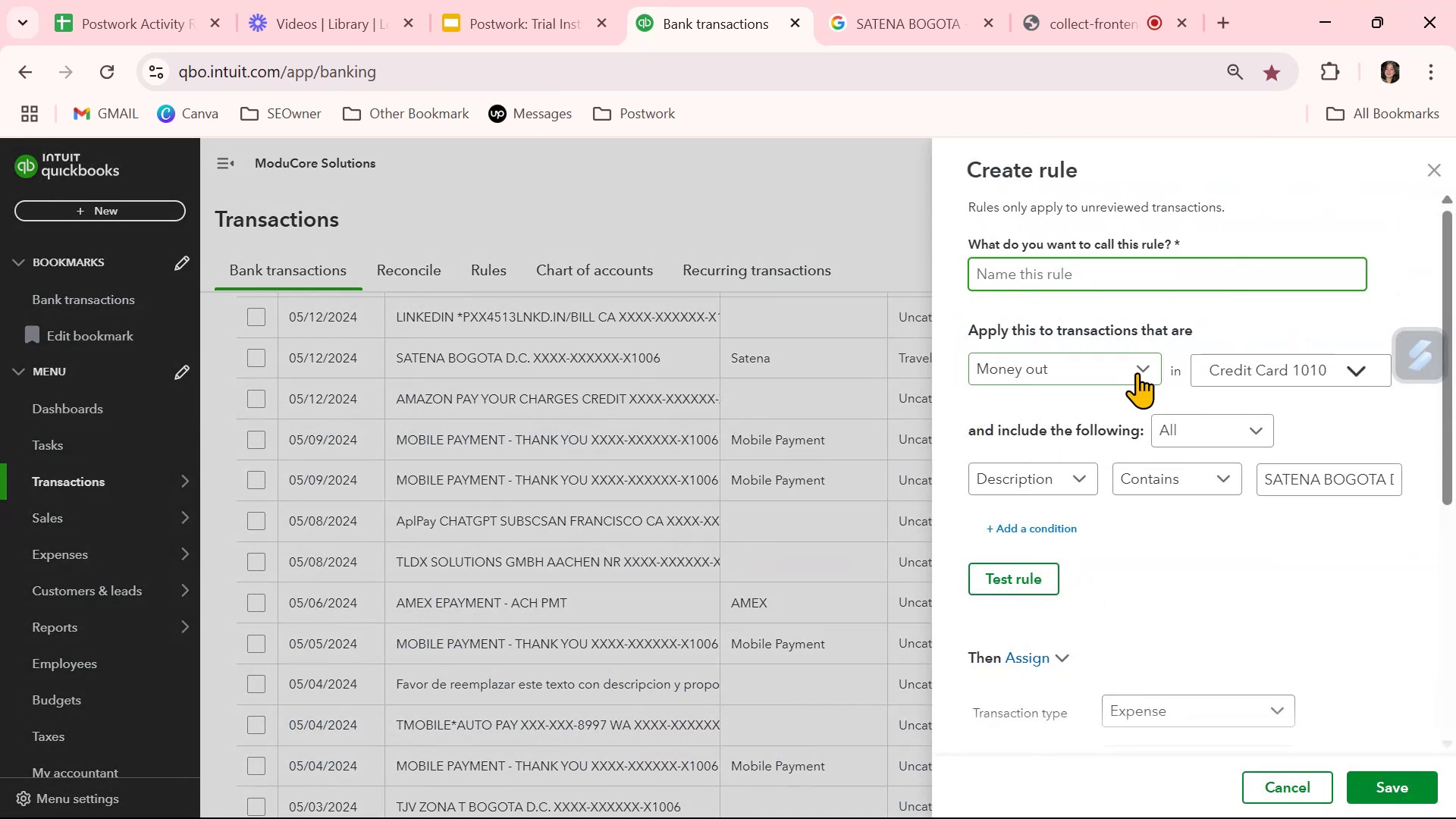 
key(Control+V)
 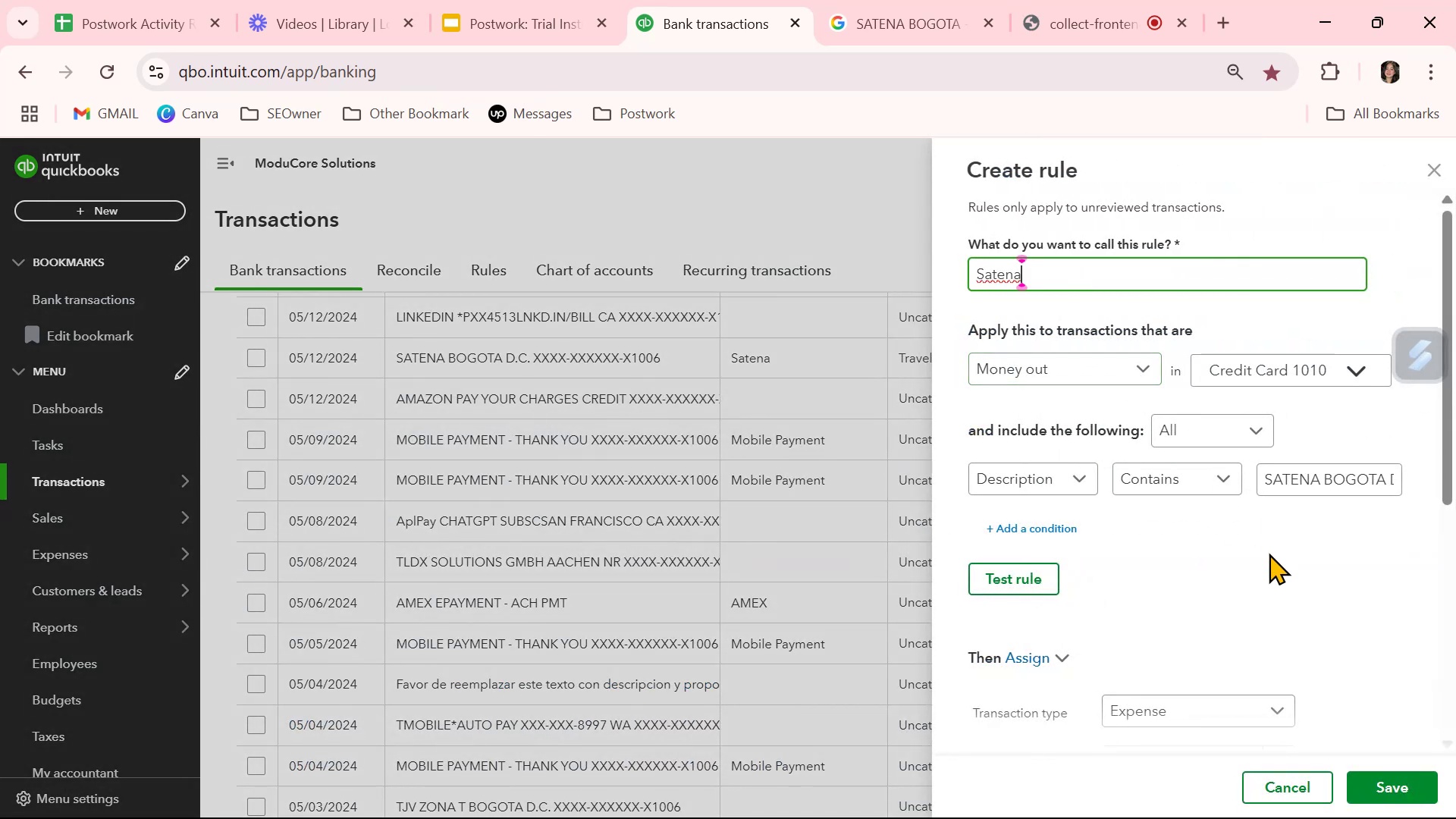 
left_click([1269, 557])
 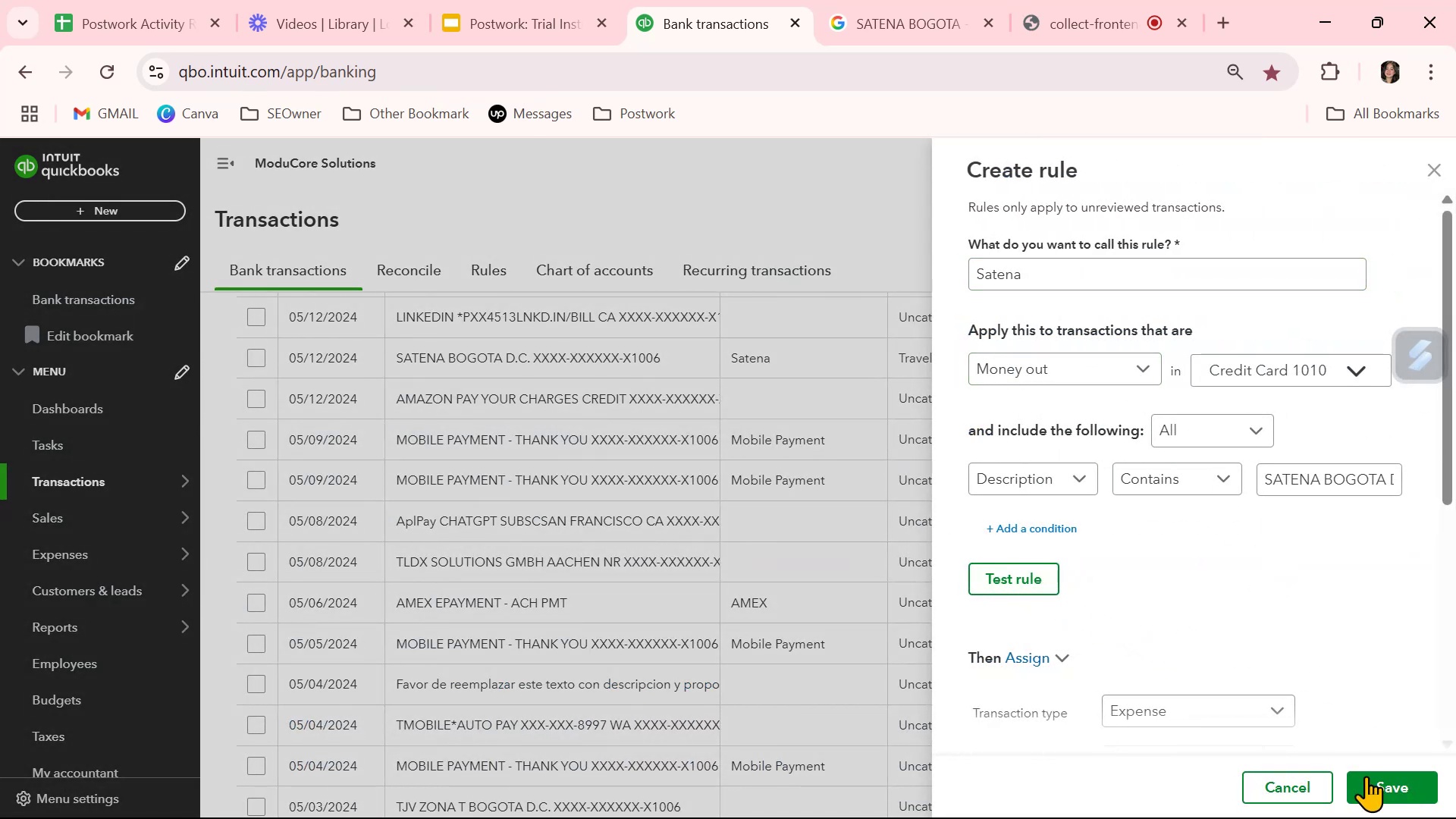 
left_click([1392, 780])
 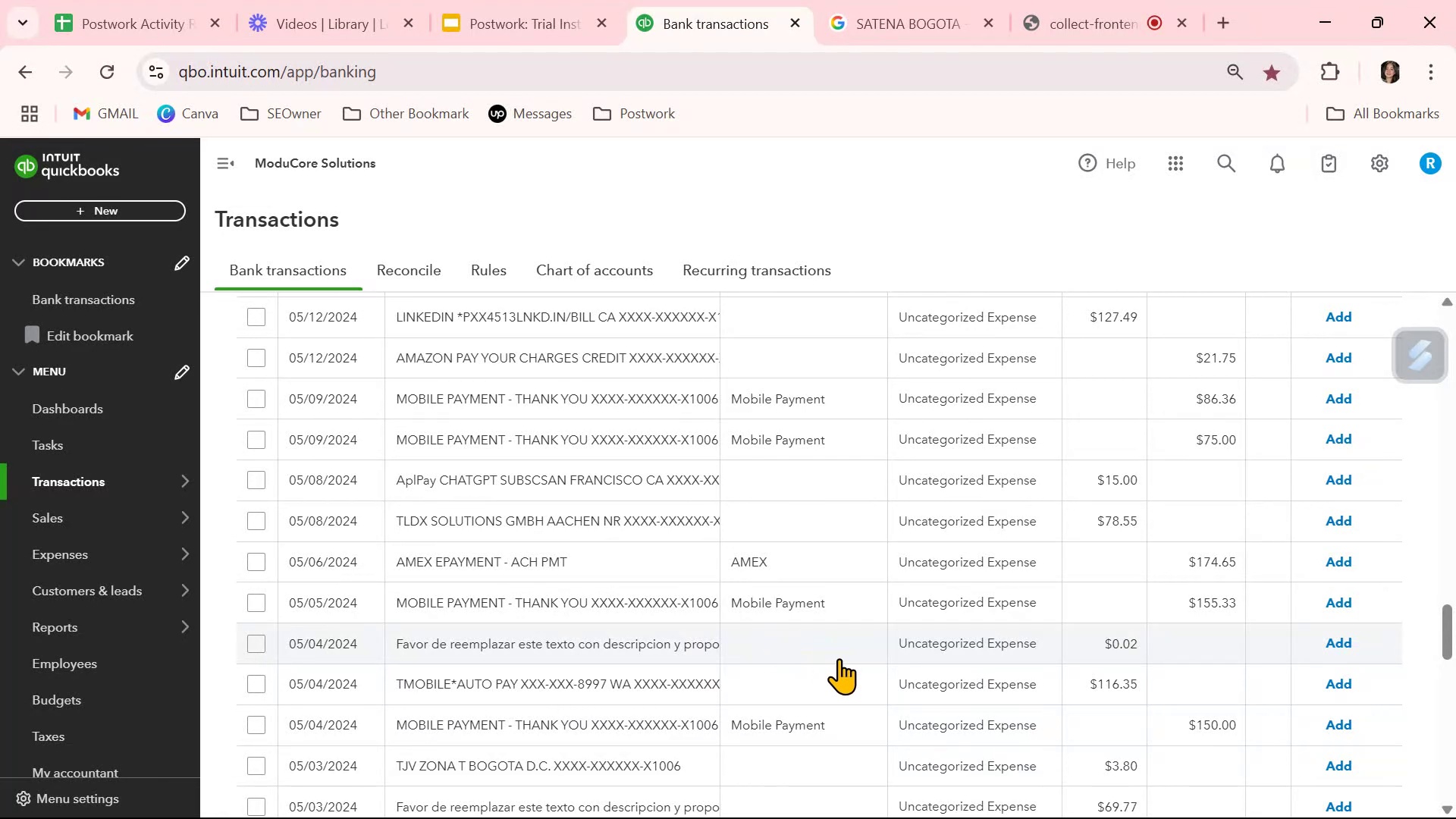 
wait(10.59)
 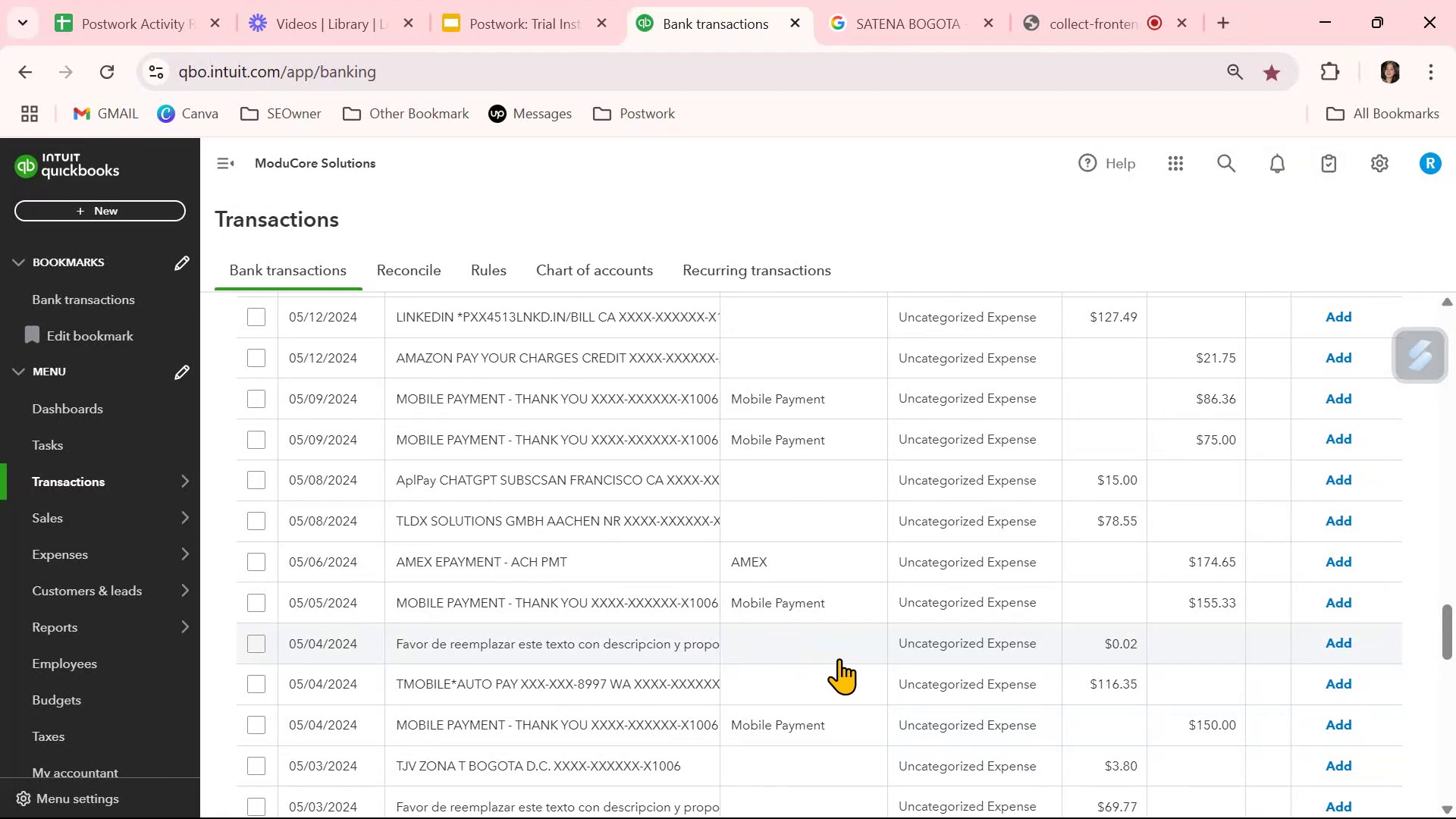 
scroll: coordinate [839, 658], scroll_direction: down, amount: 7.0
 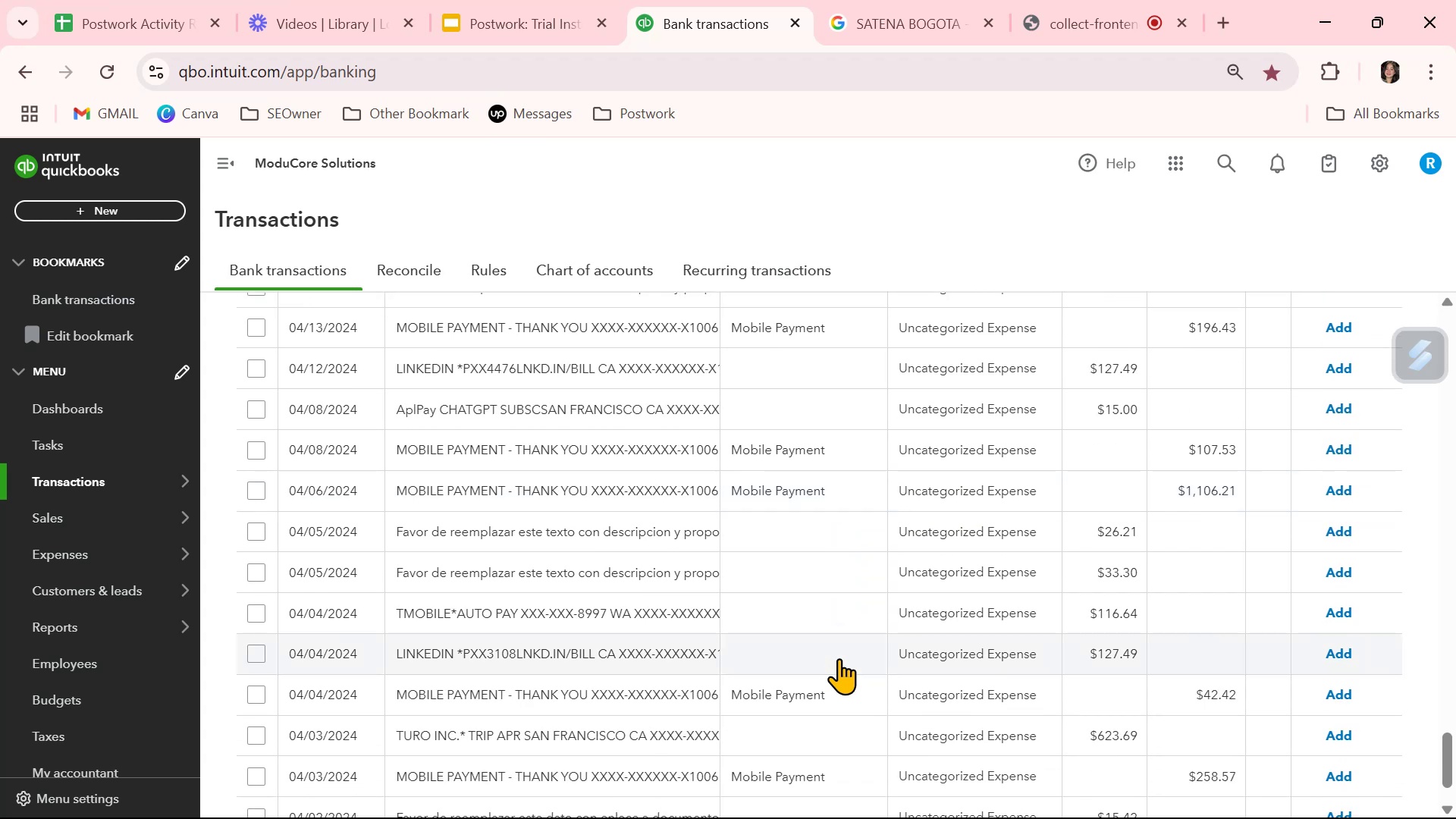 
scroll: coordinate [839, 658], scroll_direction: down, amount: 2.0
 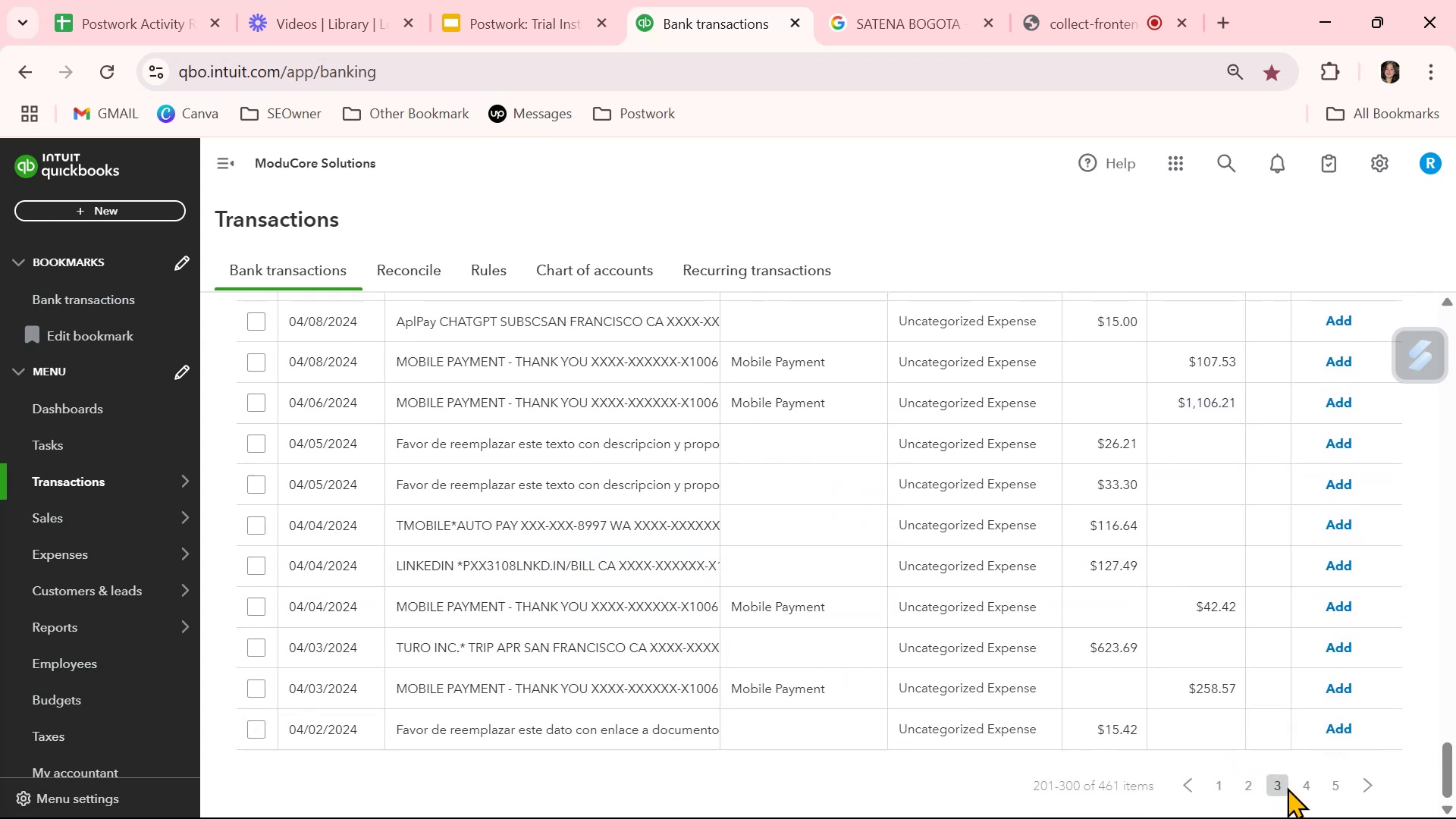 
left_click([1304, 786])
 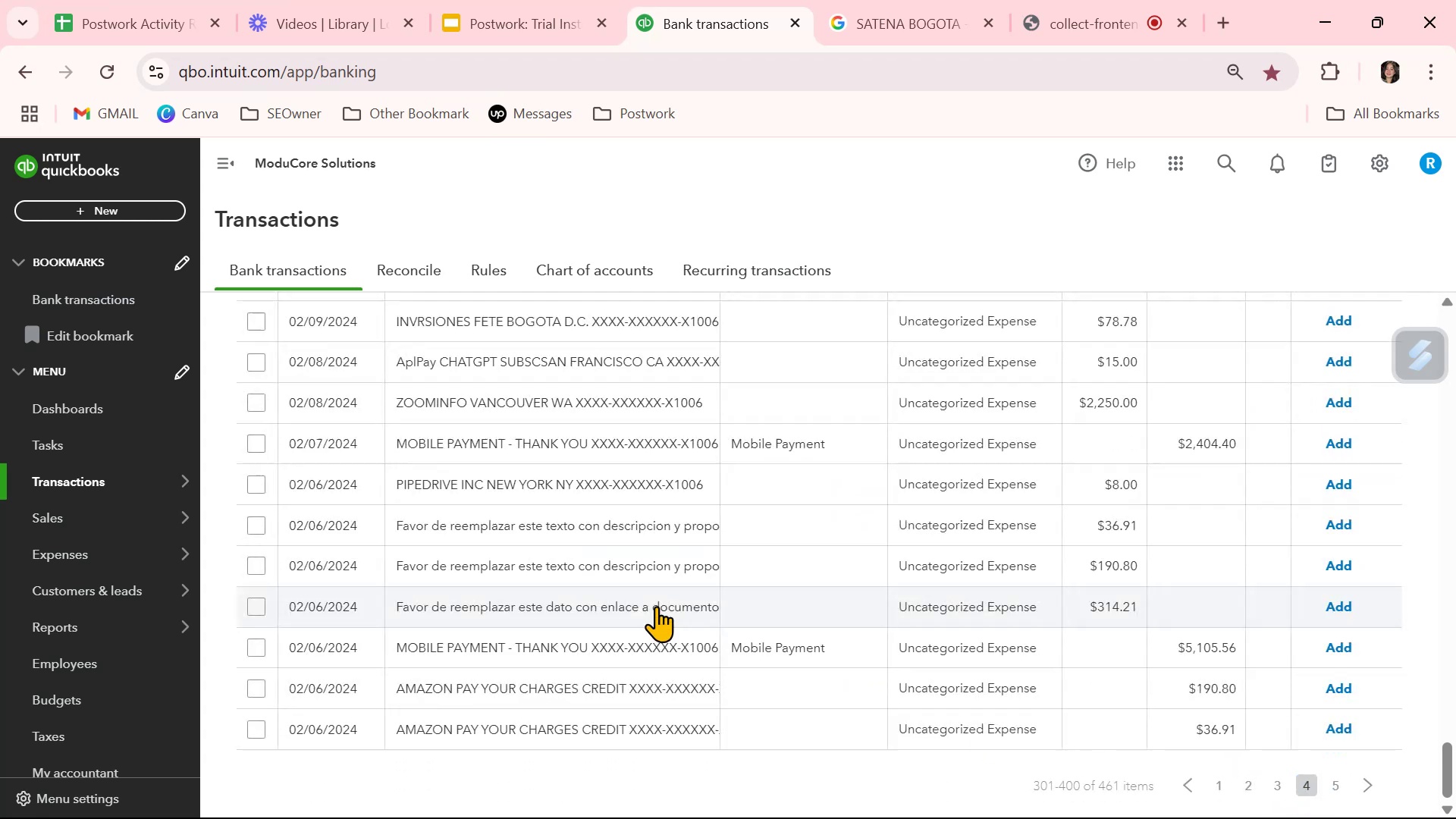 
scroll: coordinate [656, 605], scroll_direction: up, amount: 29.0
 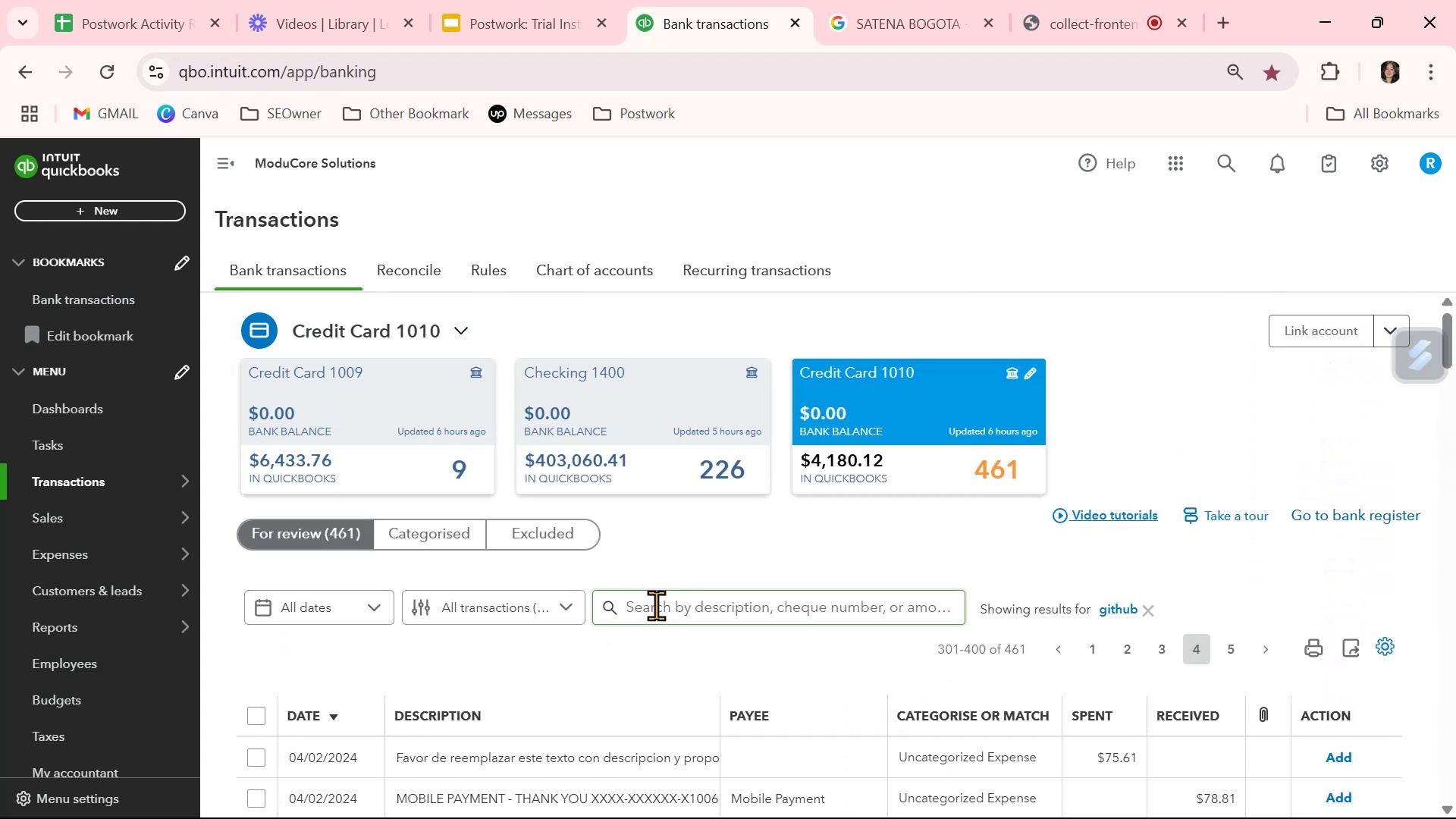 
scroll: coordinate [656, 605], scroll_direction: down, amount: 3.0
 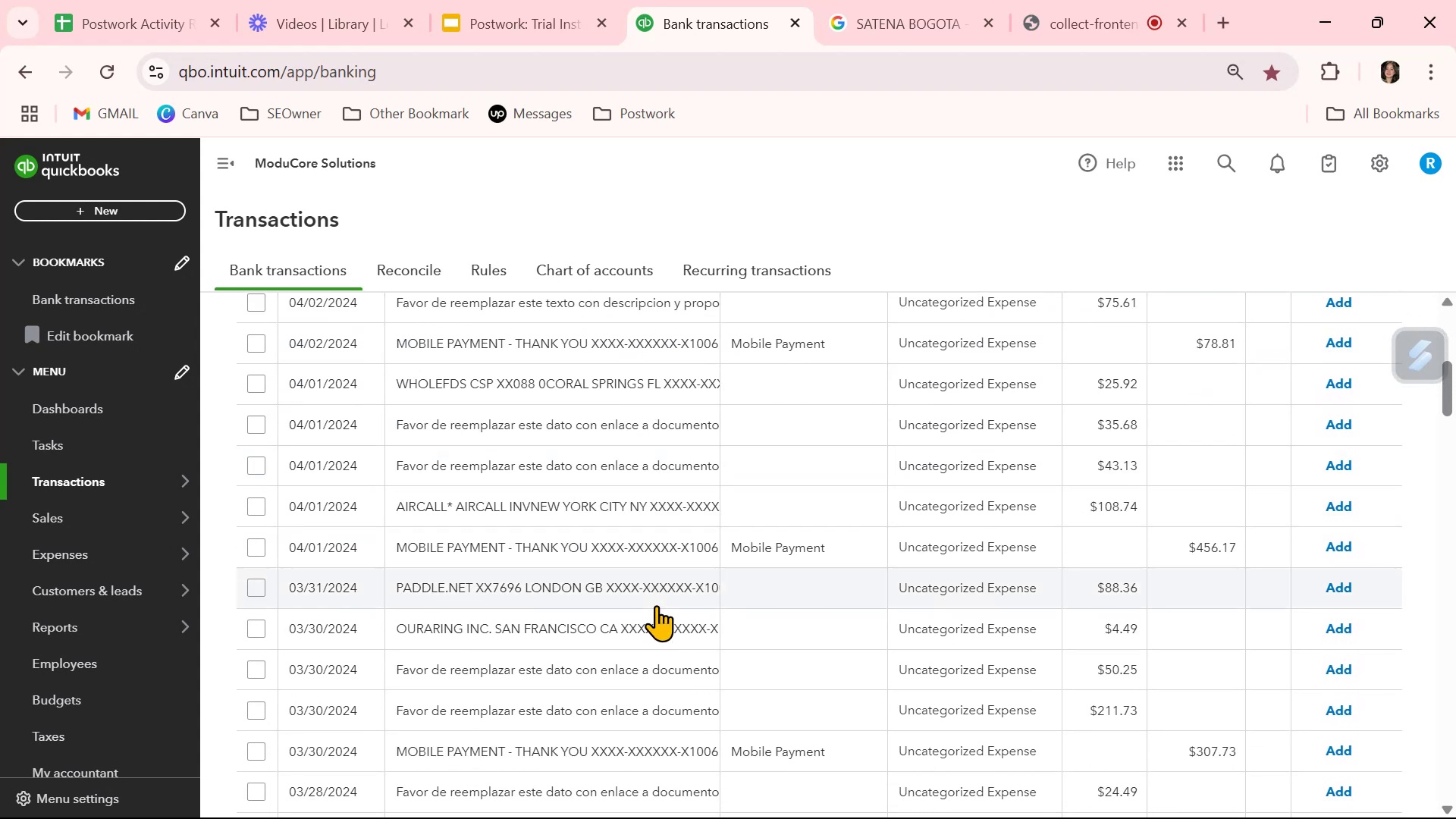 
wait(5.22)
 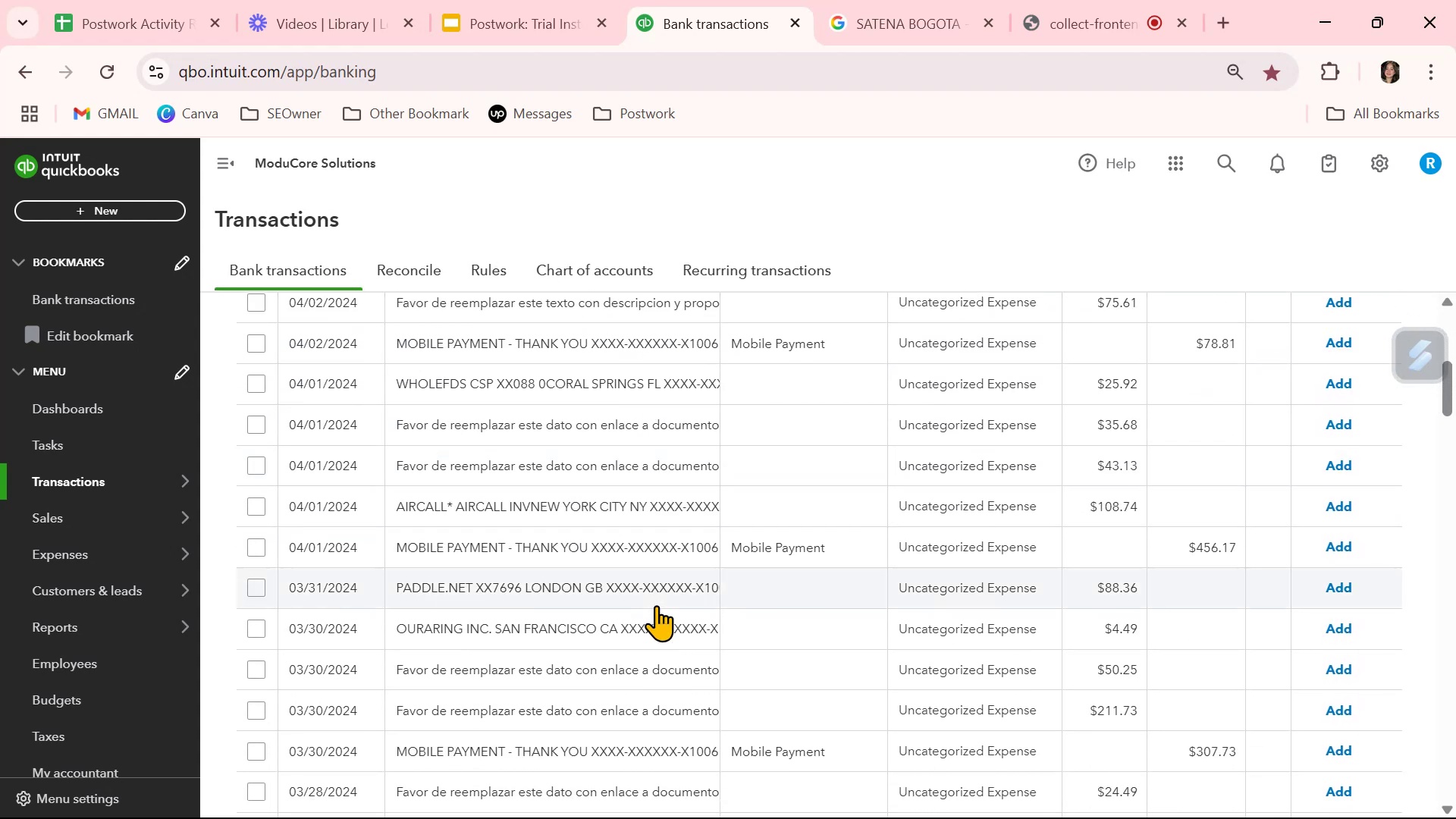 
scroll: coordinate [654, 600], scroll_direction: down, amount: 5.0
 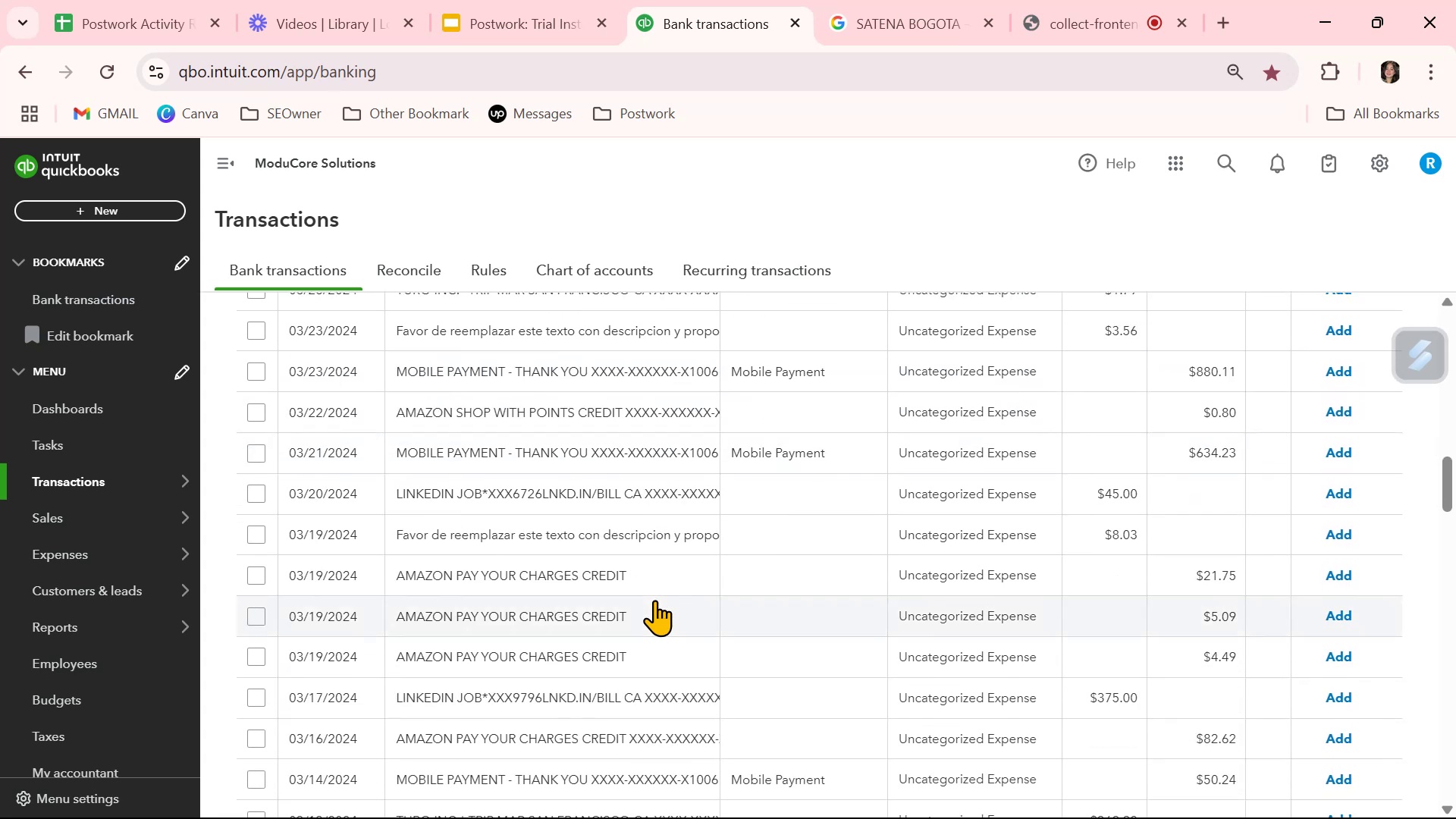 
scroll: coordinate [654, 600], scroll_direction: down, amount: 2.0
 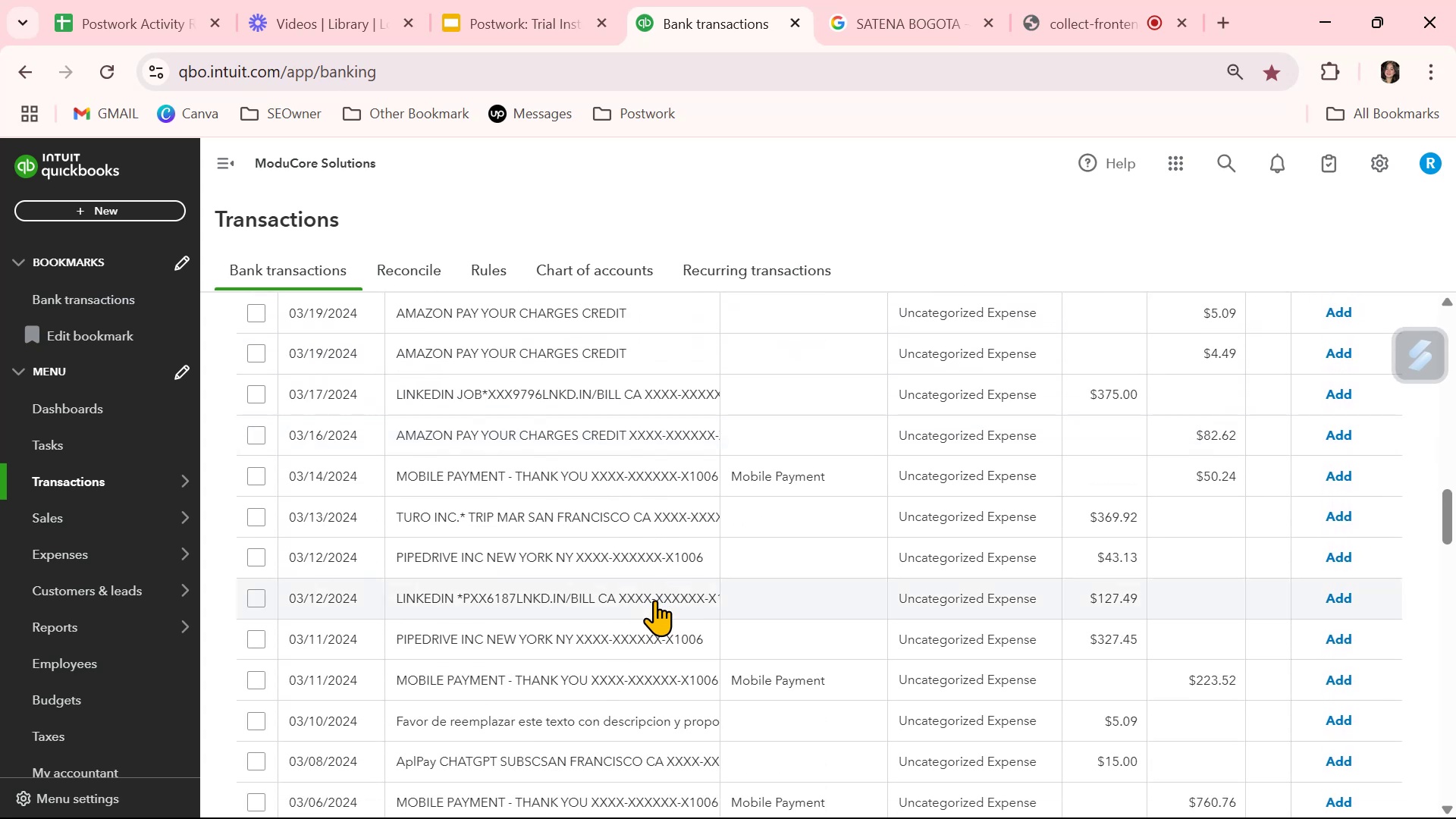 
left_click([610, 556])
 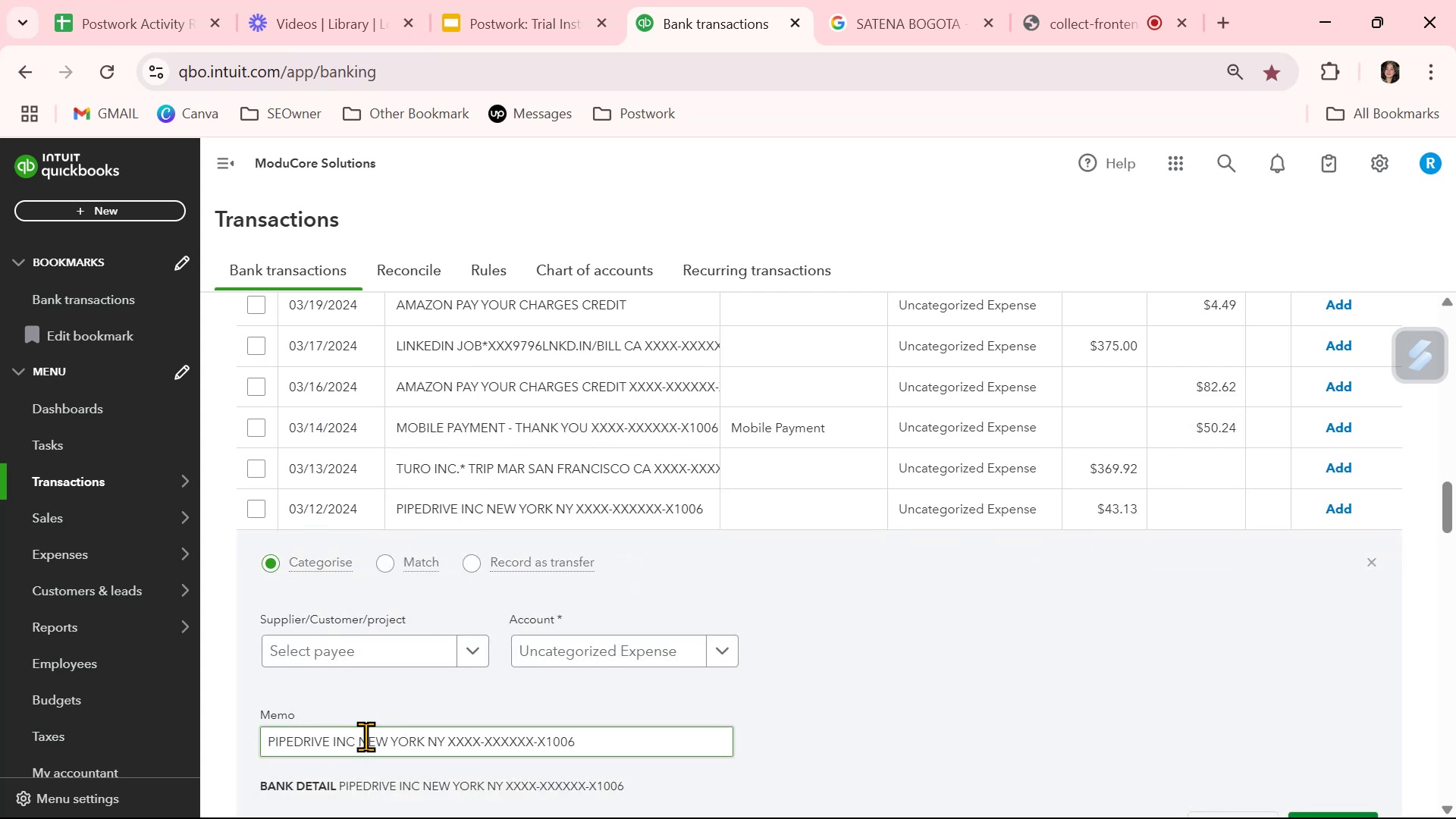 
left_click_drag(start_coordinate=[353, 741], to_coordinate=[258, 737])
 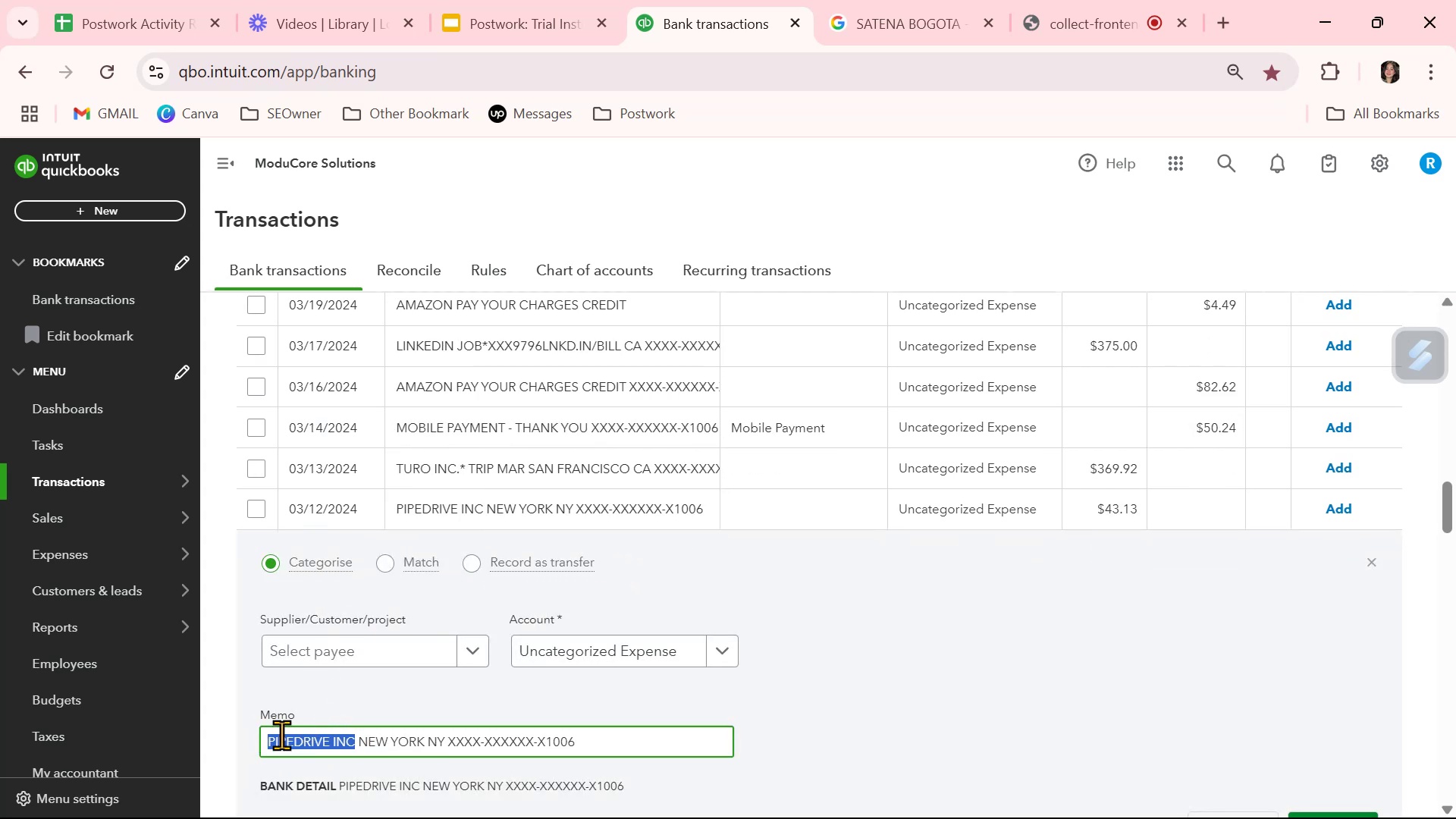 
key(Control+ControlLeft)
 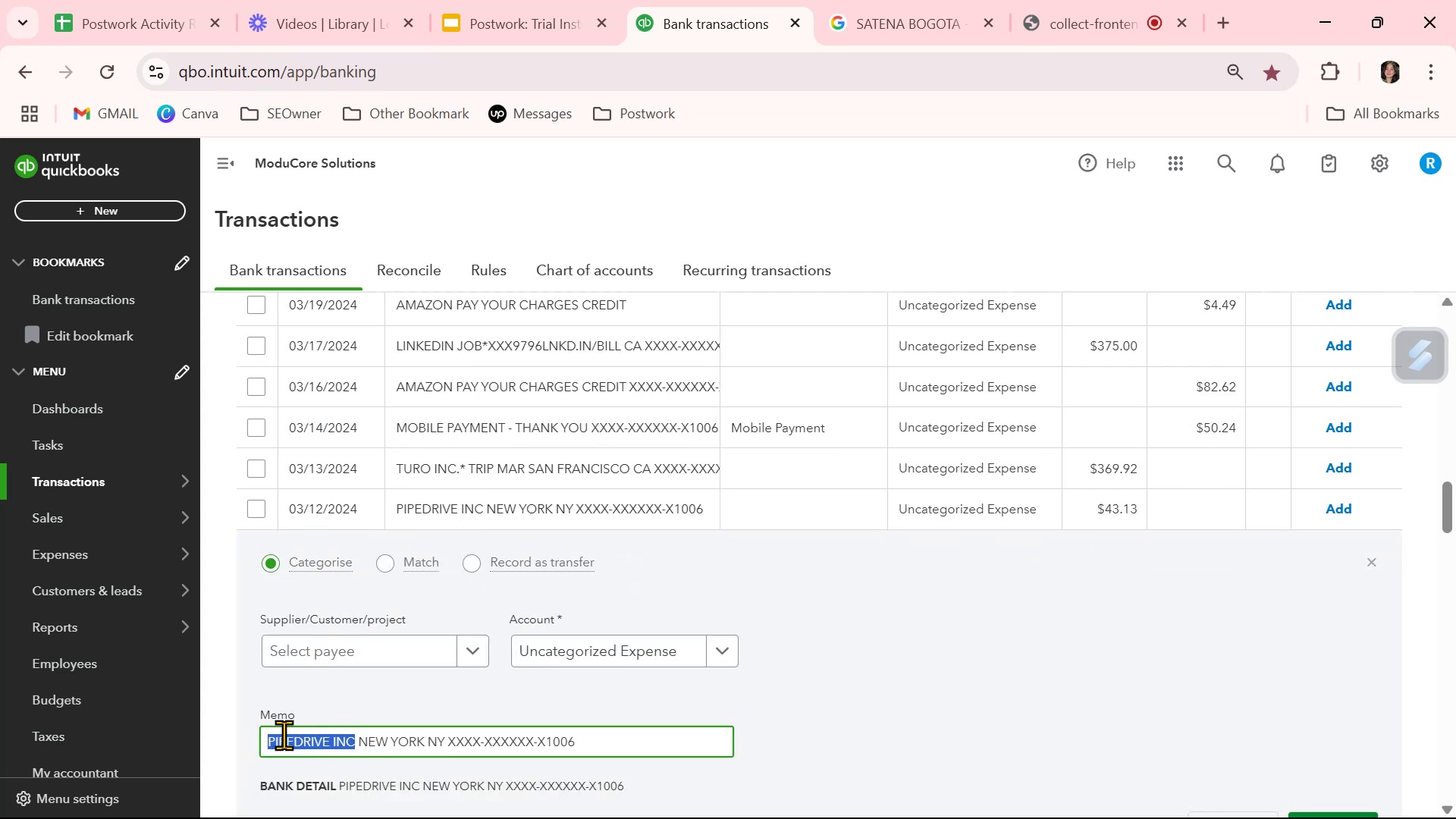 
key(Control+C)
 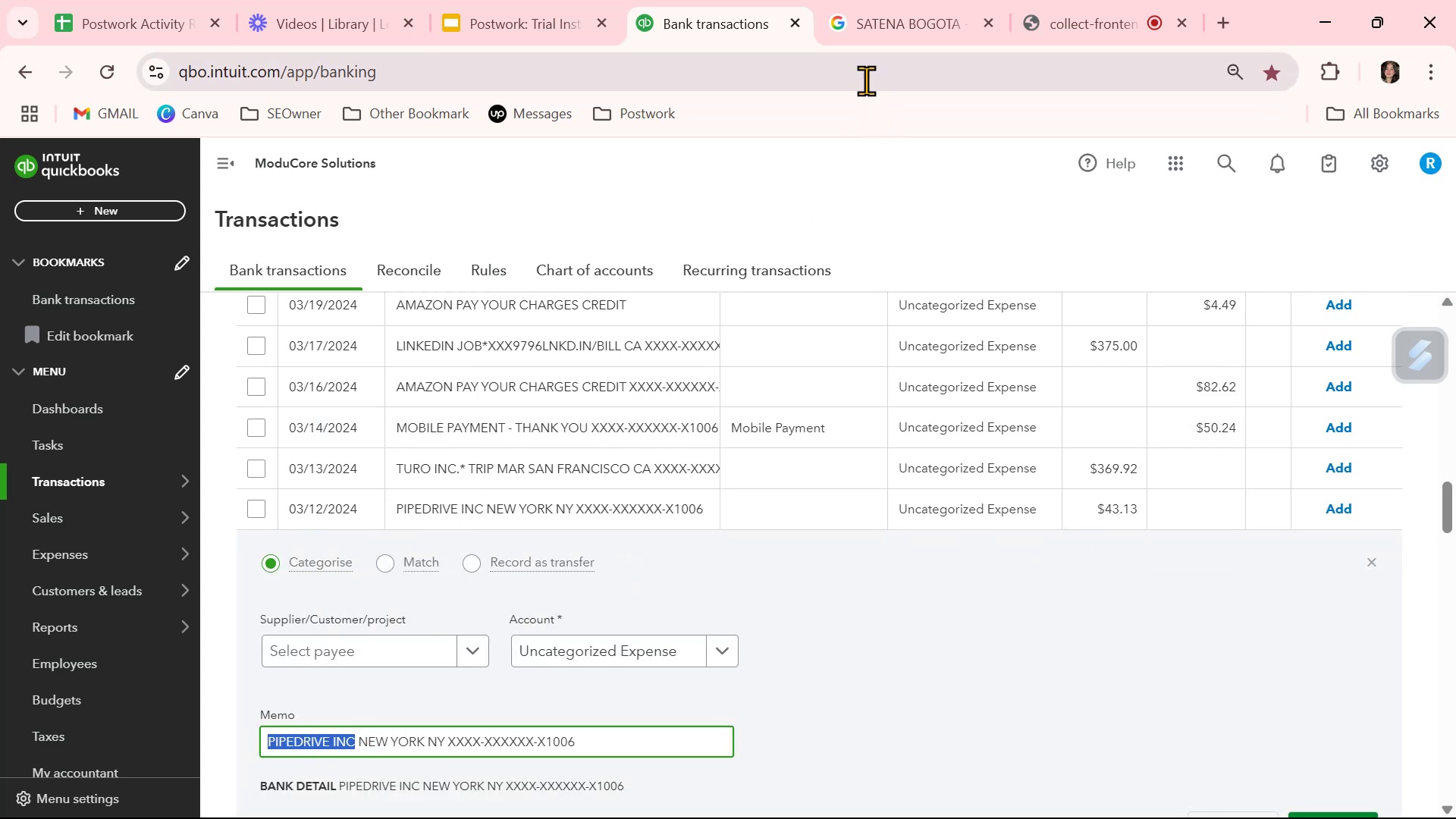 
left_click([882, 30])
 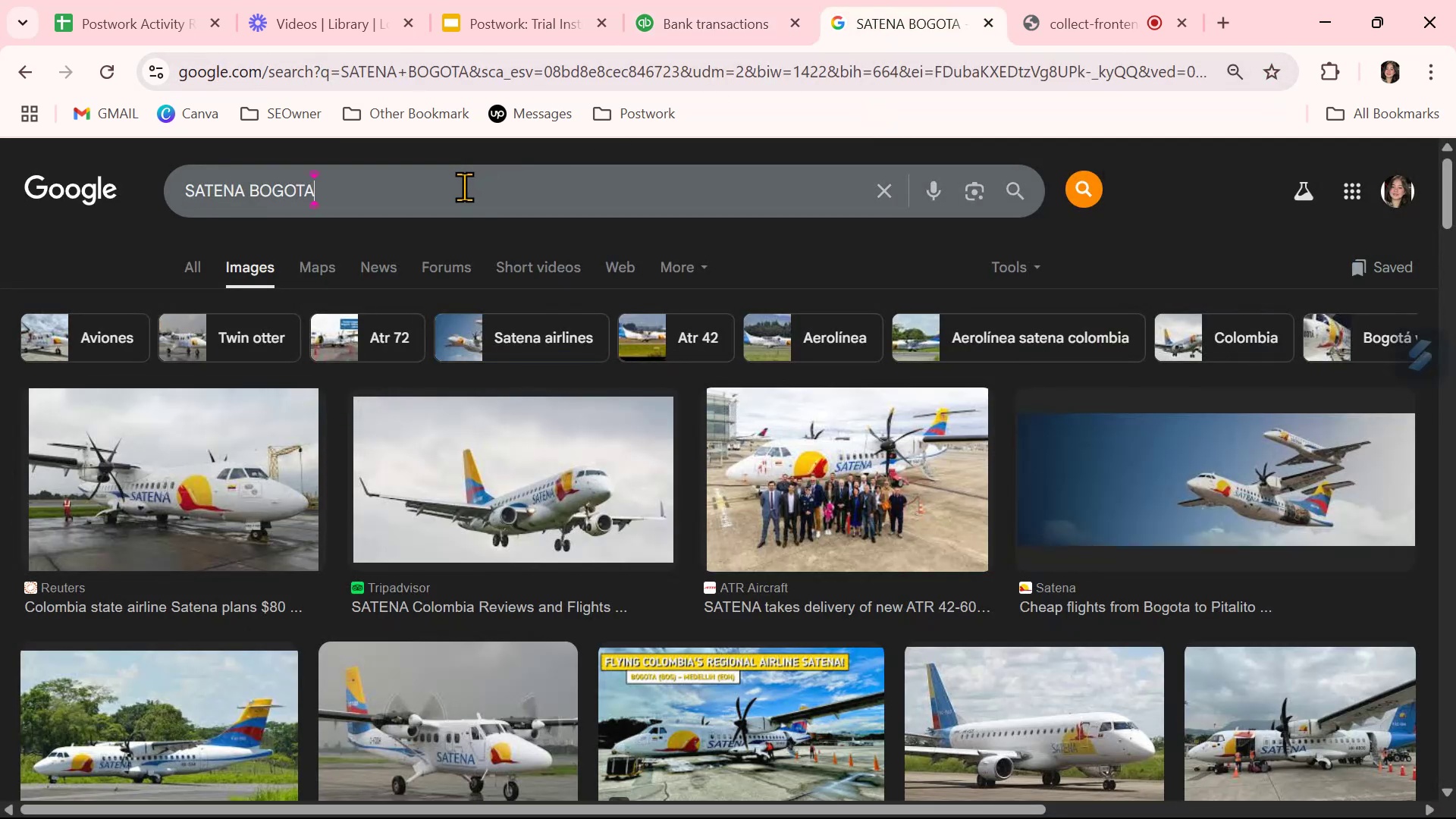 
double_click([464, 187])
 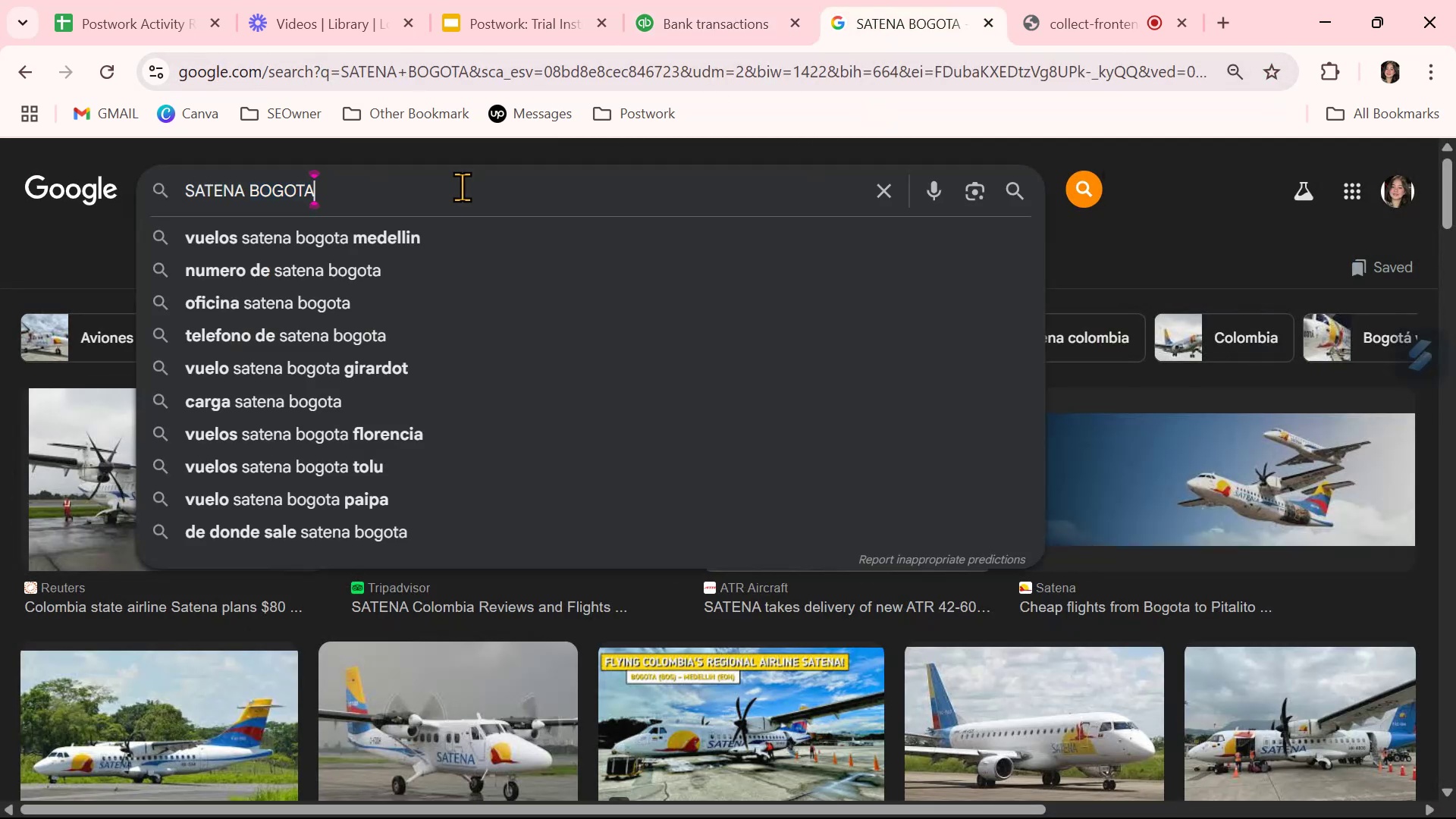 
double_click([462, 187])
 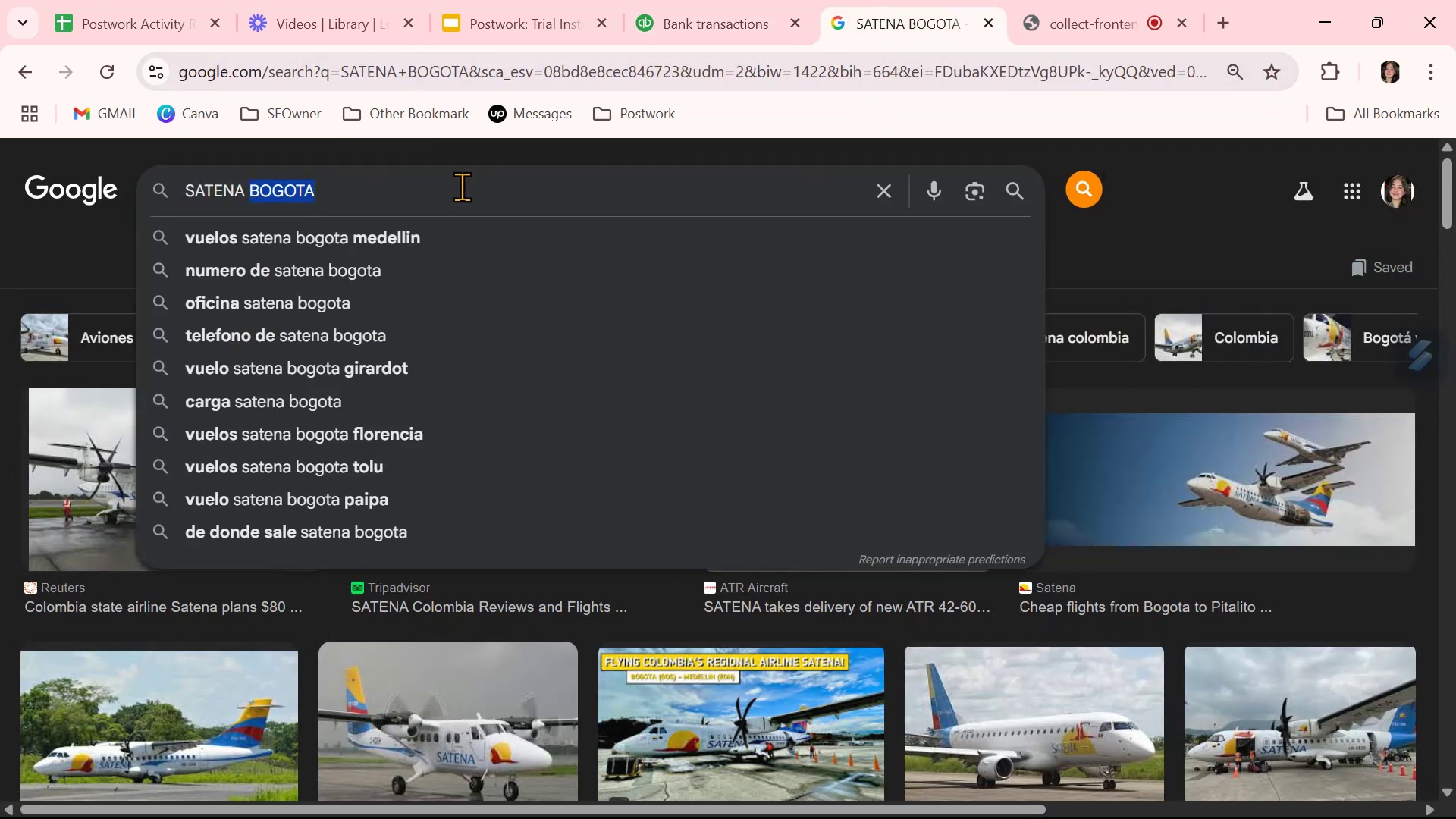 
triple_click([462, 187])
 